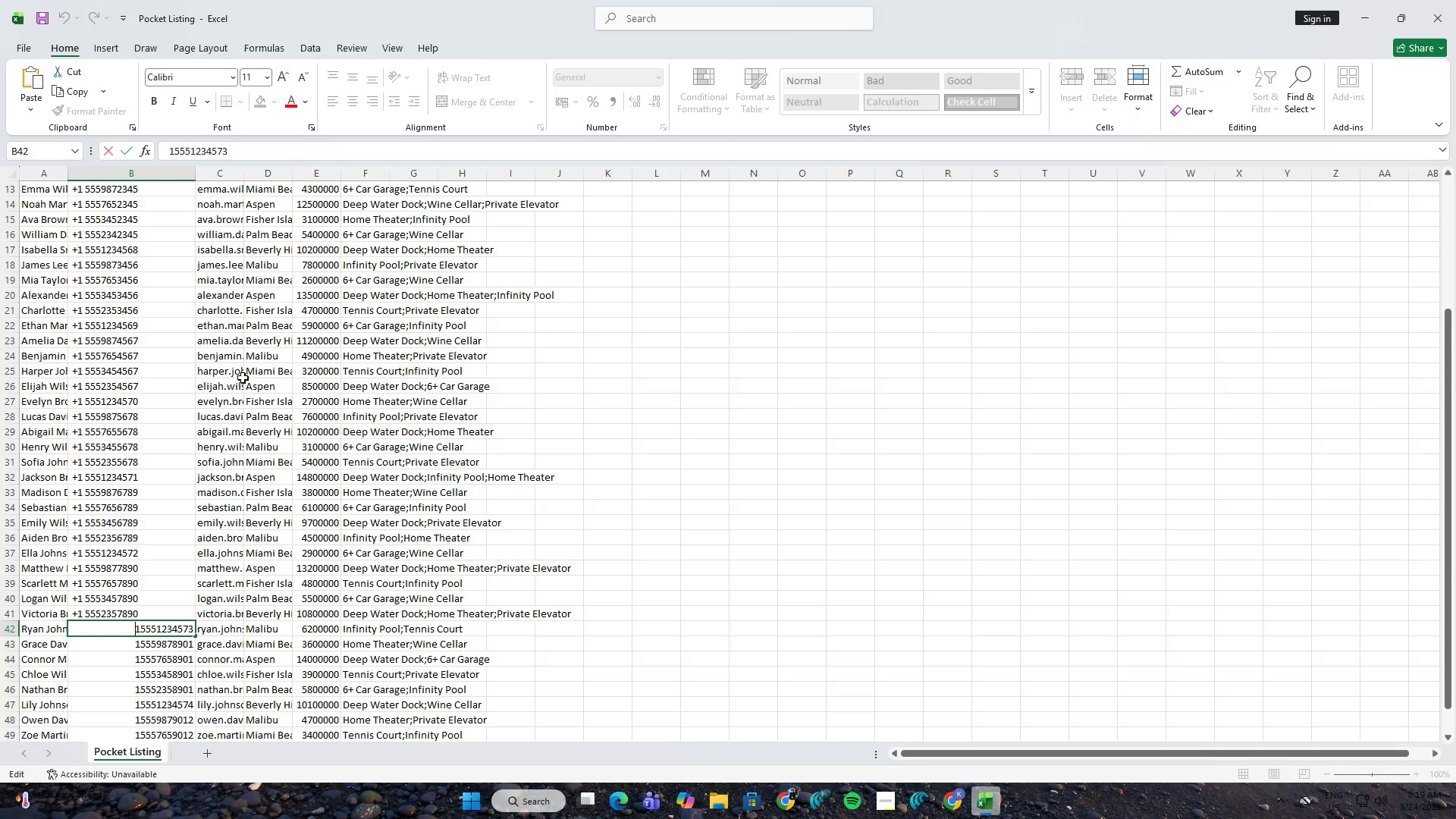 
key(Space)
 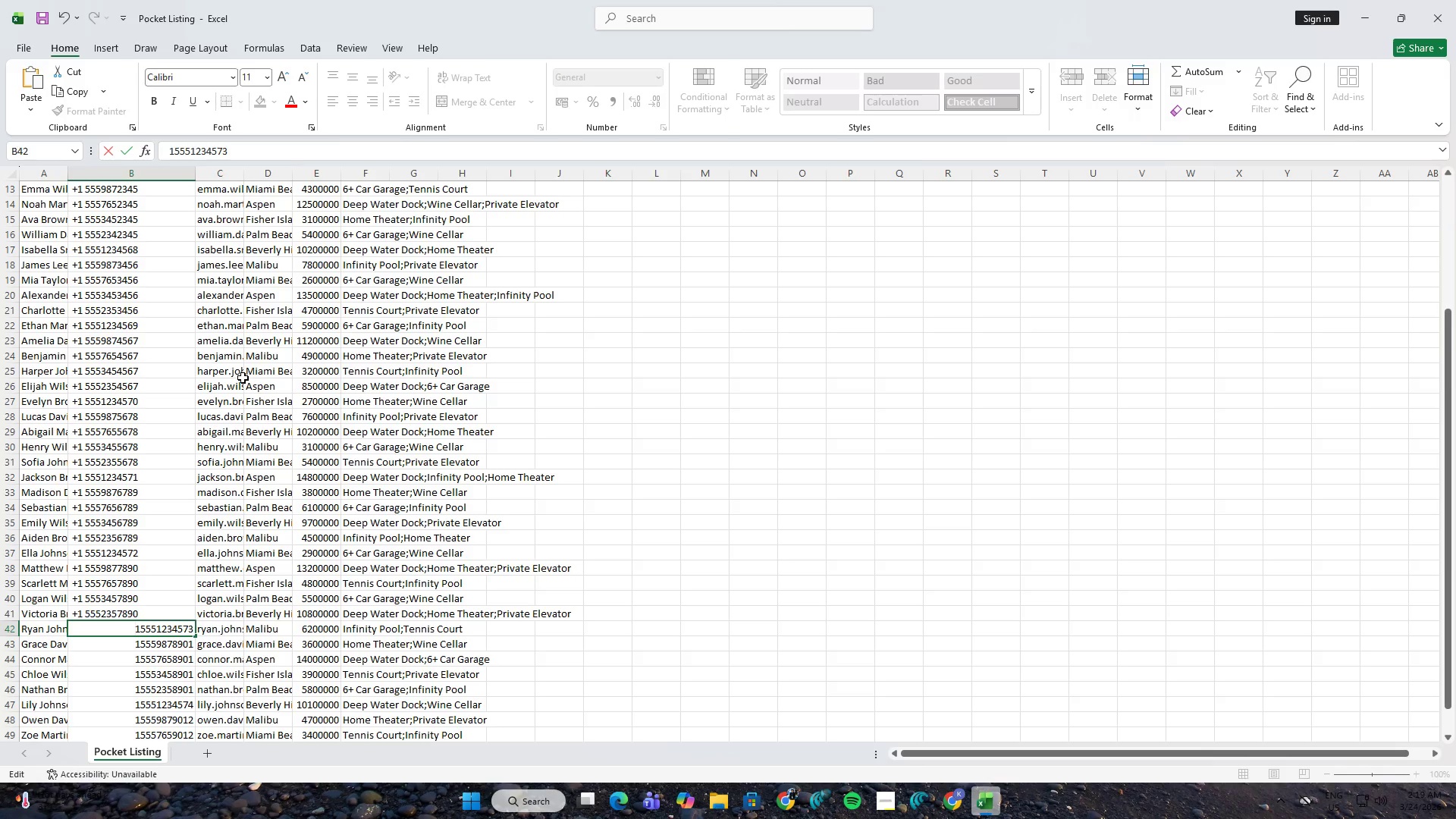 
key(NumpadAdd)
 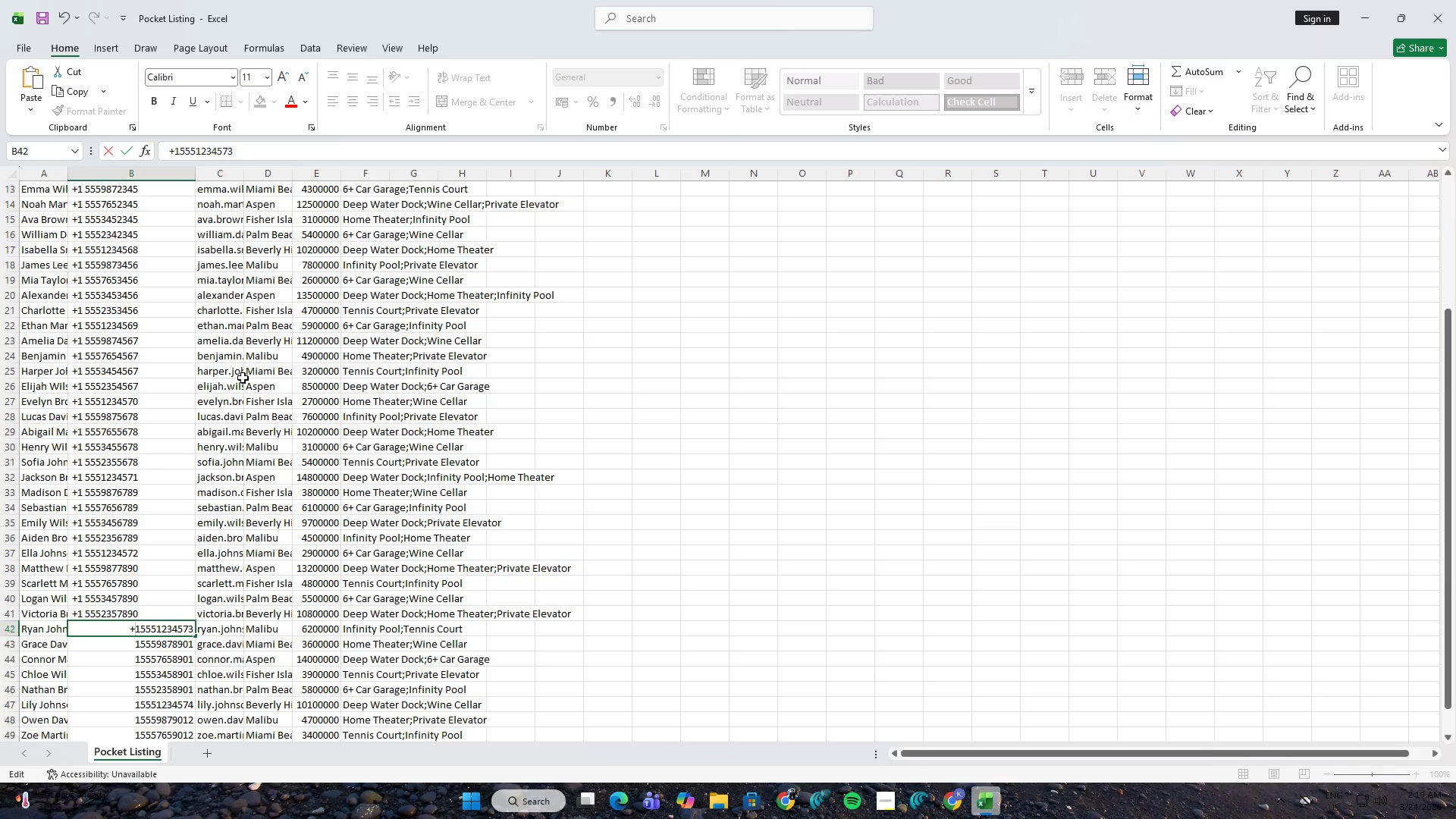 
key(F2)
 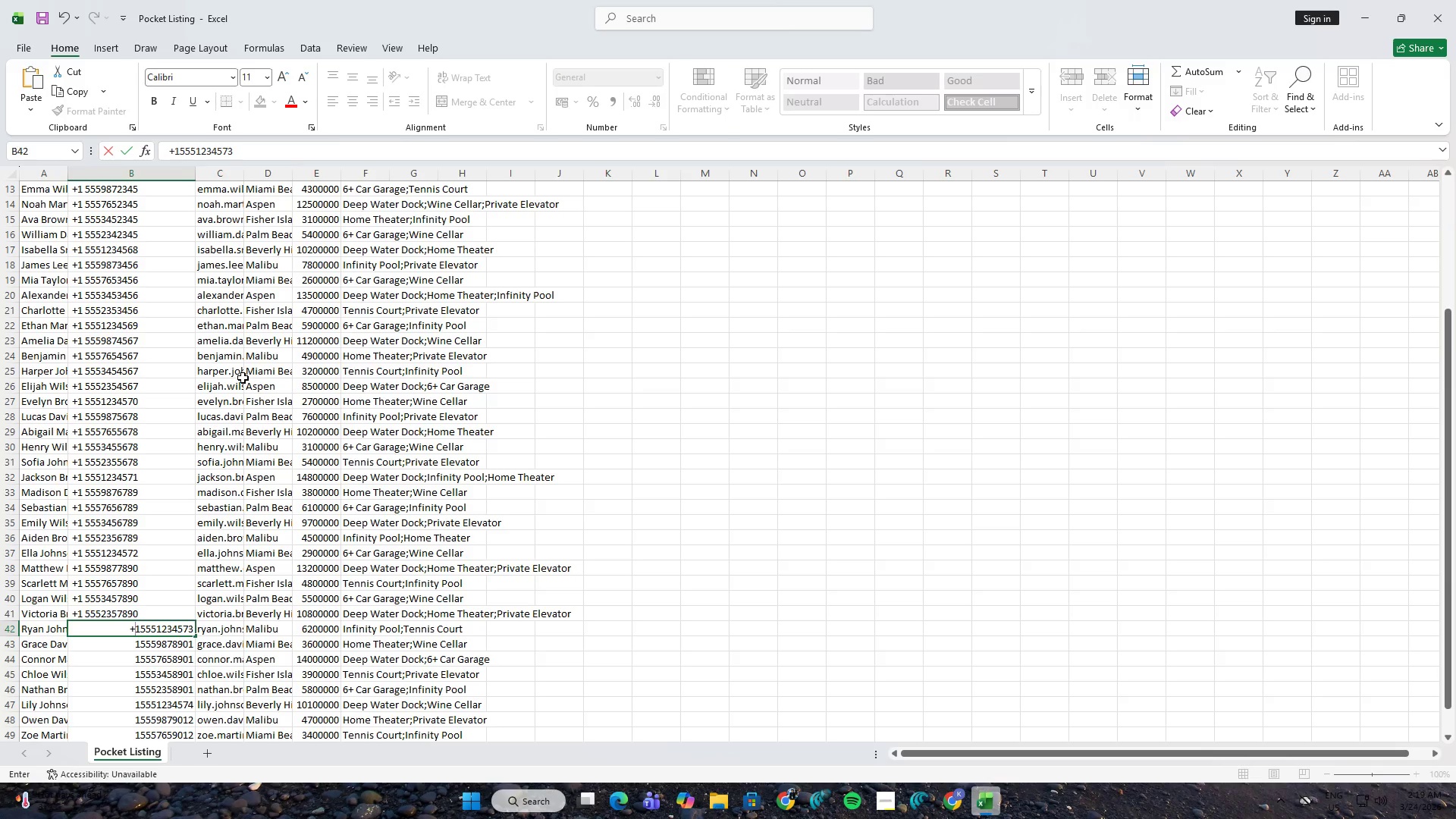 
key(ArrowRight)
 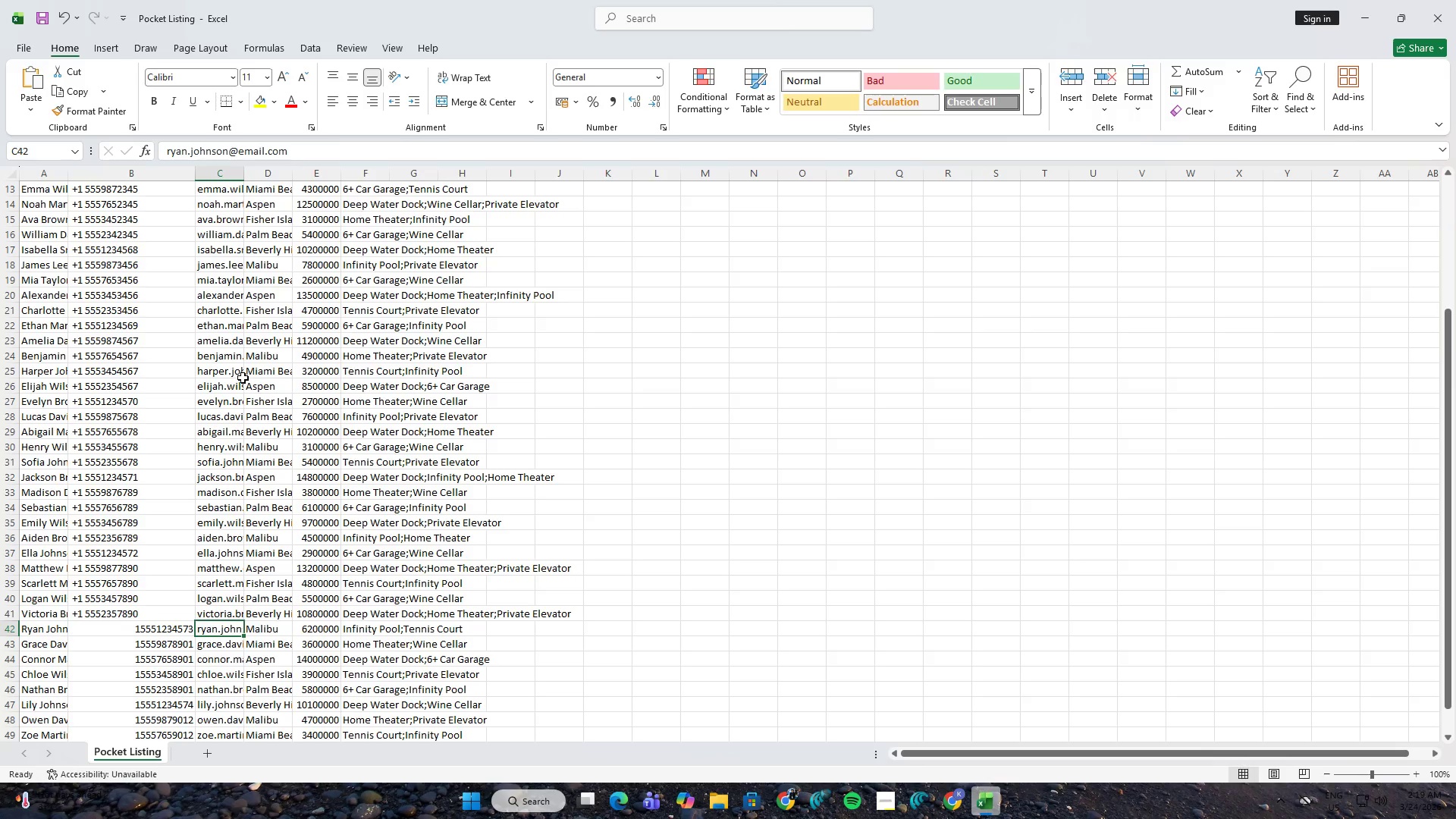 
key(Space)
 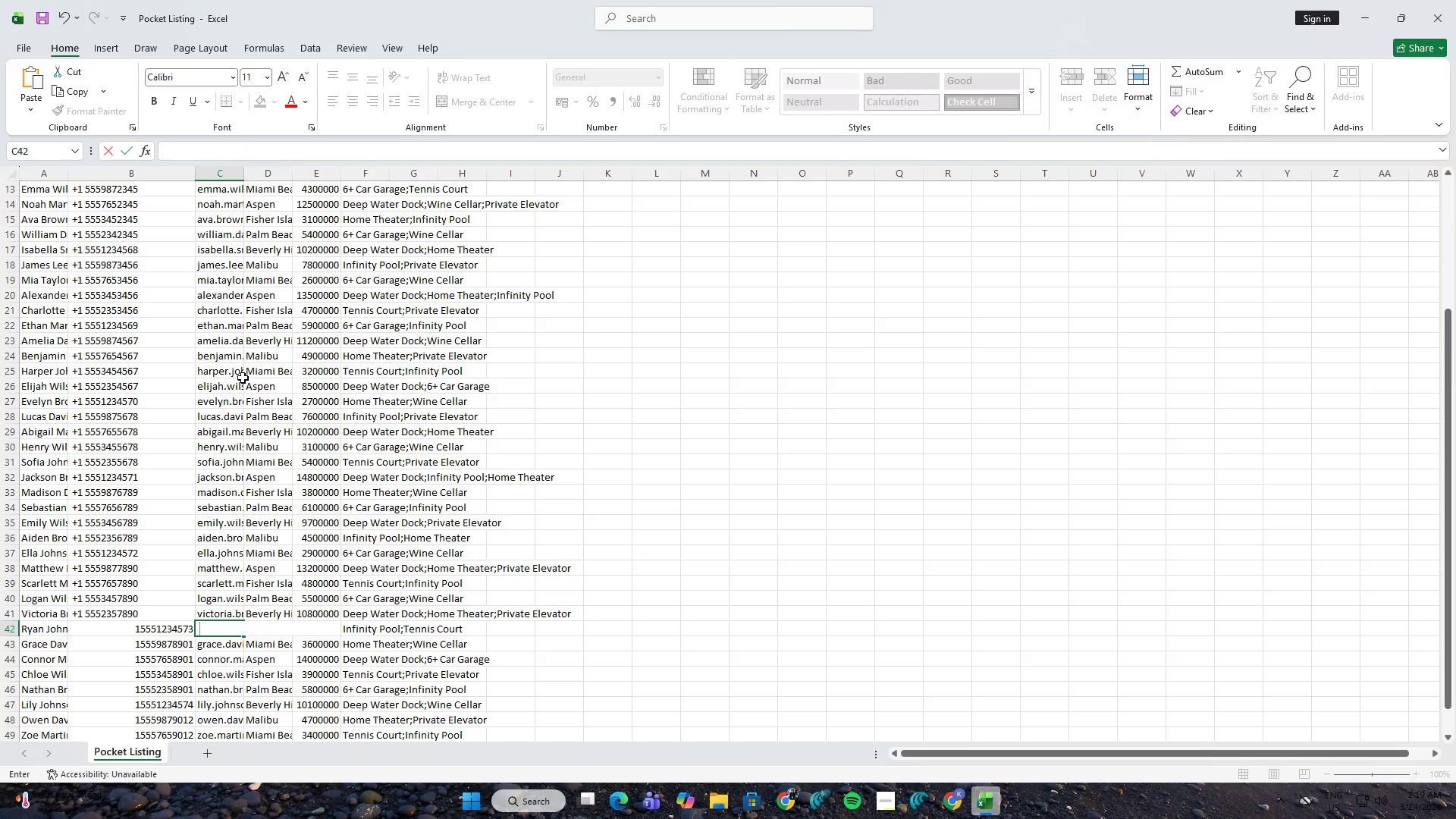 
key(Escape)
 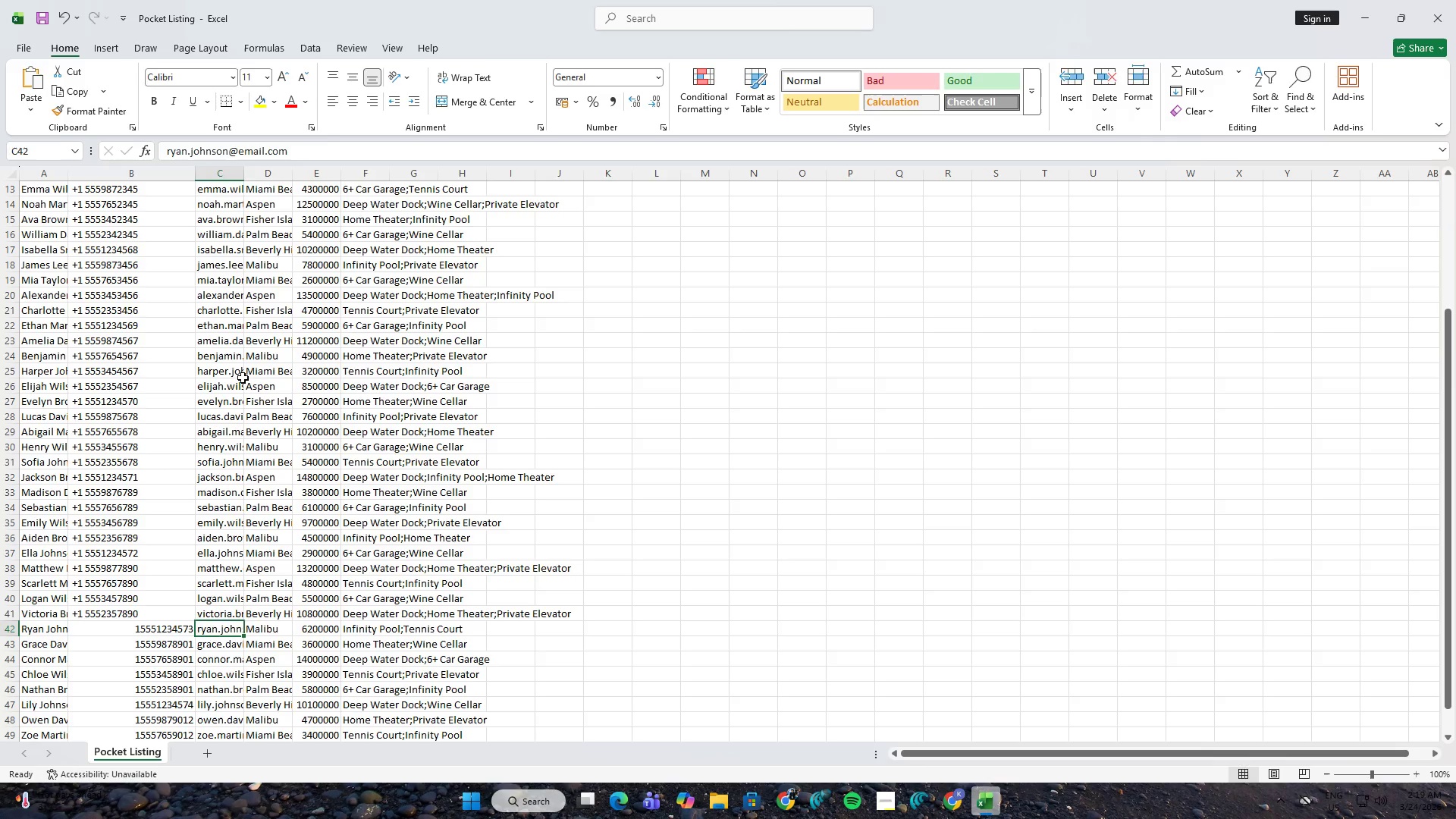 
key(ArrowLeft)
 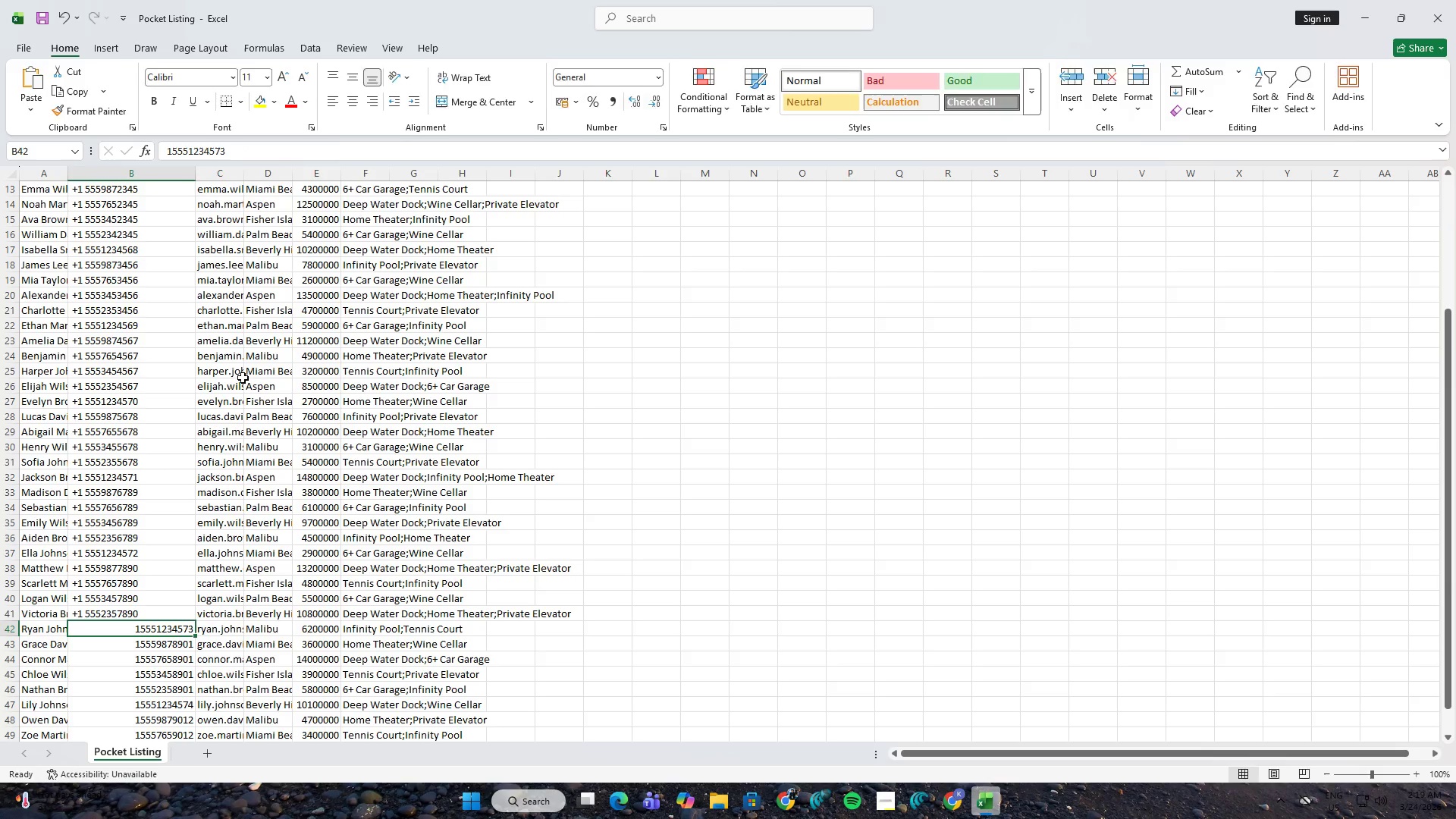 
key(F2)
 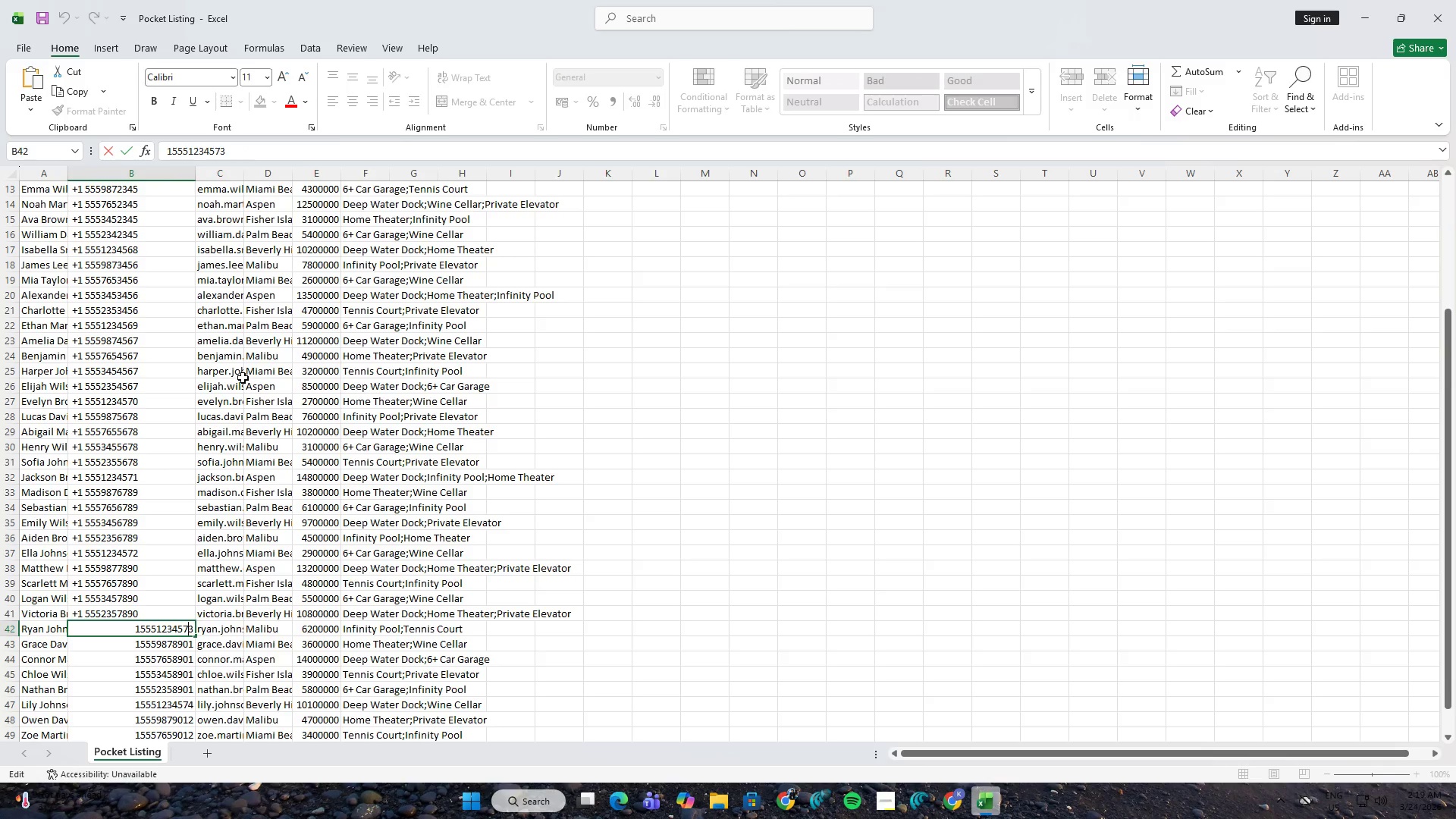 
hold_key(key=ArrowLeft, duration=0.95)
 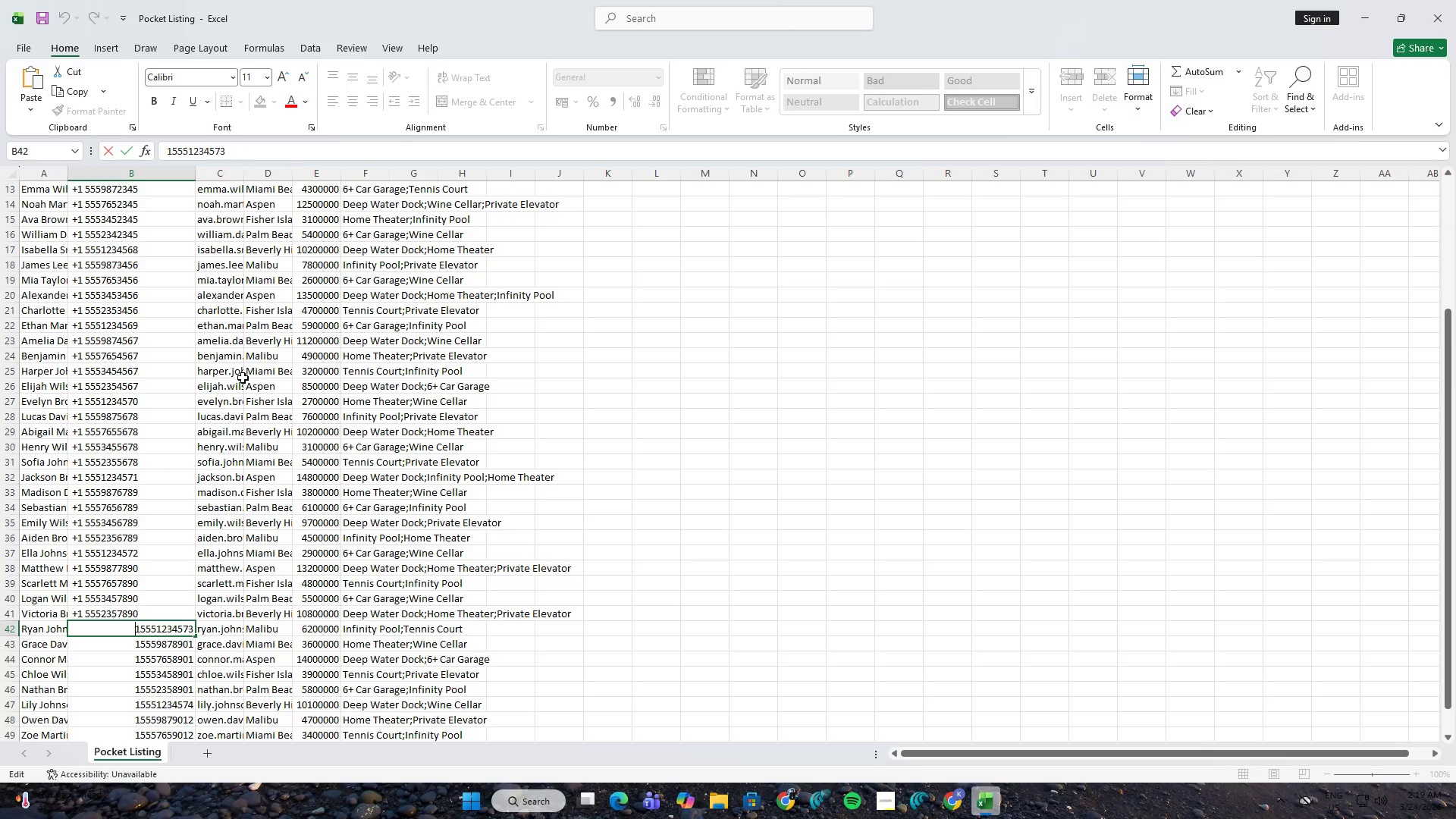 
key(Space)
 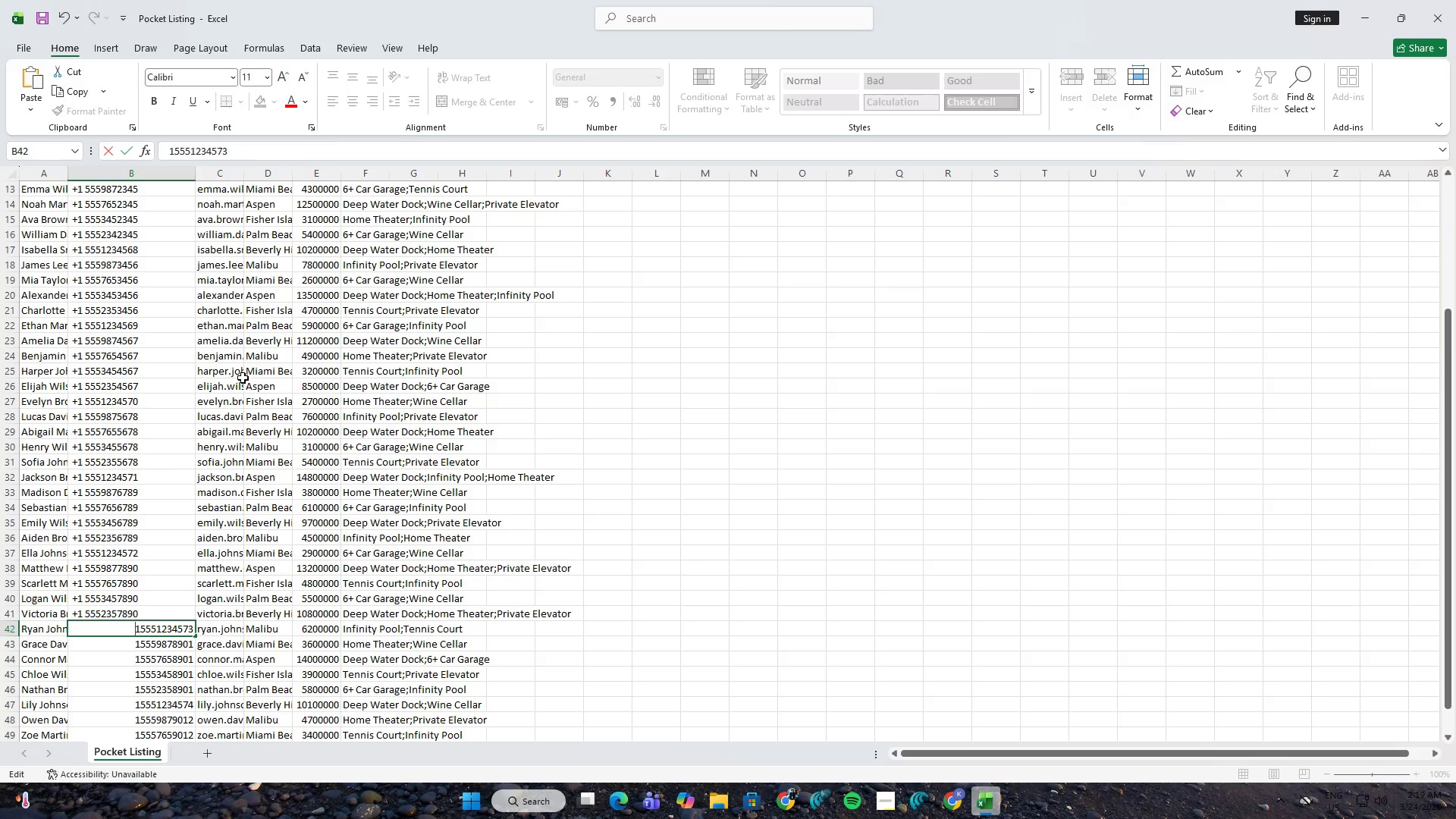 
key(NumpadAdd)
 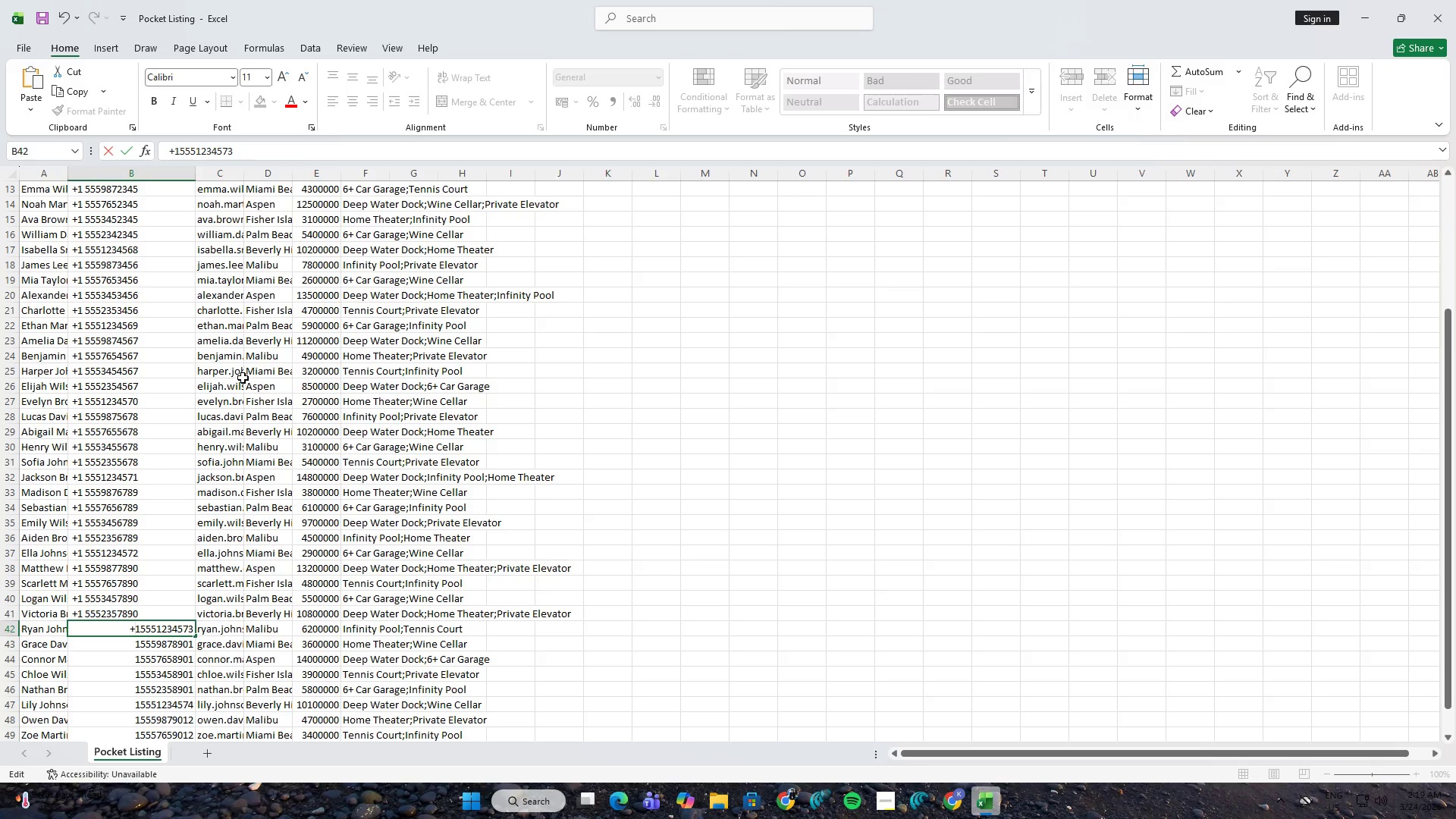 
key(ArrowRight)
 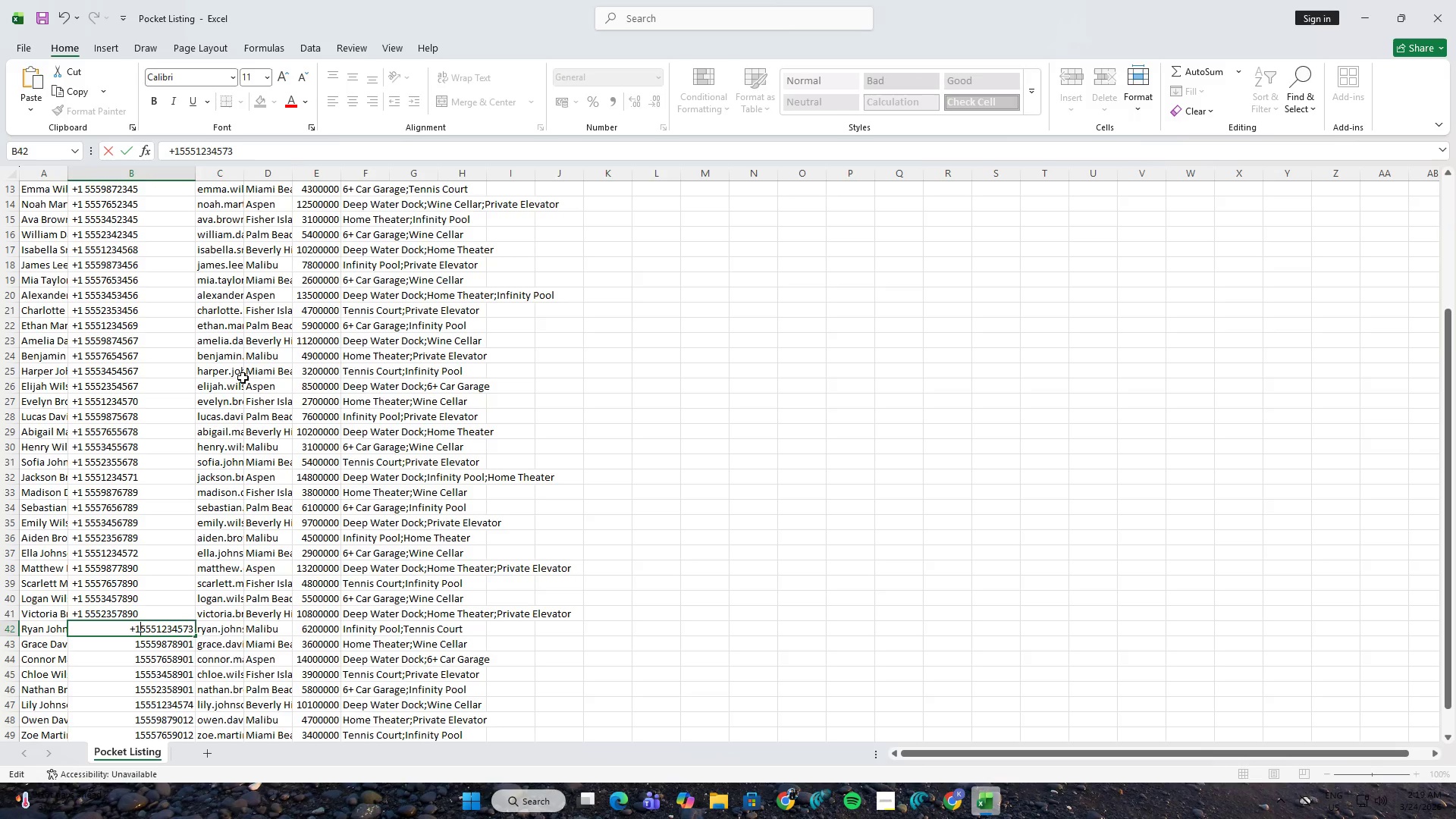 
key(Space)
 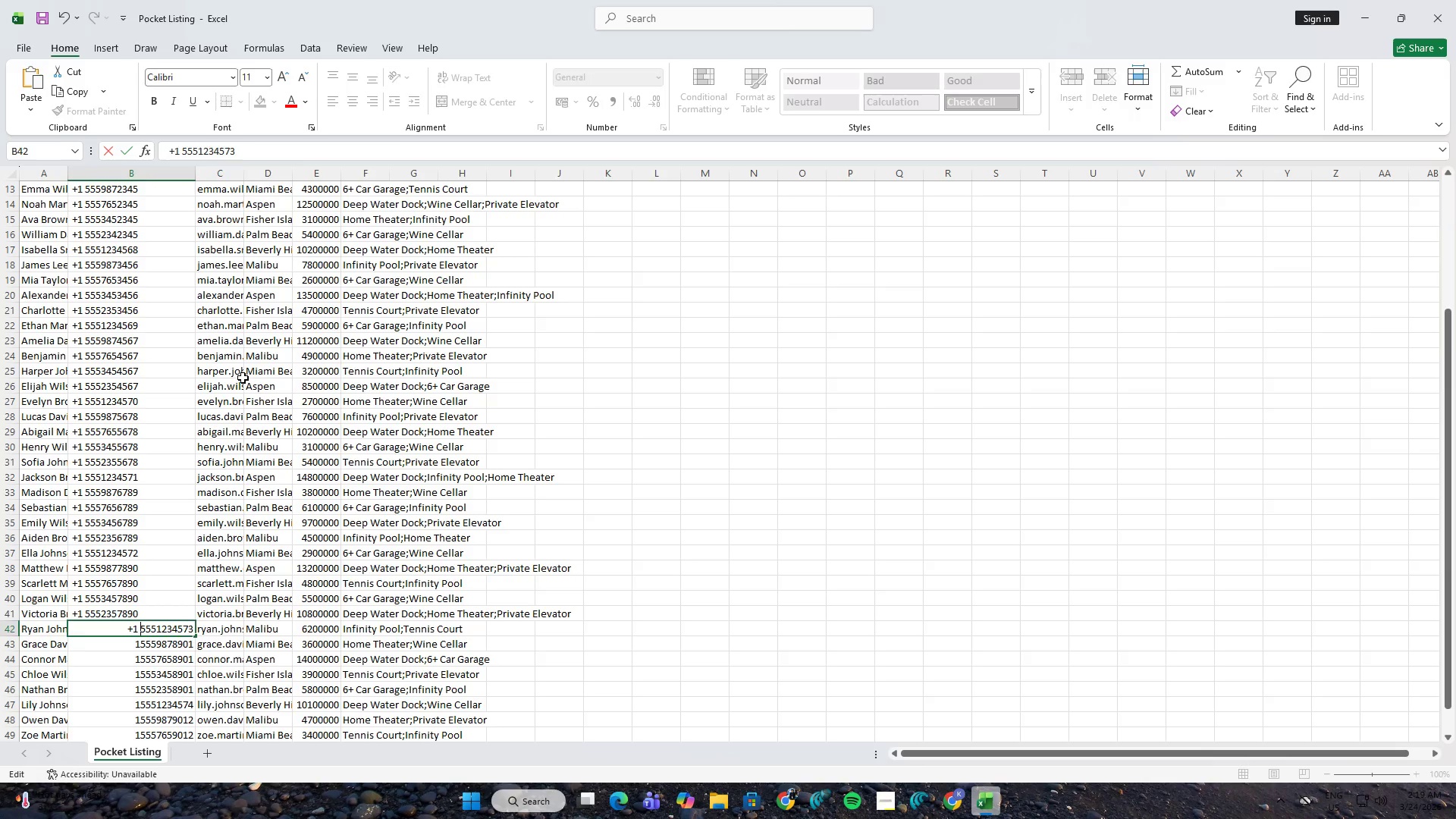 
key(NumpadEnter)
 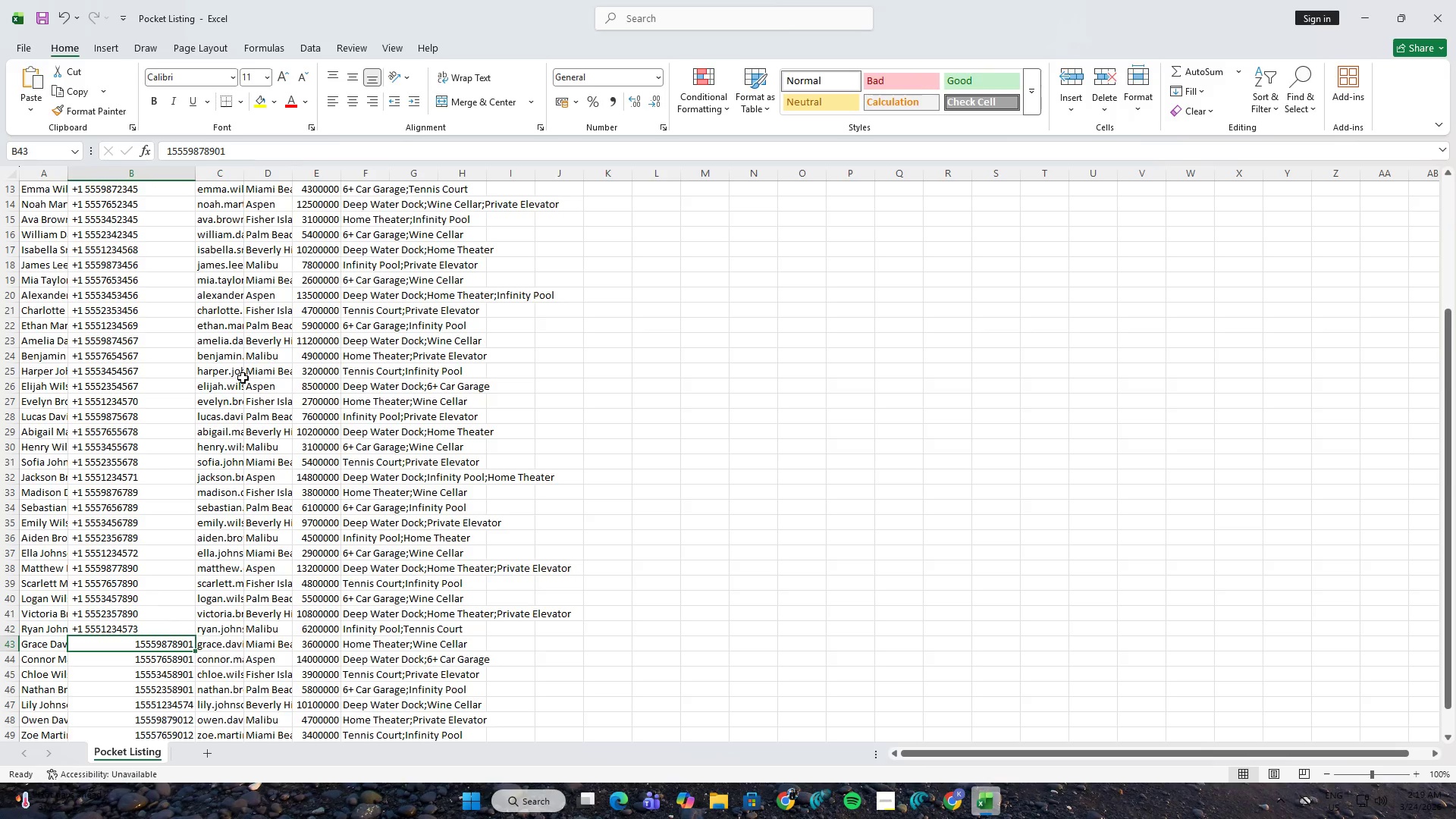 
key(F2)
 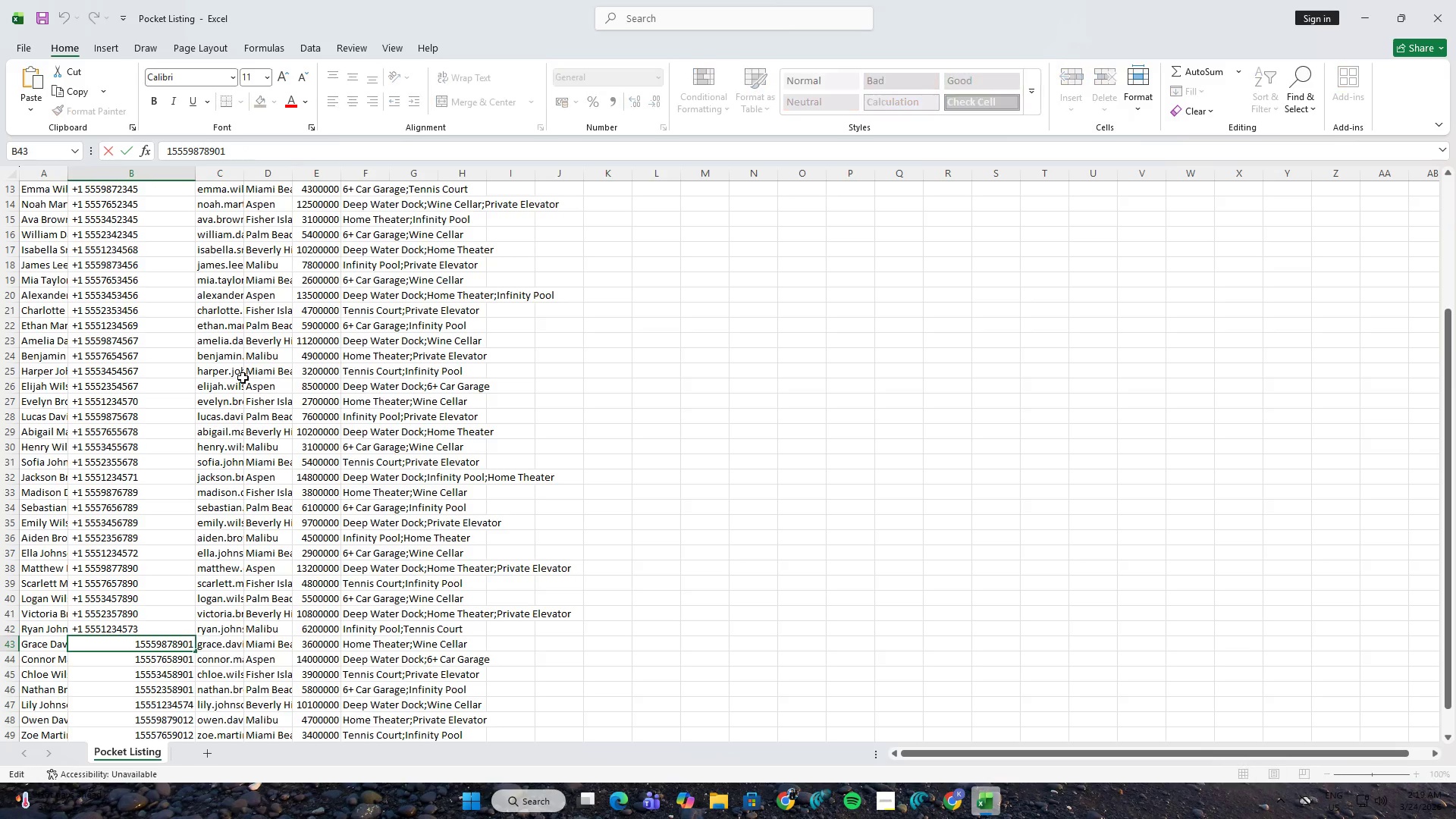 
hold_key(key=ArrowLeft, duration=0.94)
 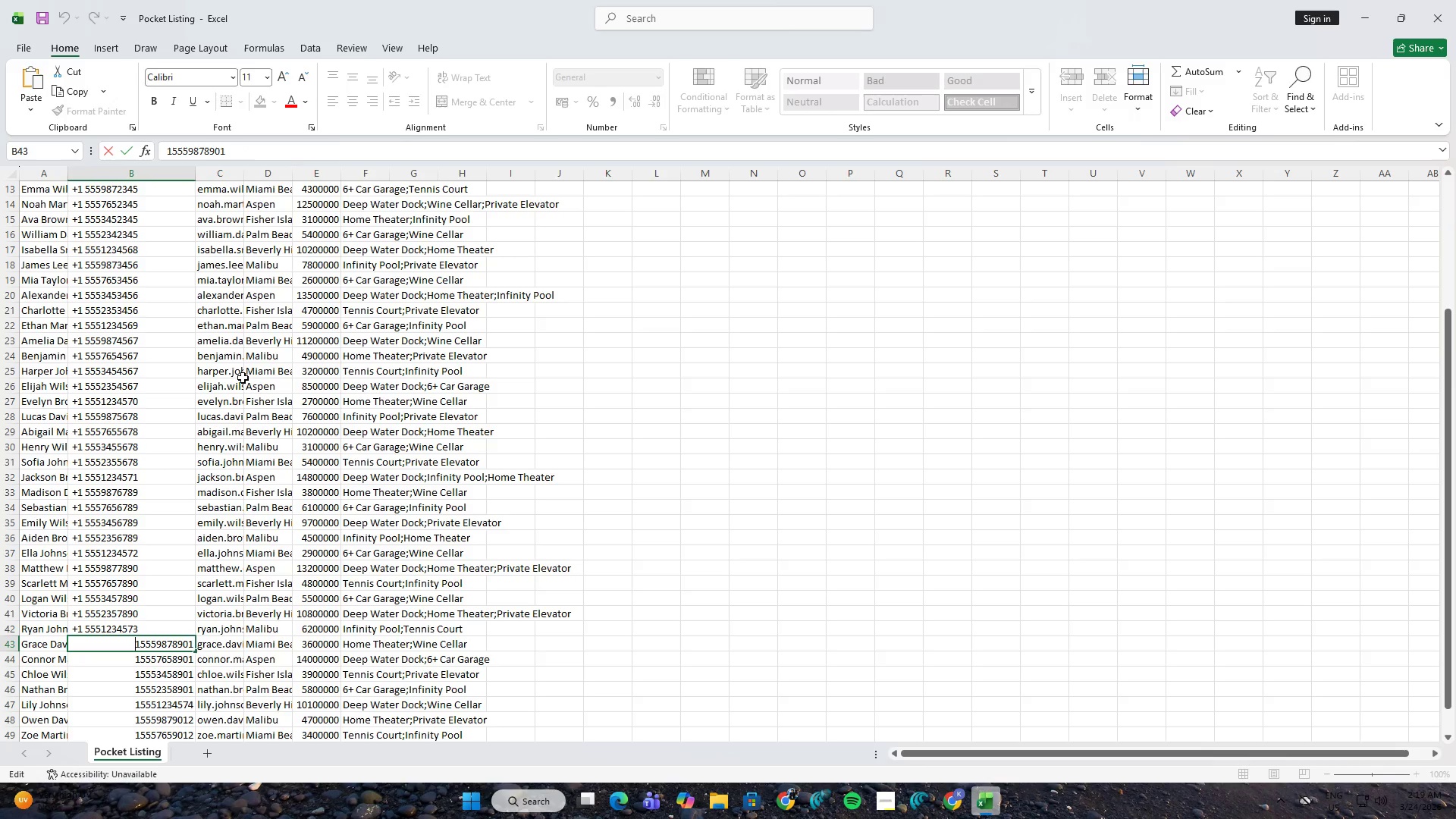 
key(Space)
 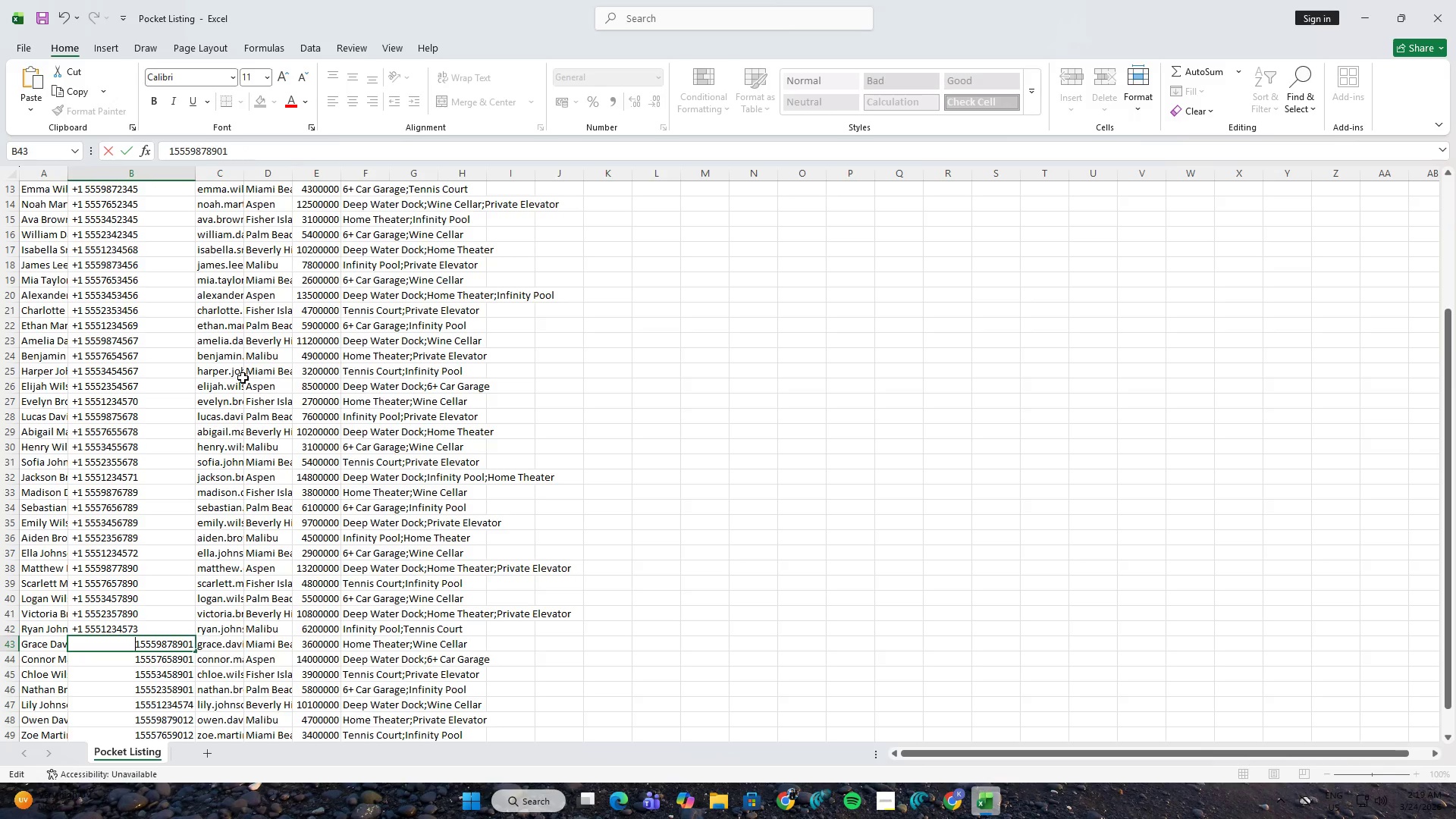 
key(NumpadAdd)
 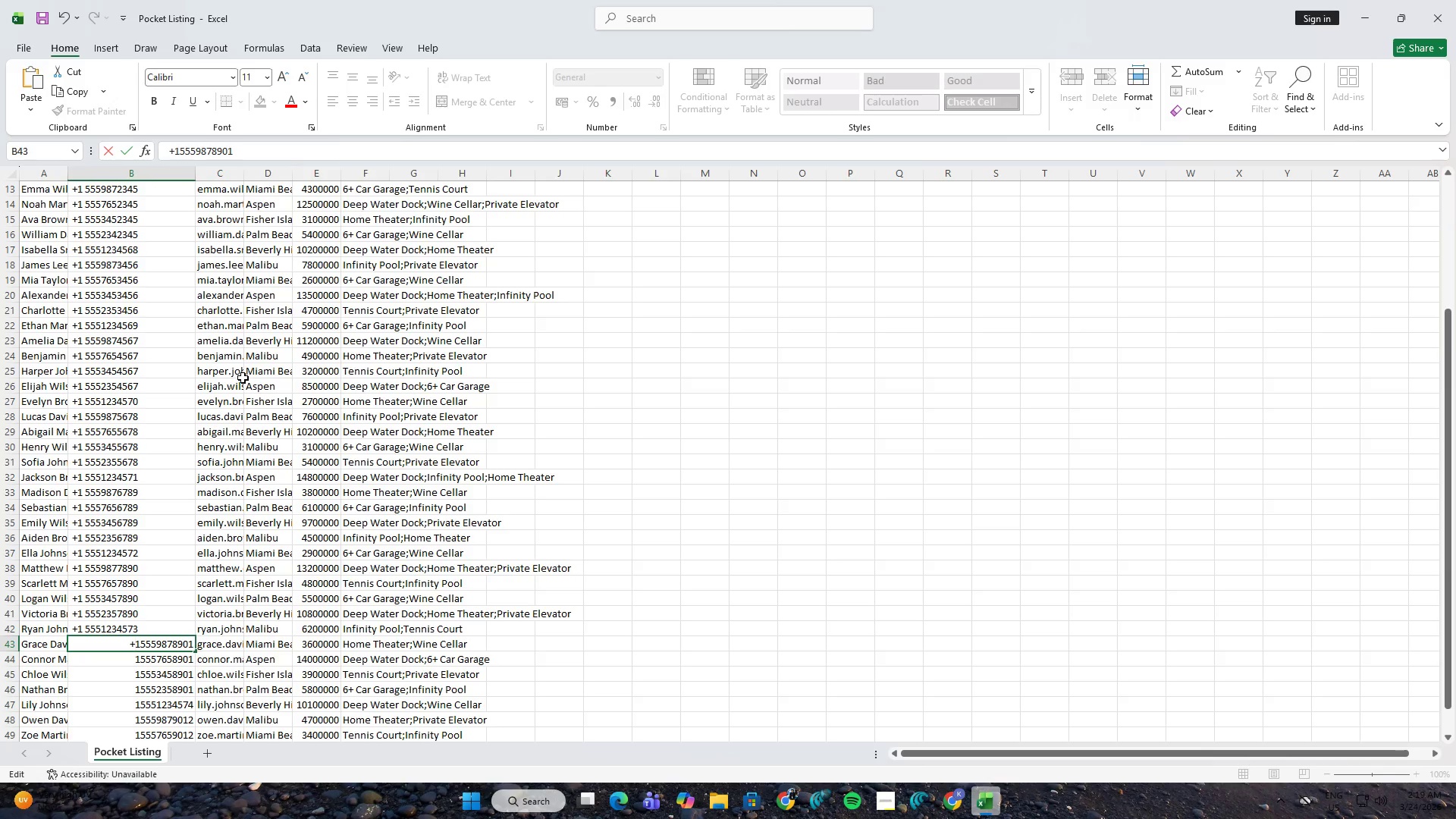 
key(ArrowRight)
 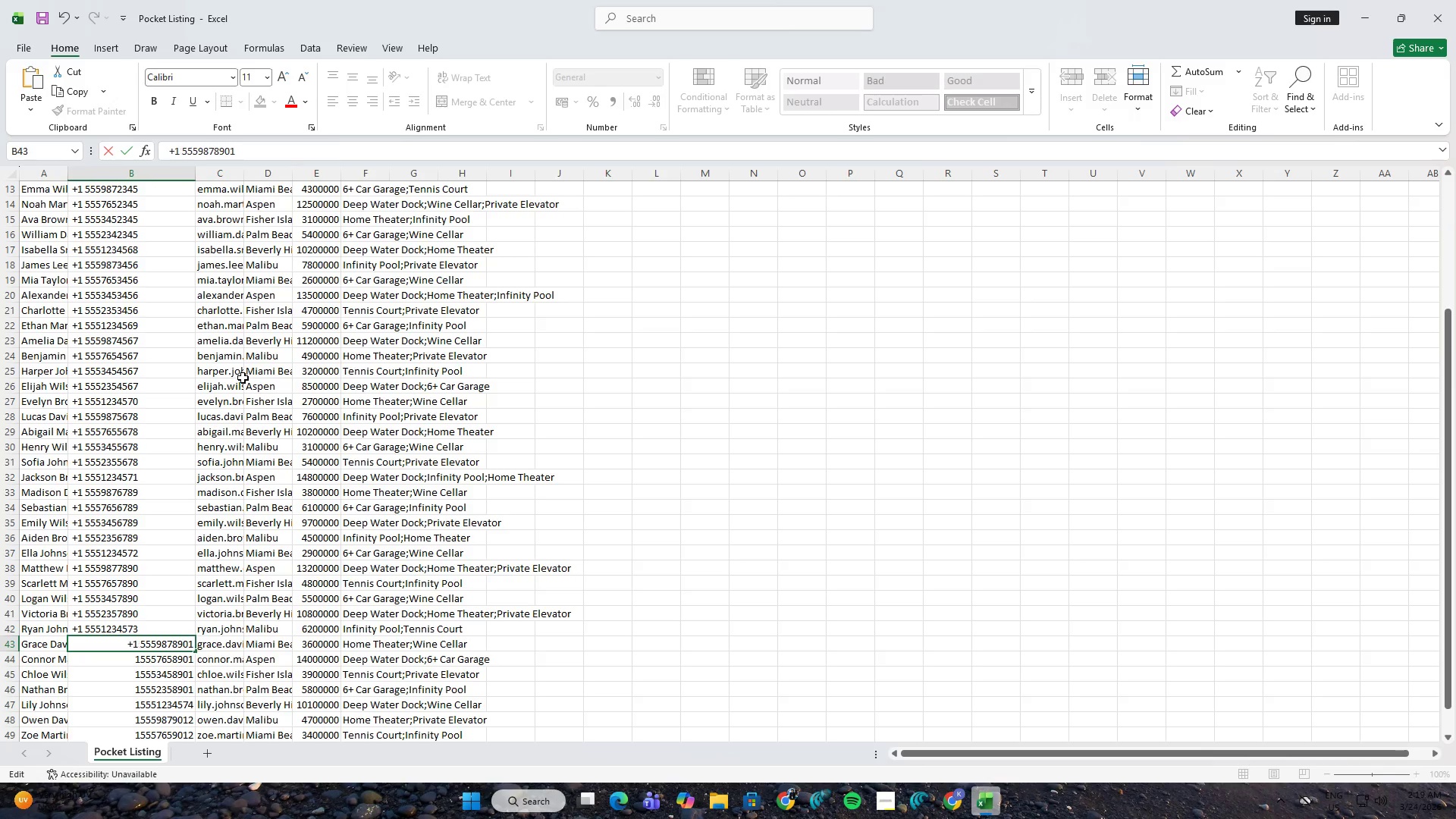 
key(Space)
 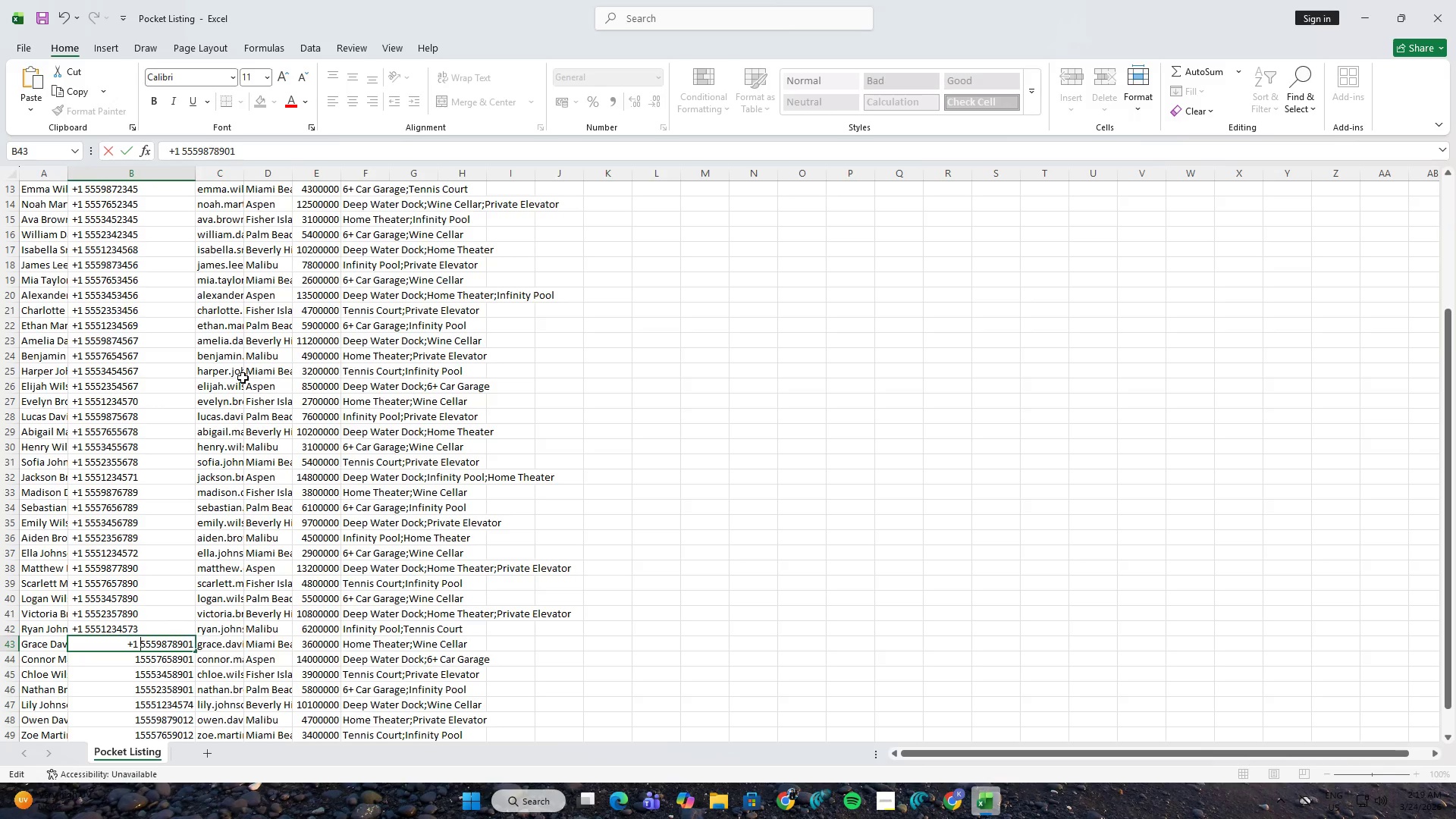 
key(NumpadEnter)
 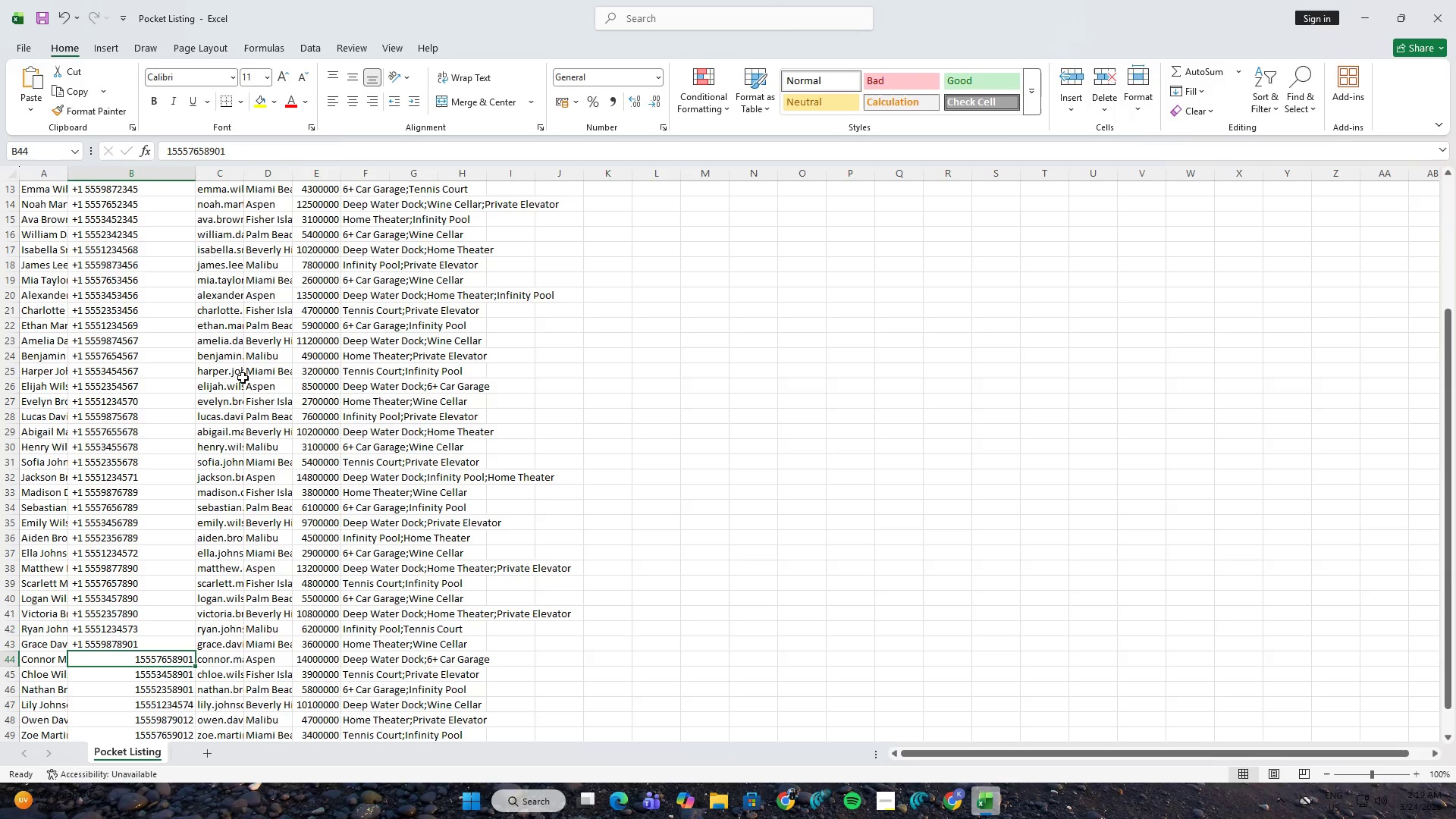 
key(F2)
 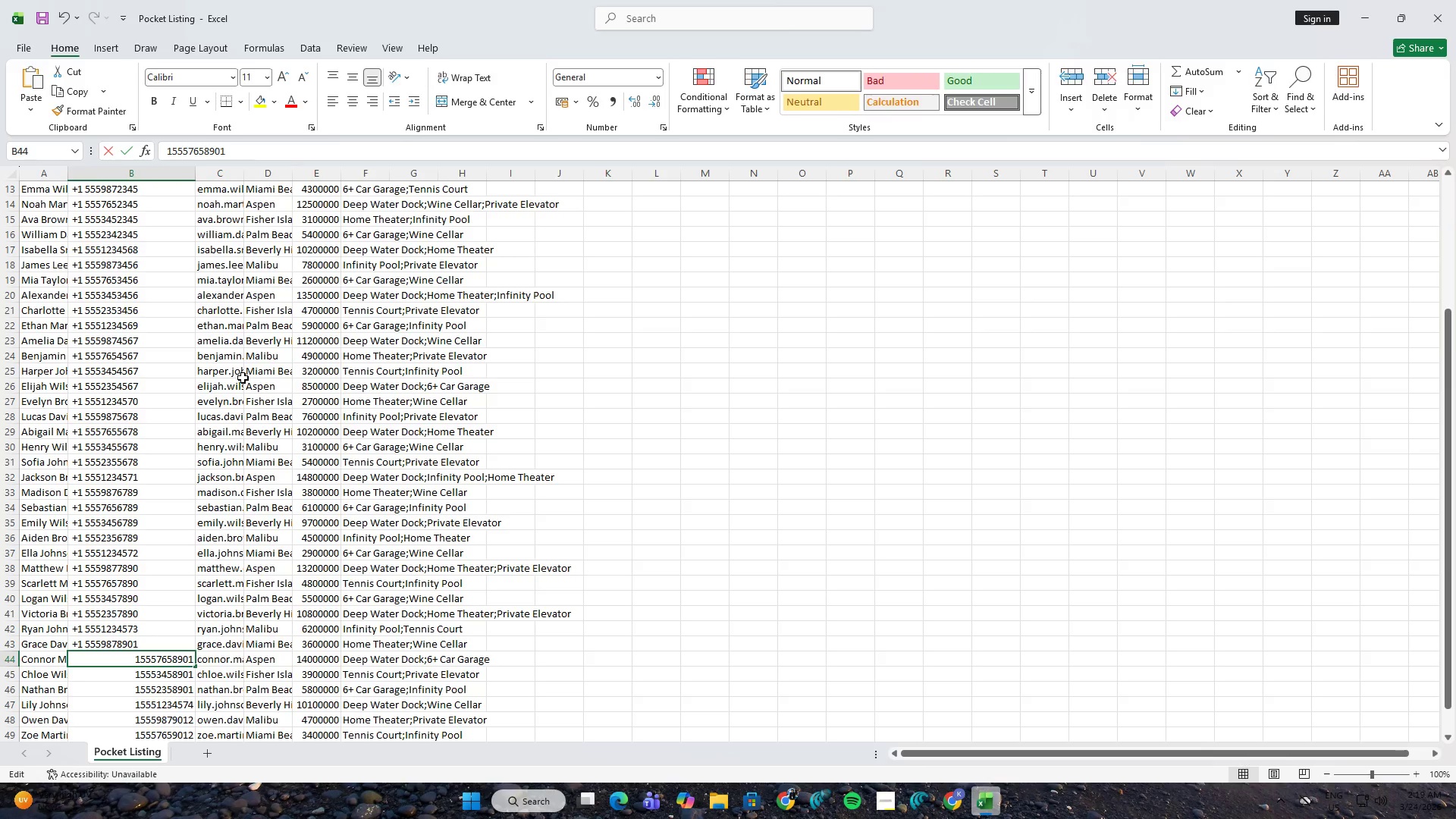 
hold_key(key=ArrowLeft, duration=0.91)
 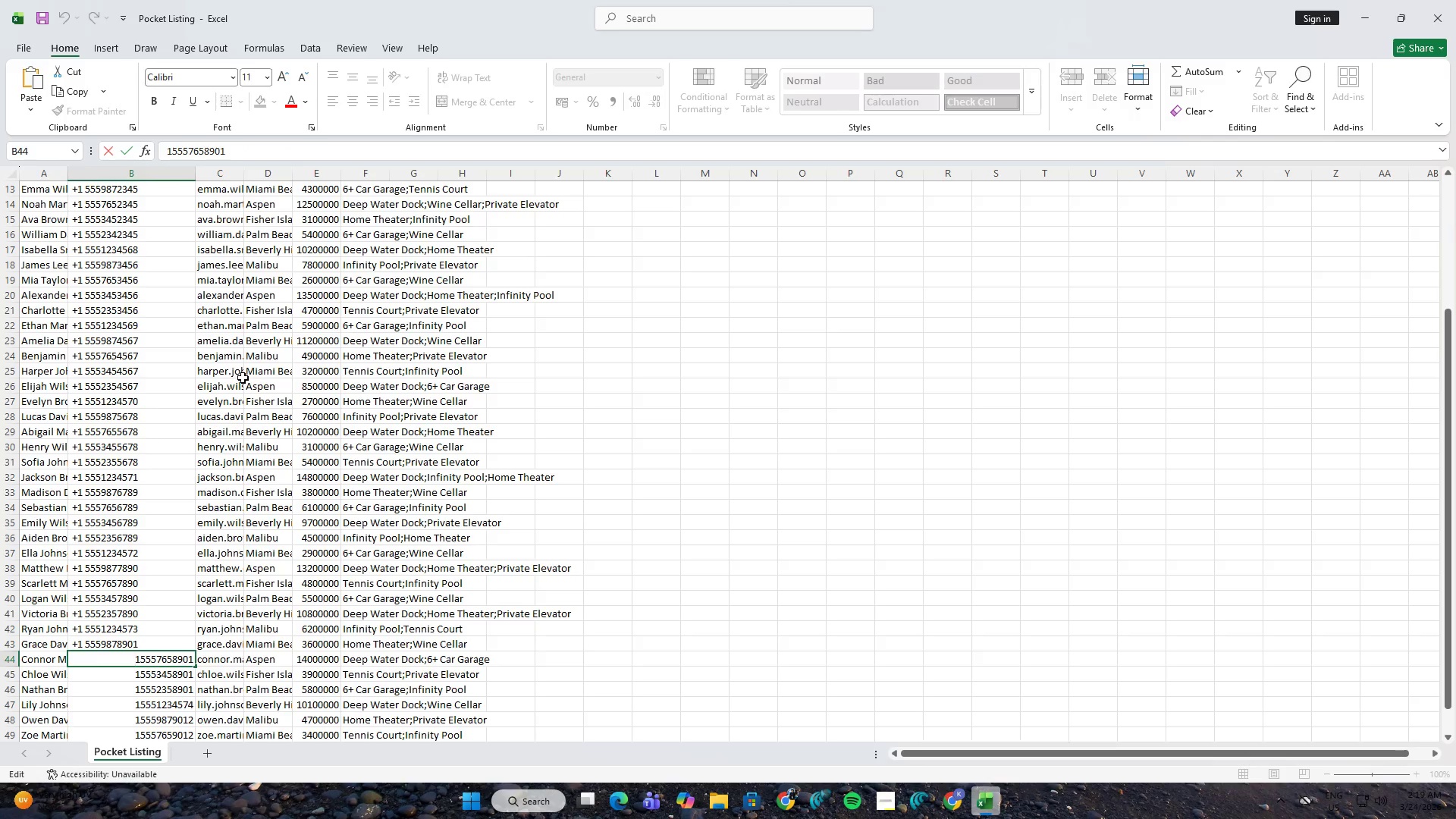 
key(Space)
 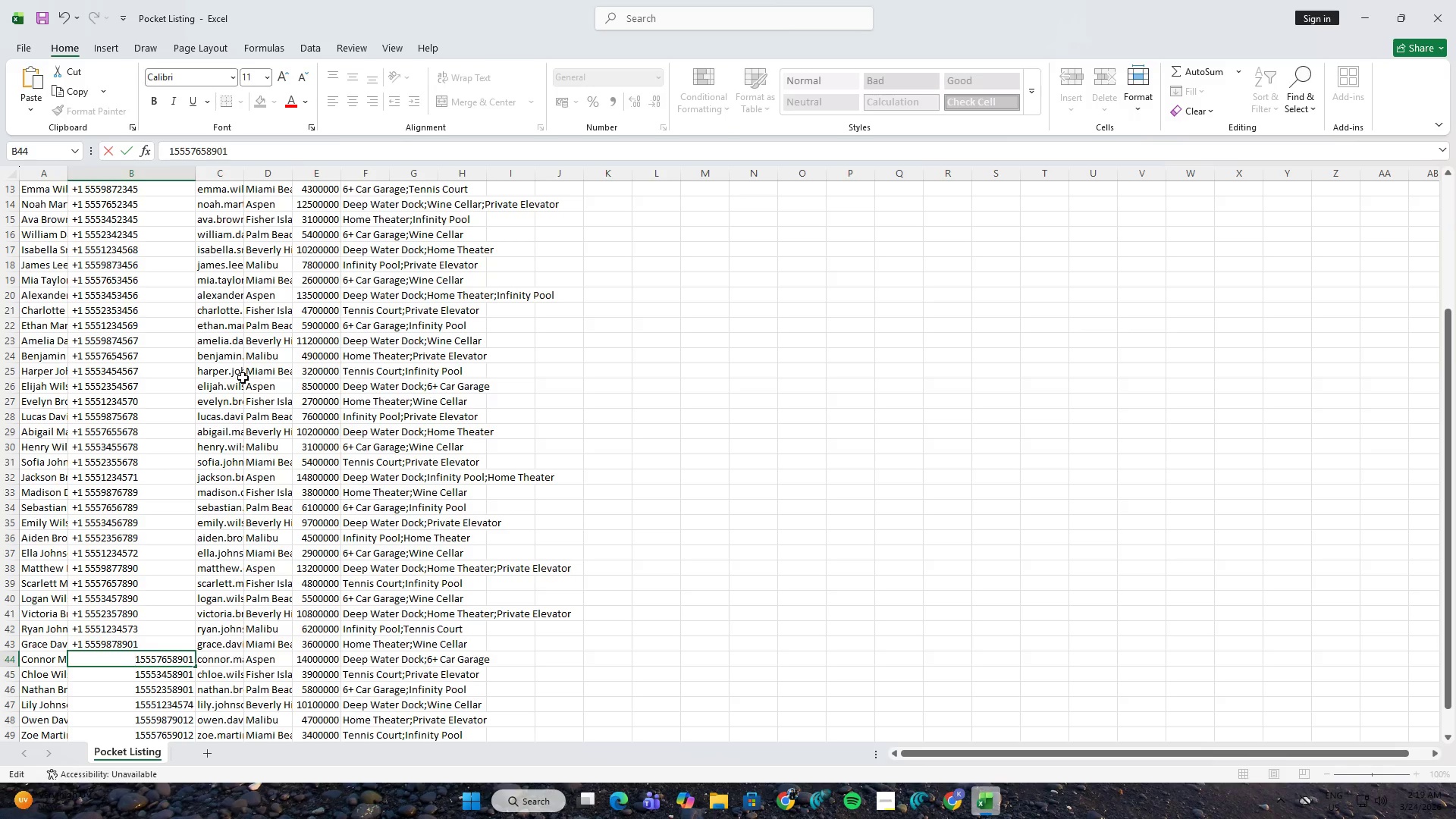 
key(NumpadAdd)
 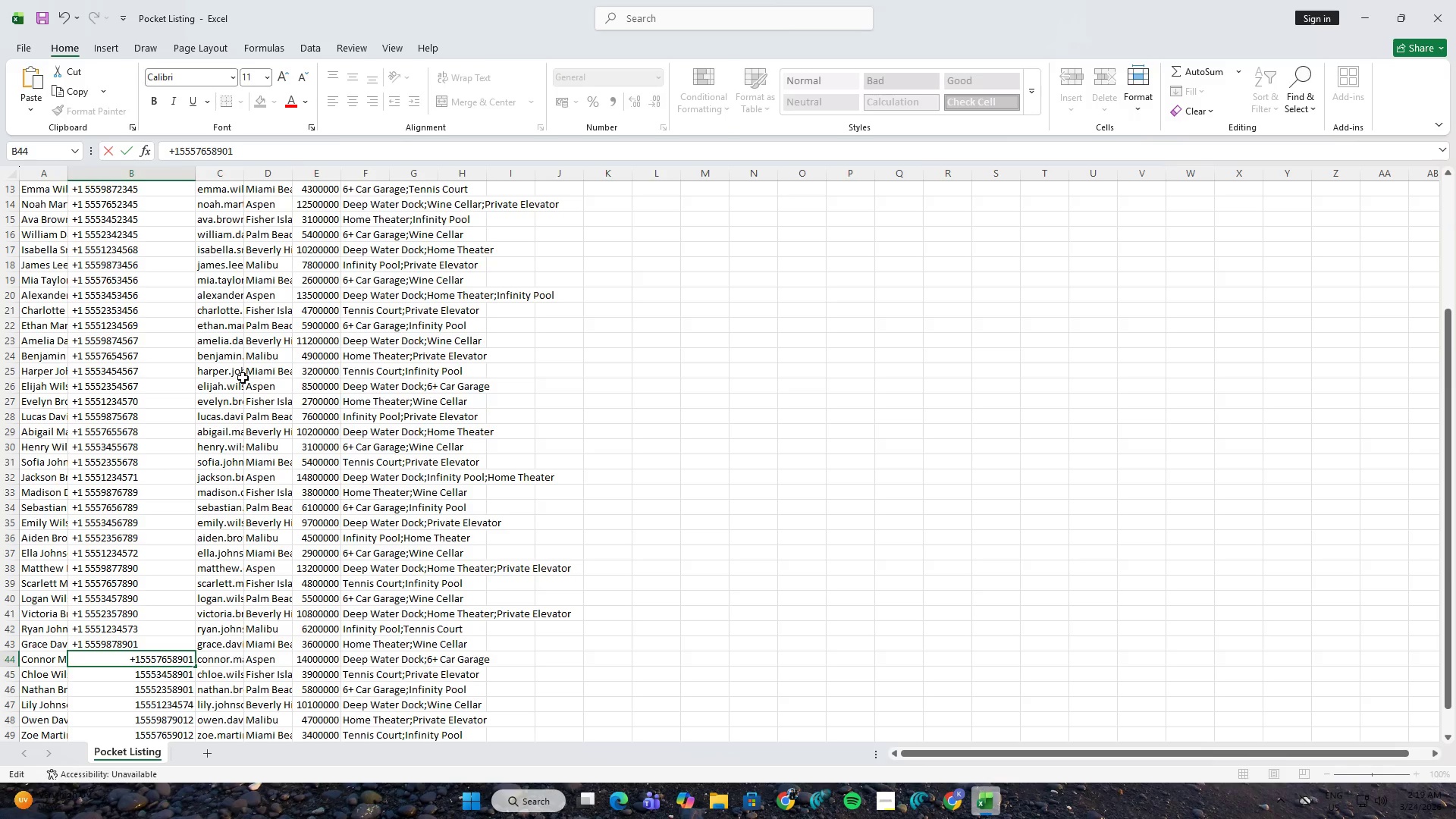 
key(ArrowRight)
 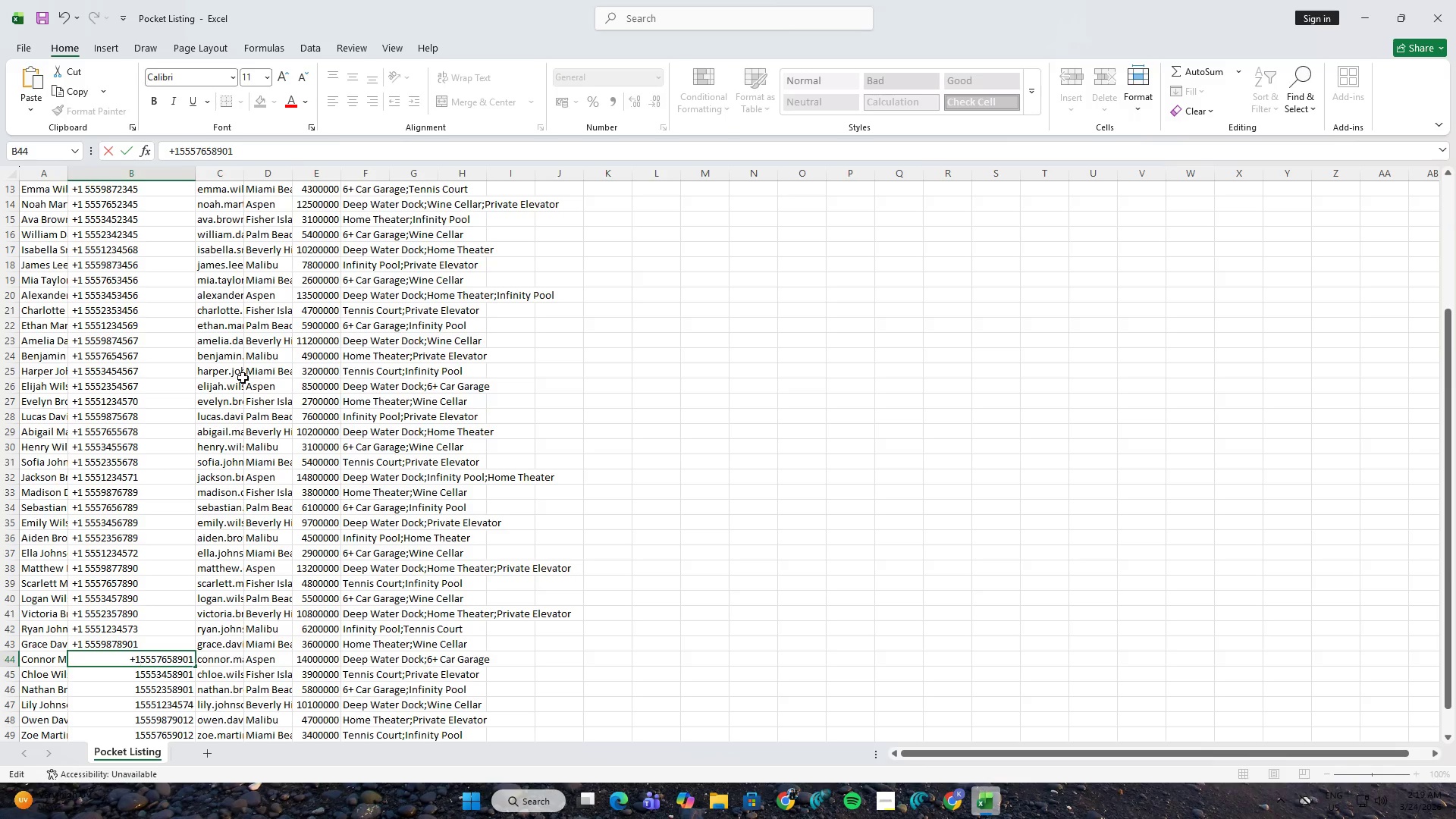 
key(Space)
 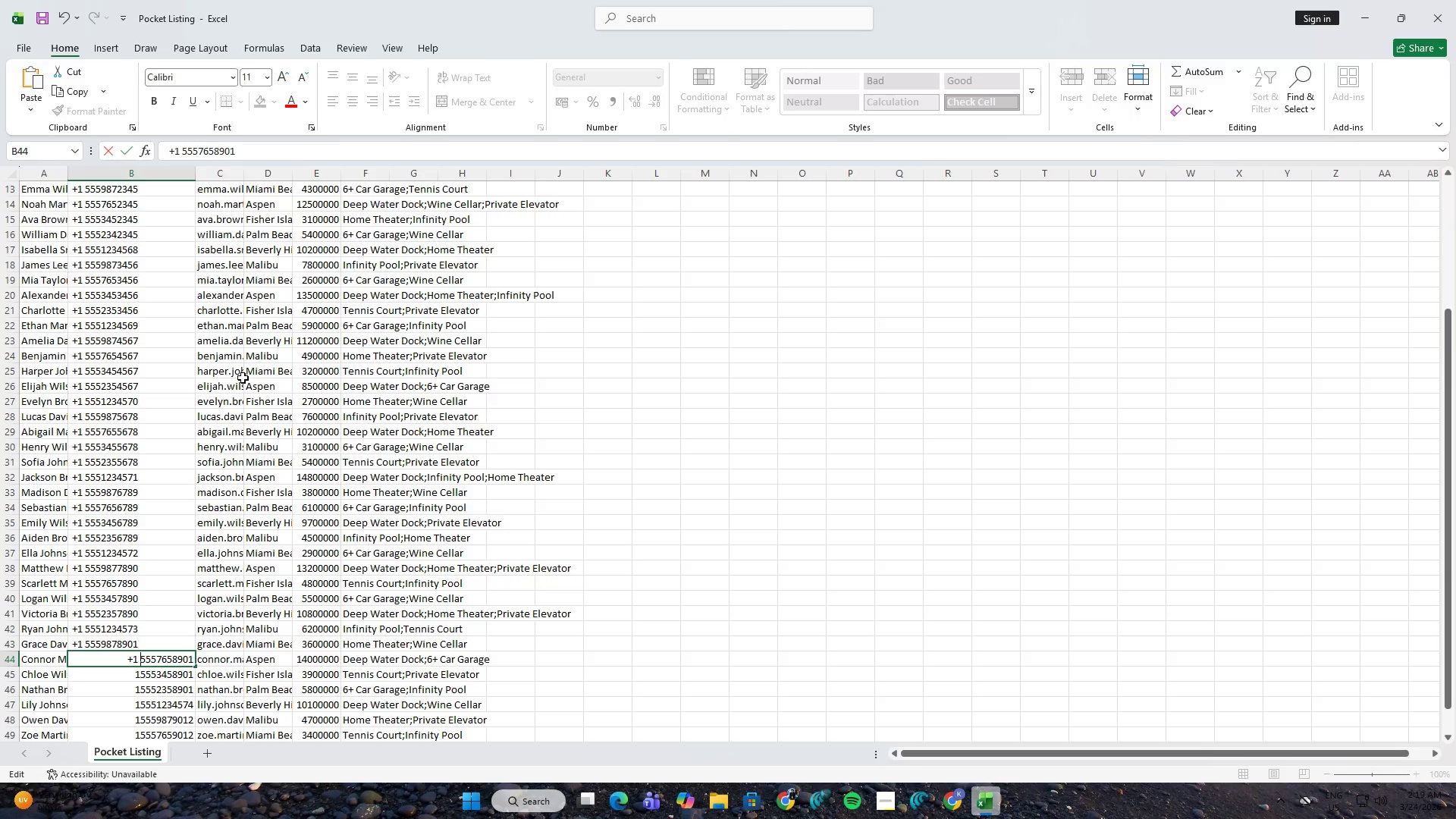 
key(NumpadEnter)
 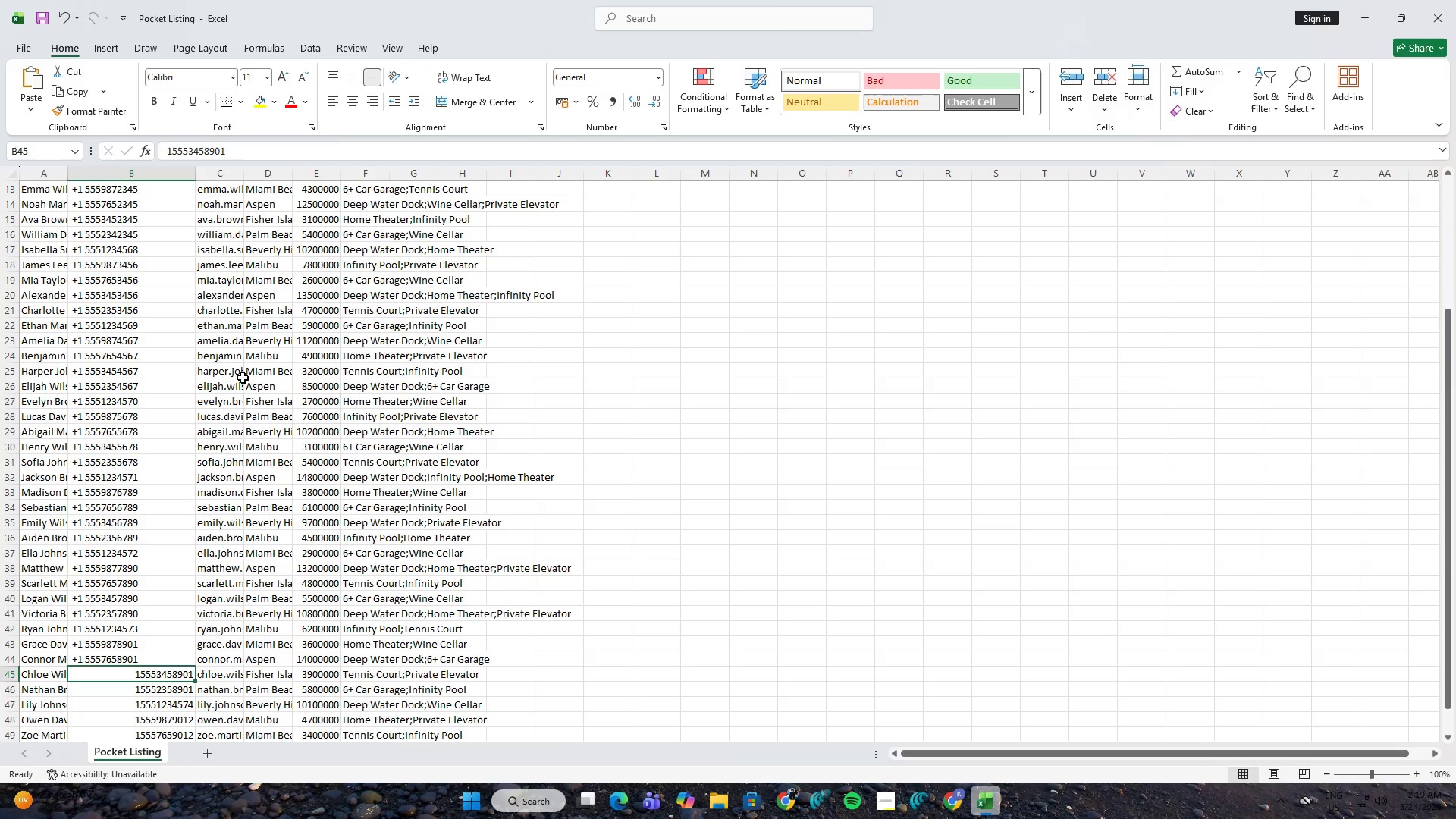 
key(F2)
 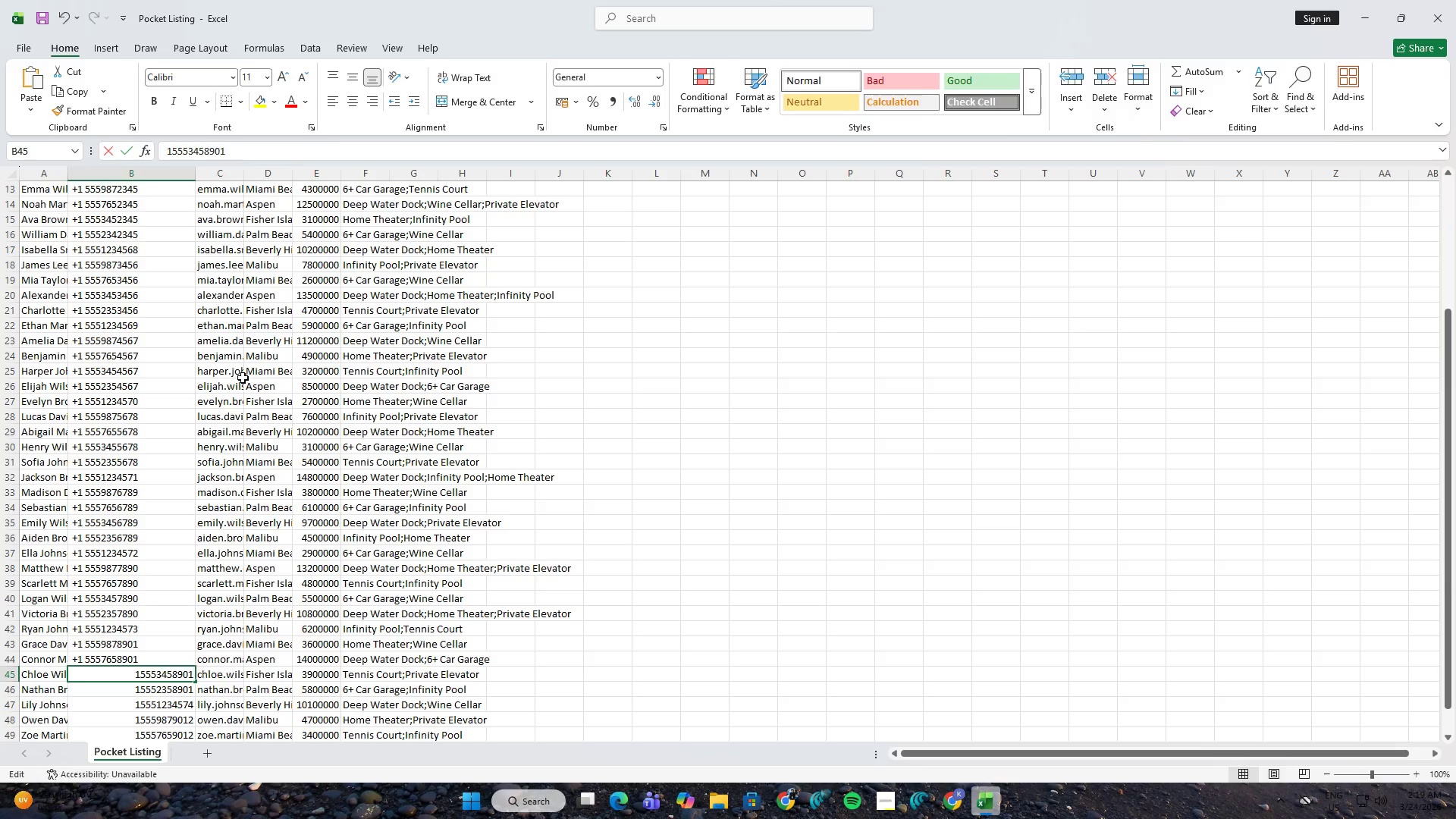 
hold_key(key=ArrowLeft, duration=0.92)
 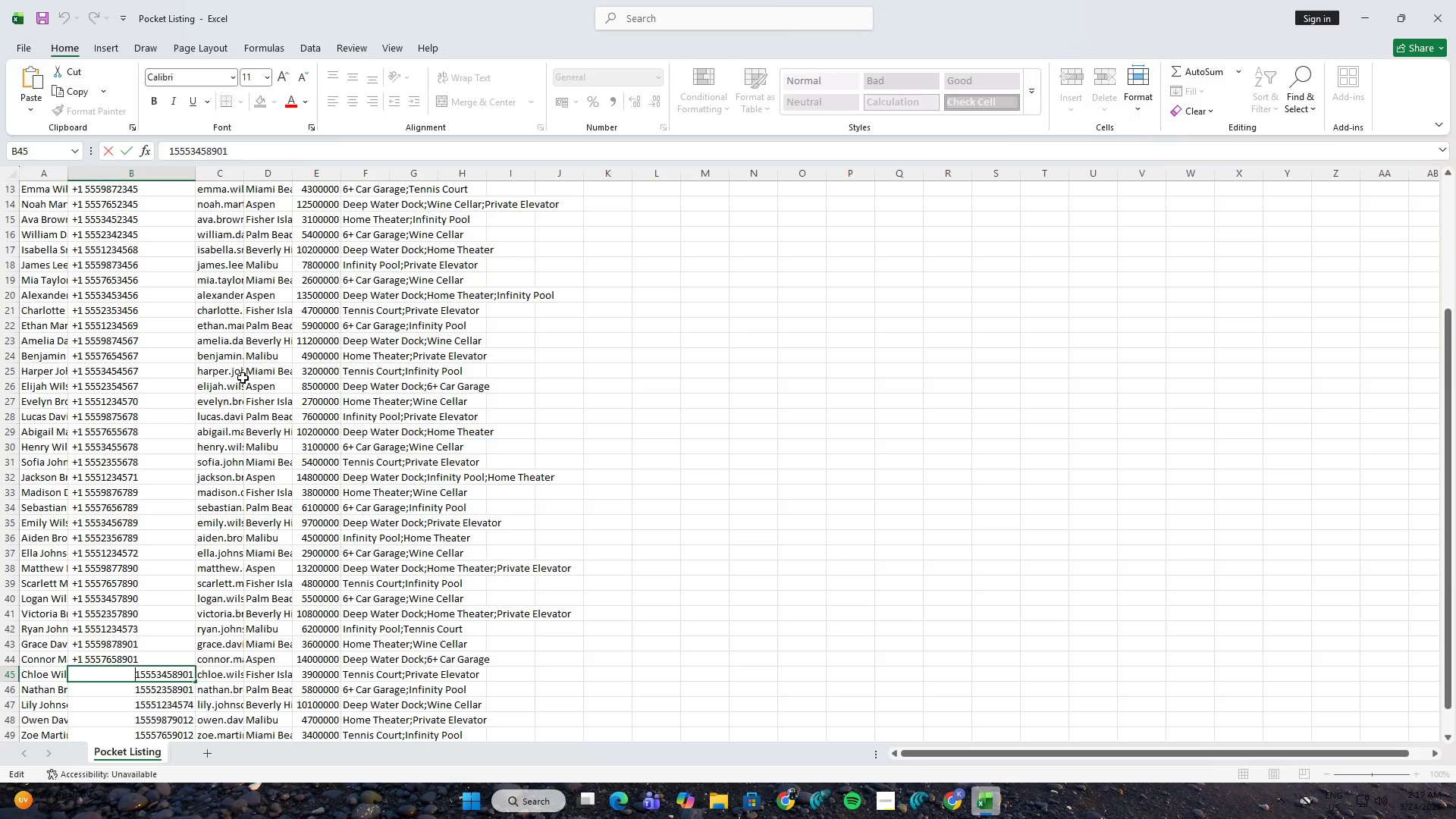 
key(Space)
 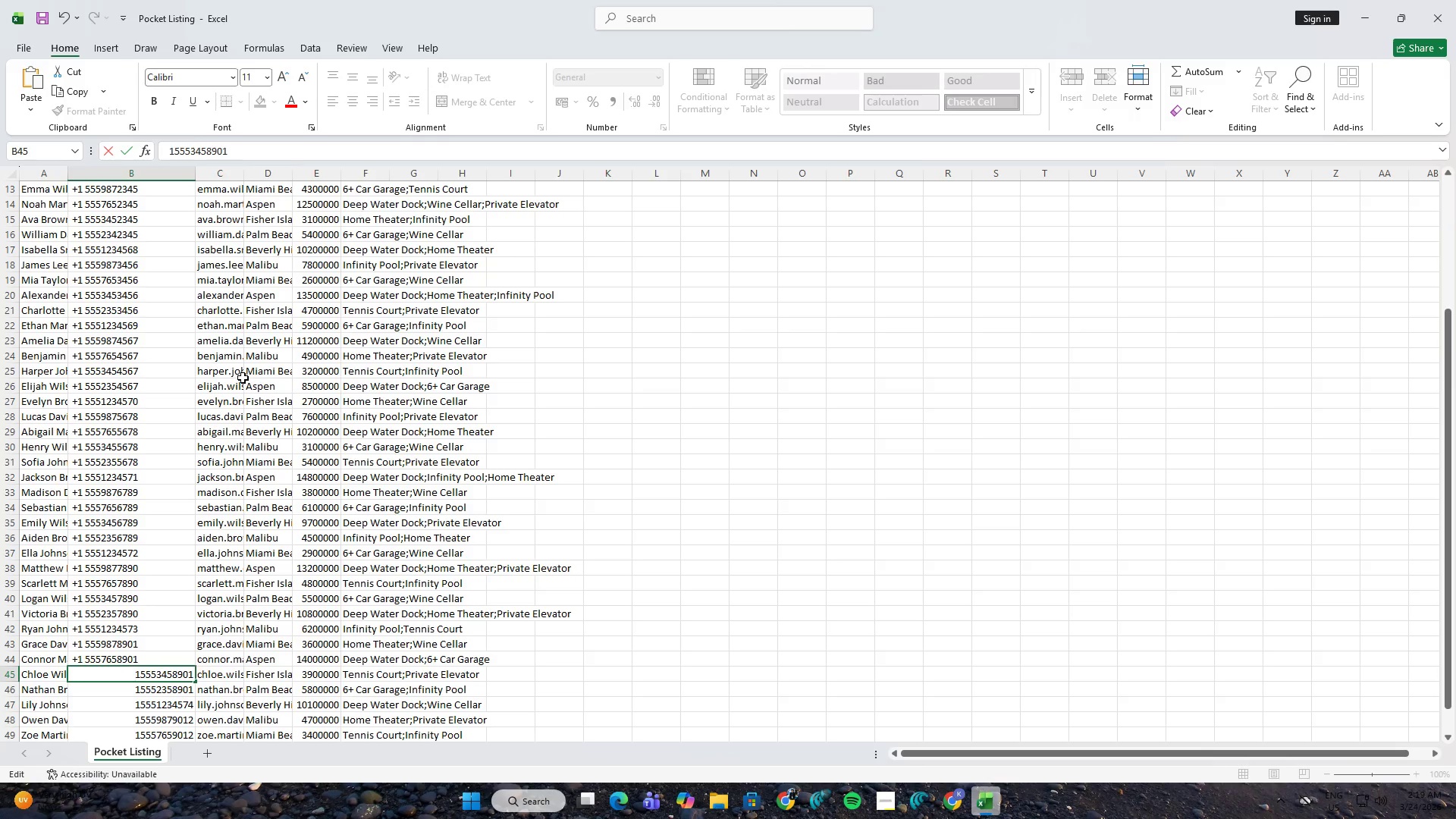 
key(NumpadAdd)
 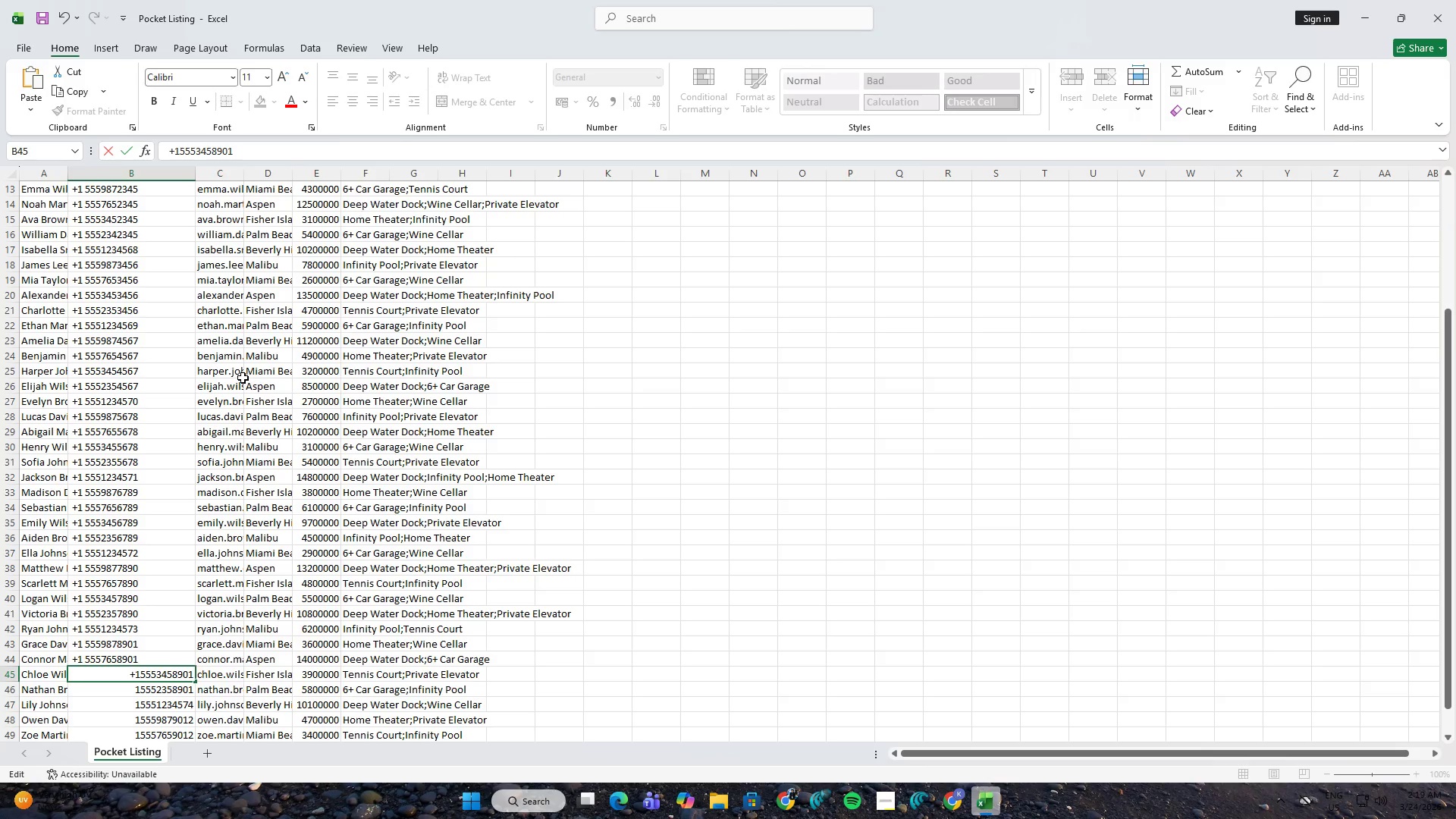 
key(ArrowRight)
 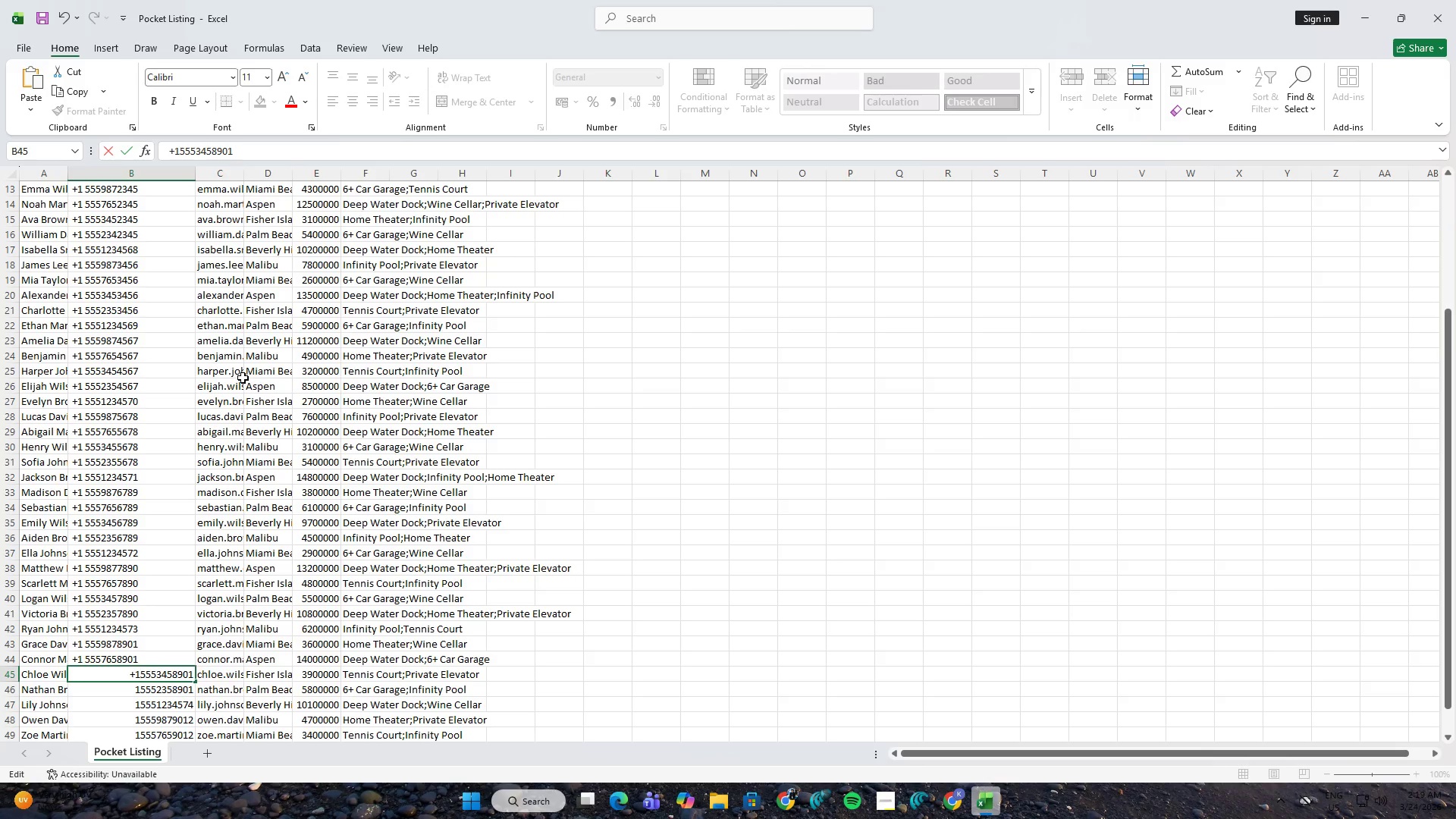 
key(Space)
 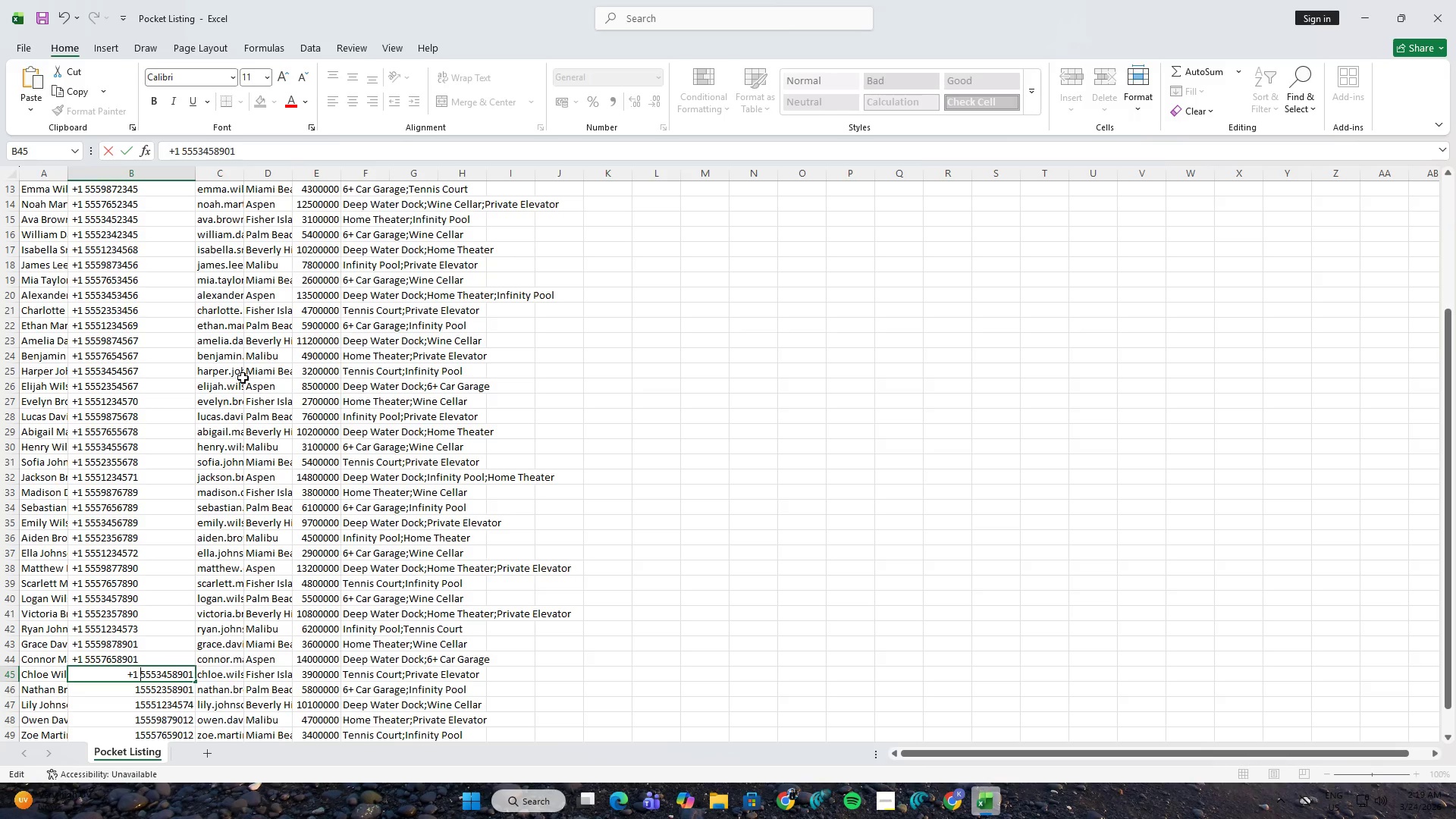 
key(NumpadEnter)
 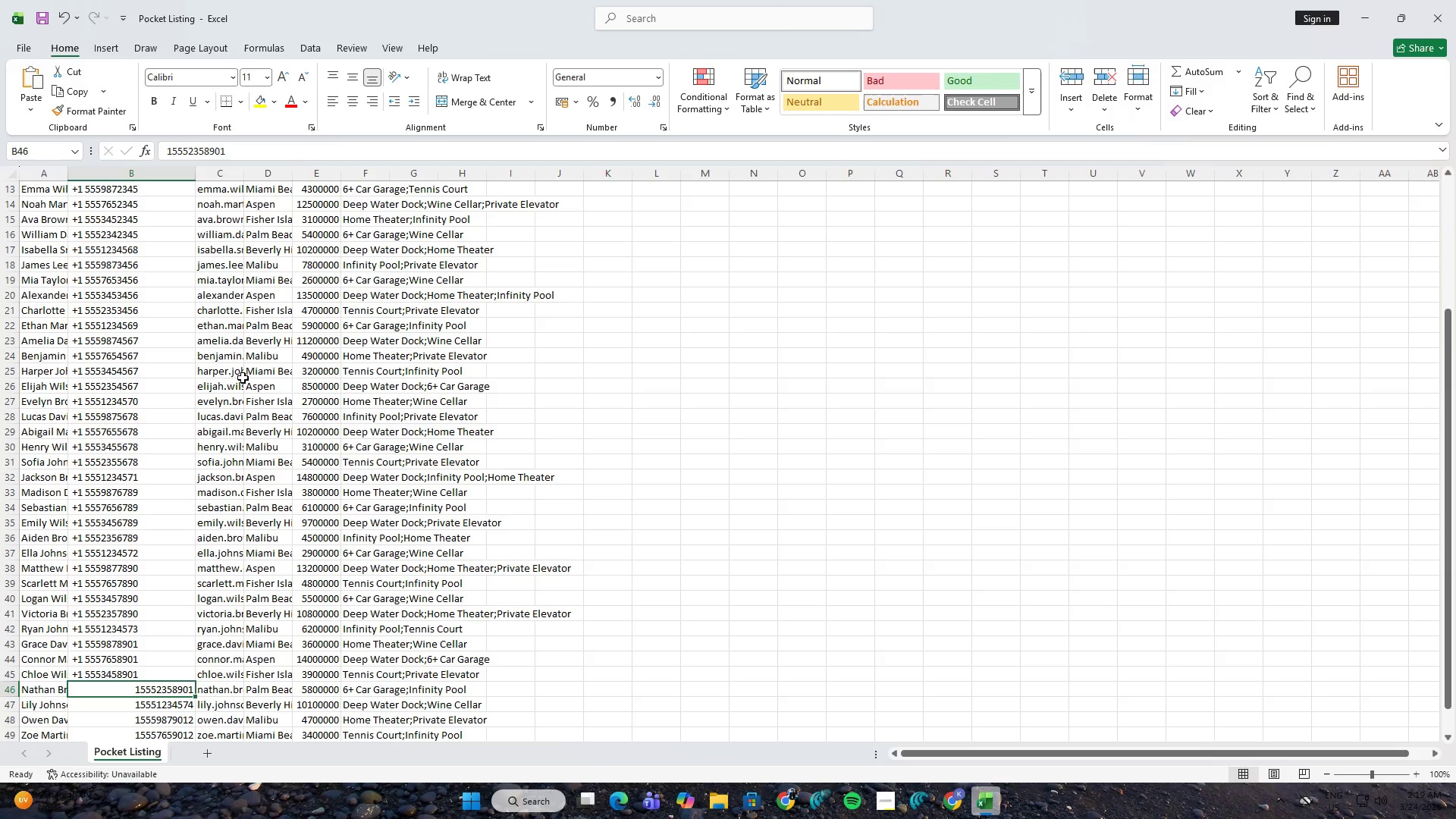 
key(F2)
 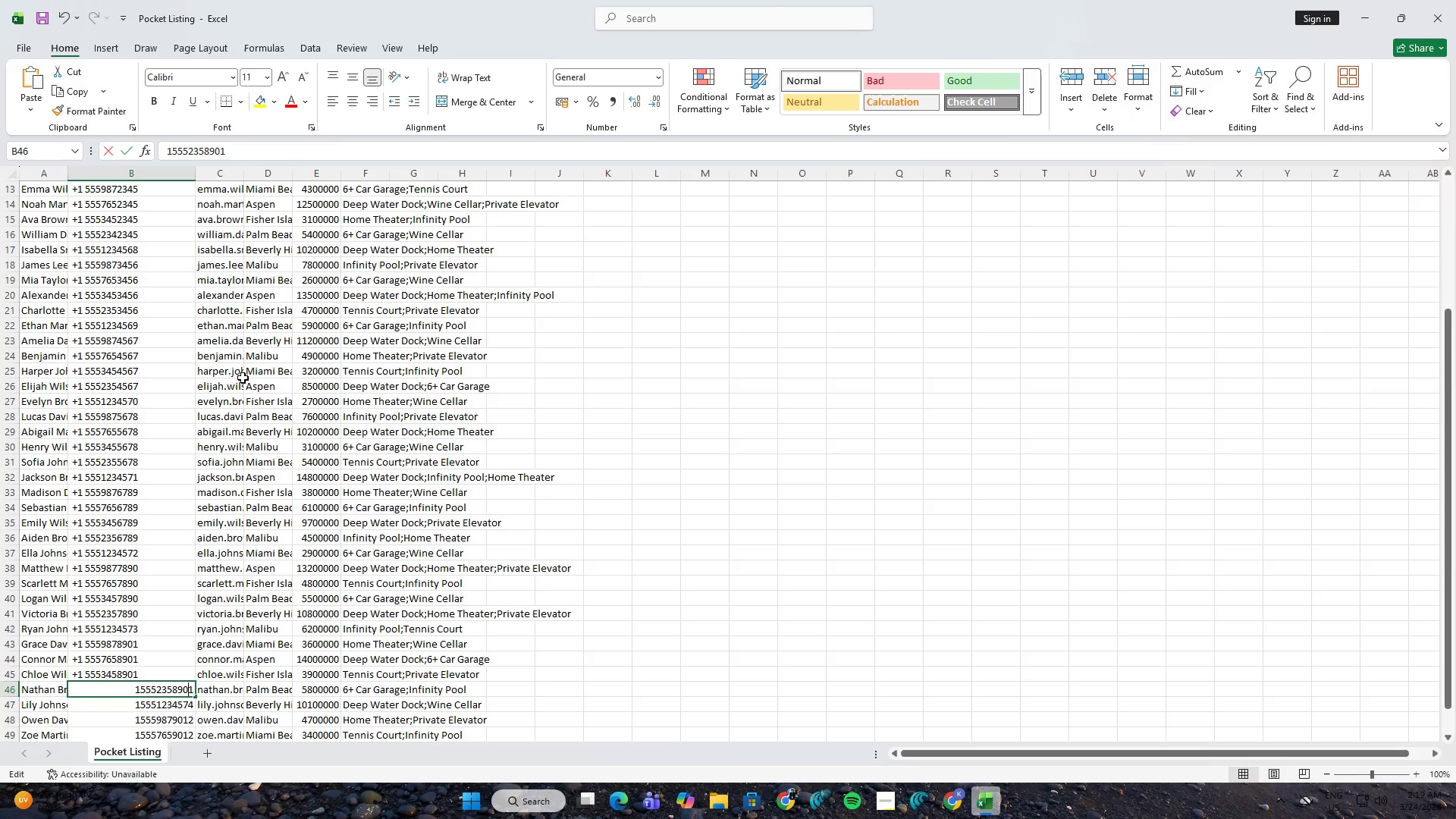 
hold_key(key=ArrowLeft, duration=0.95)
 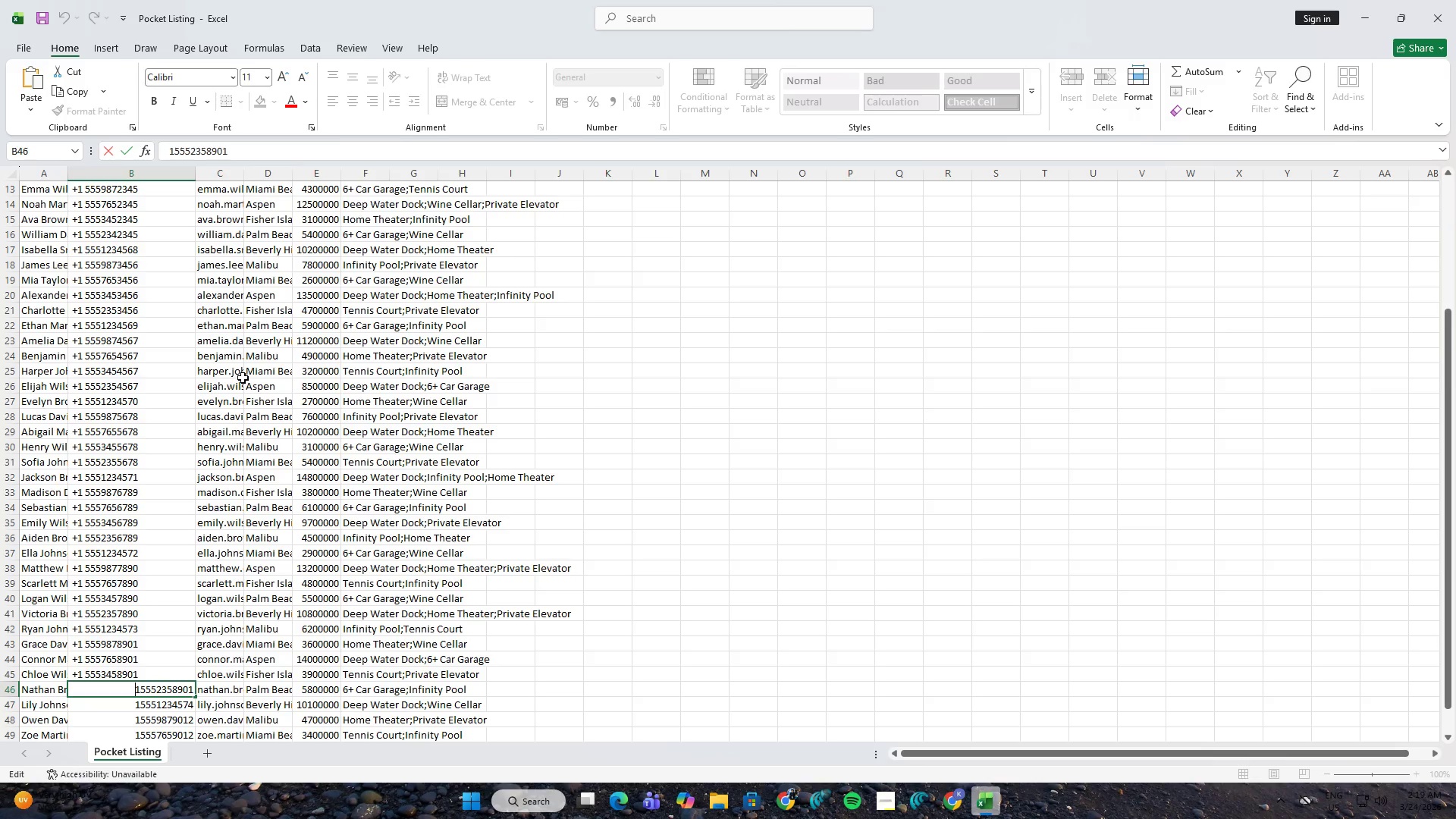 
key(Space)
 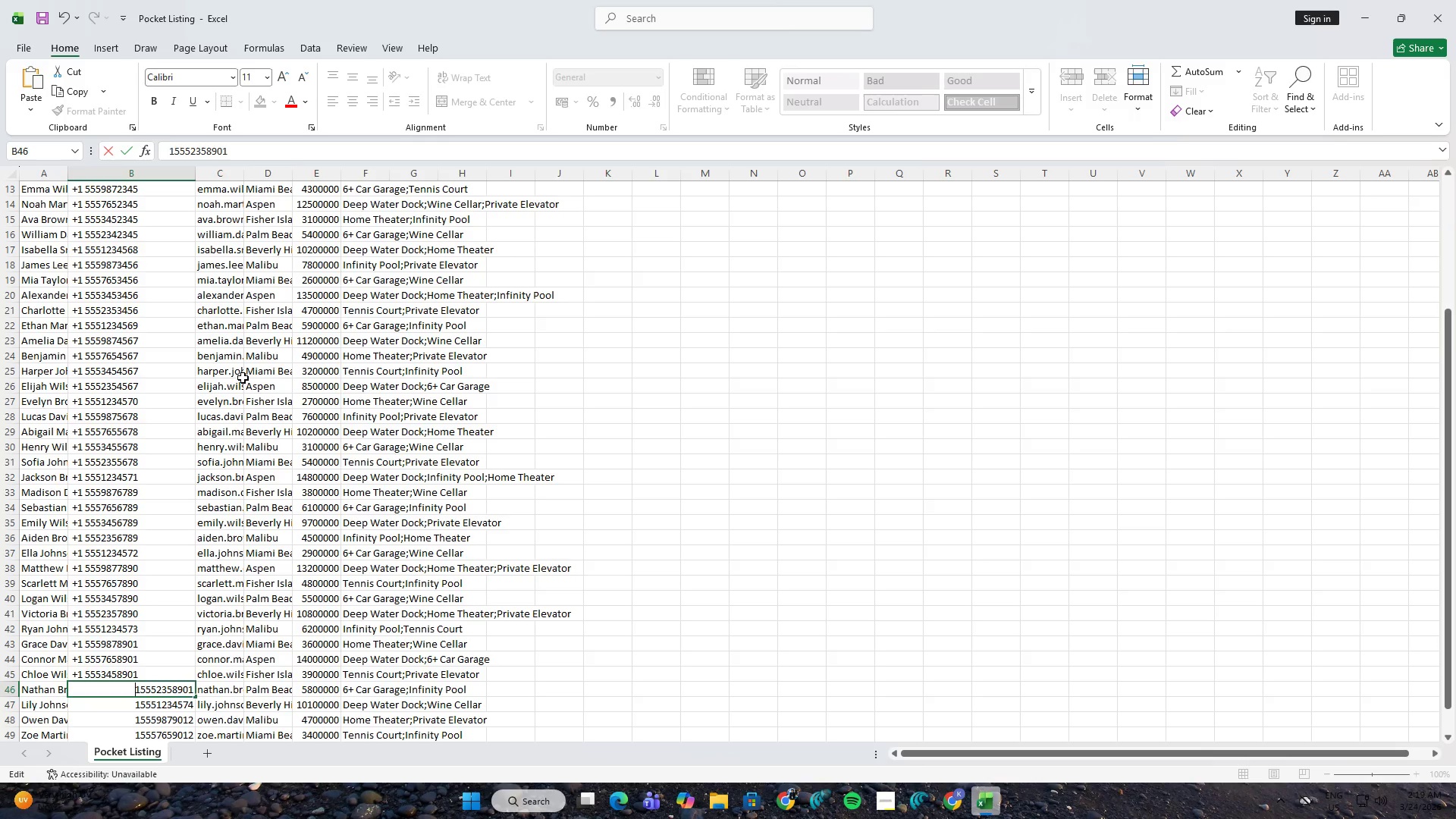 
key(NumpadAdd)
 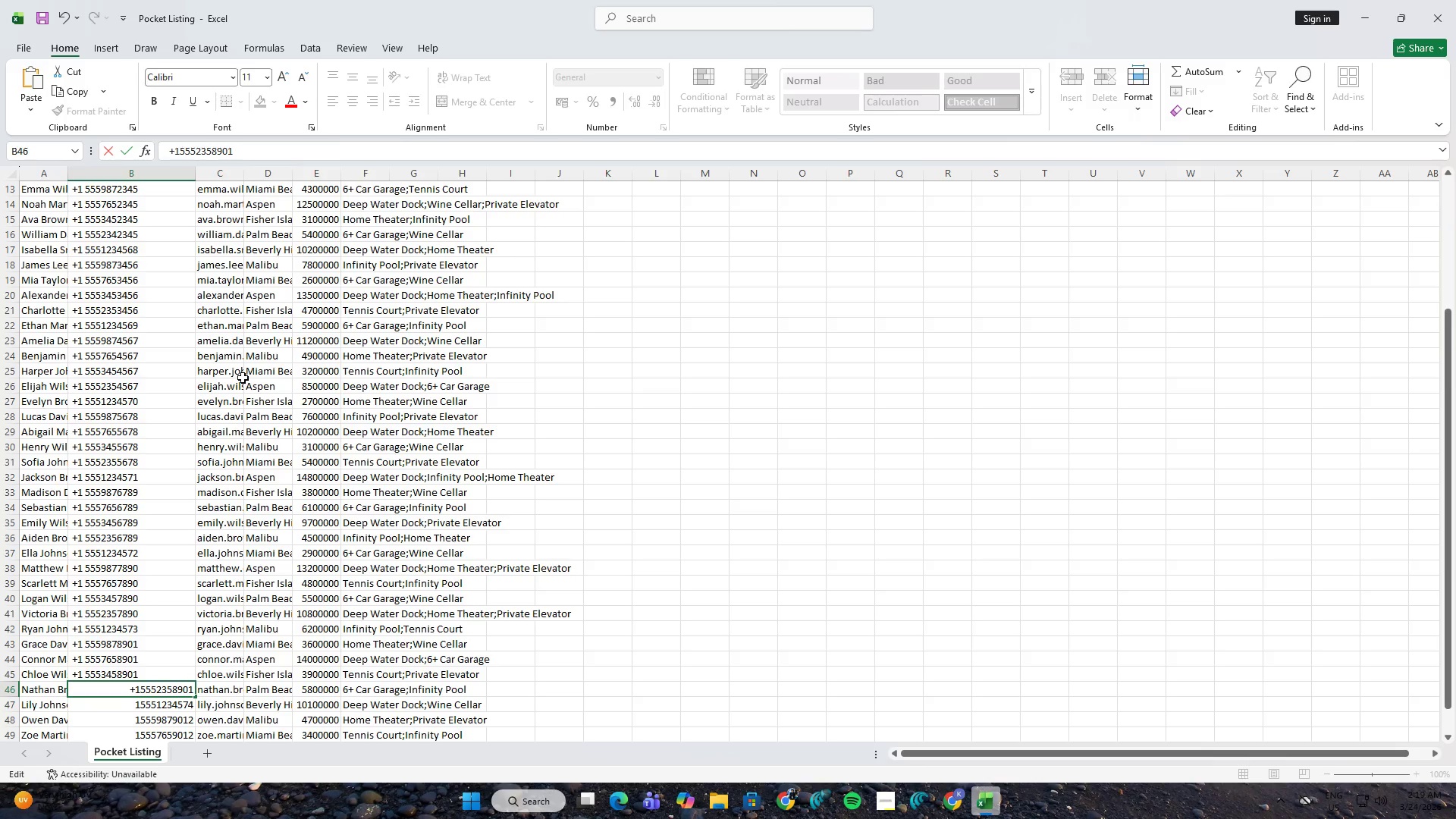 
key(ArrowRight)
 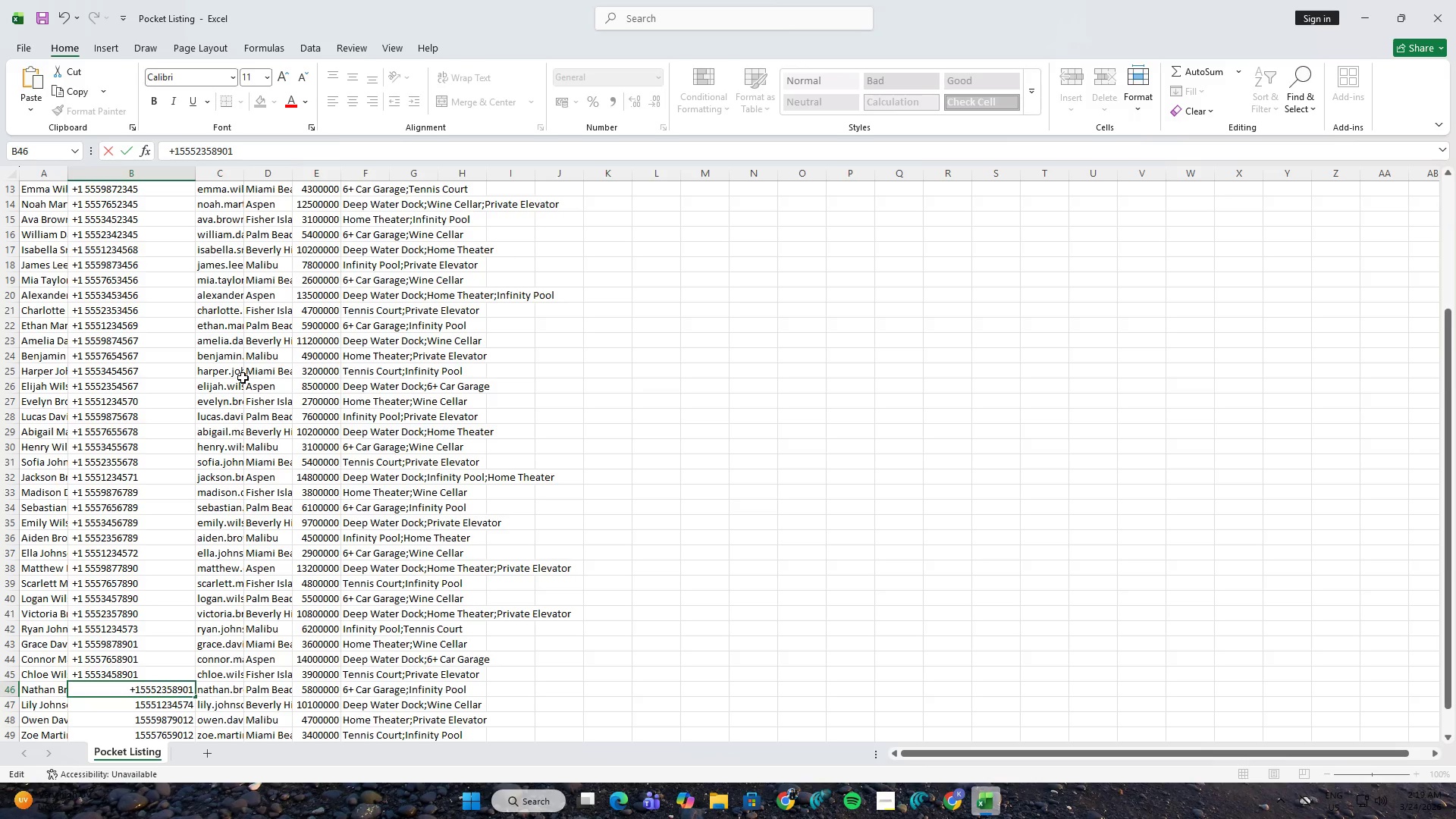 
key(Space)
 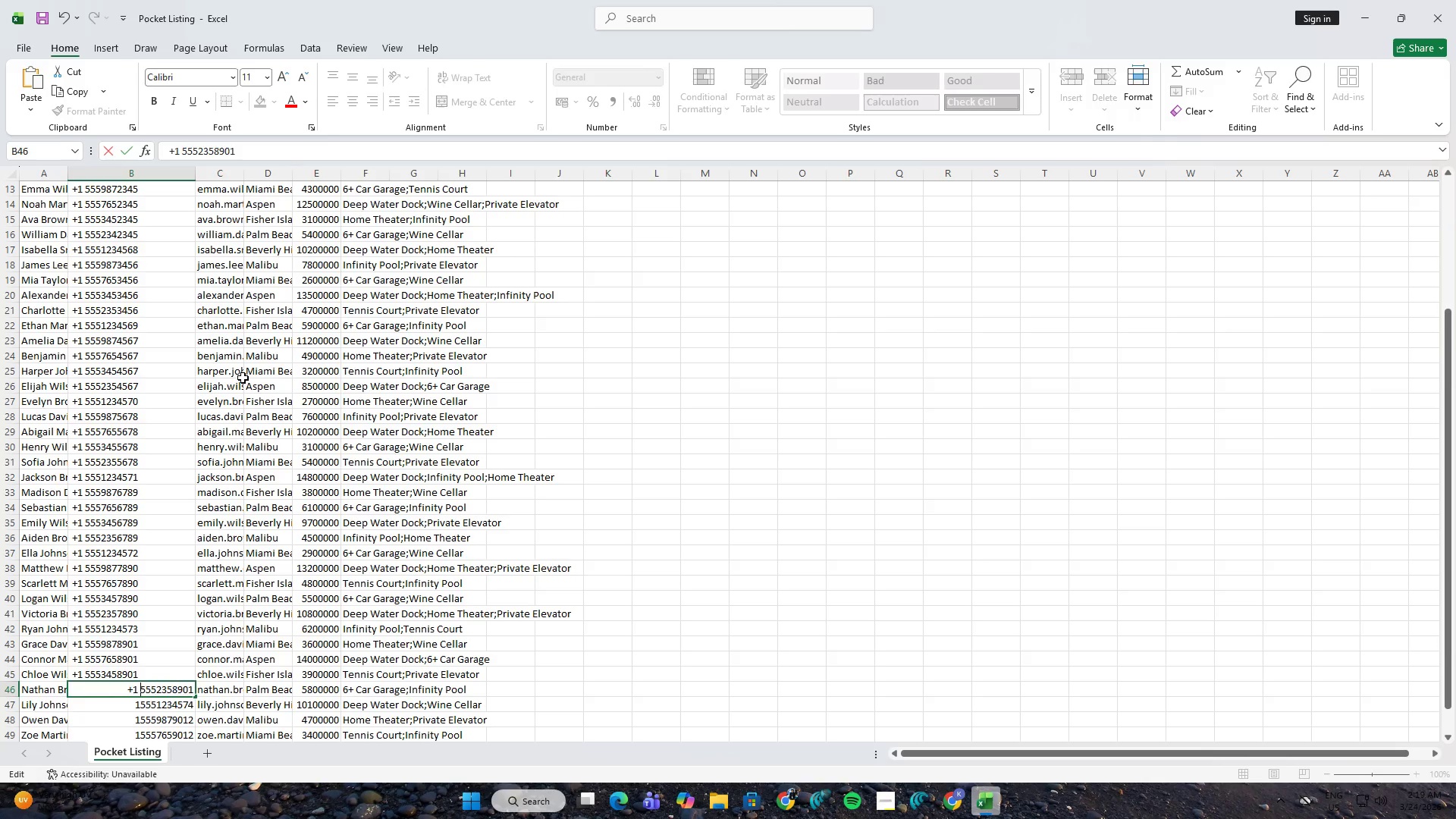 
key(NumpadEnter)
 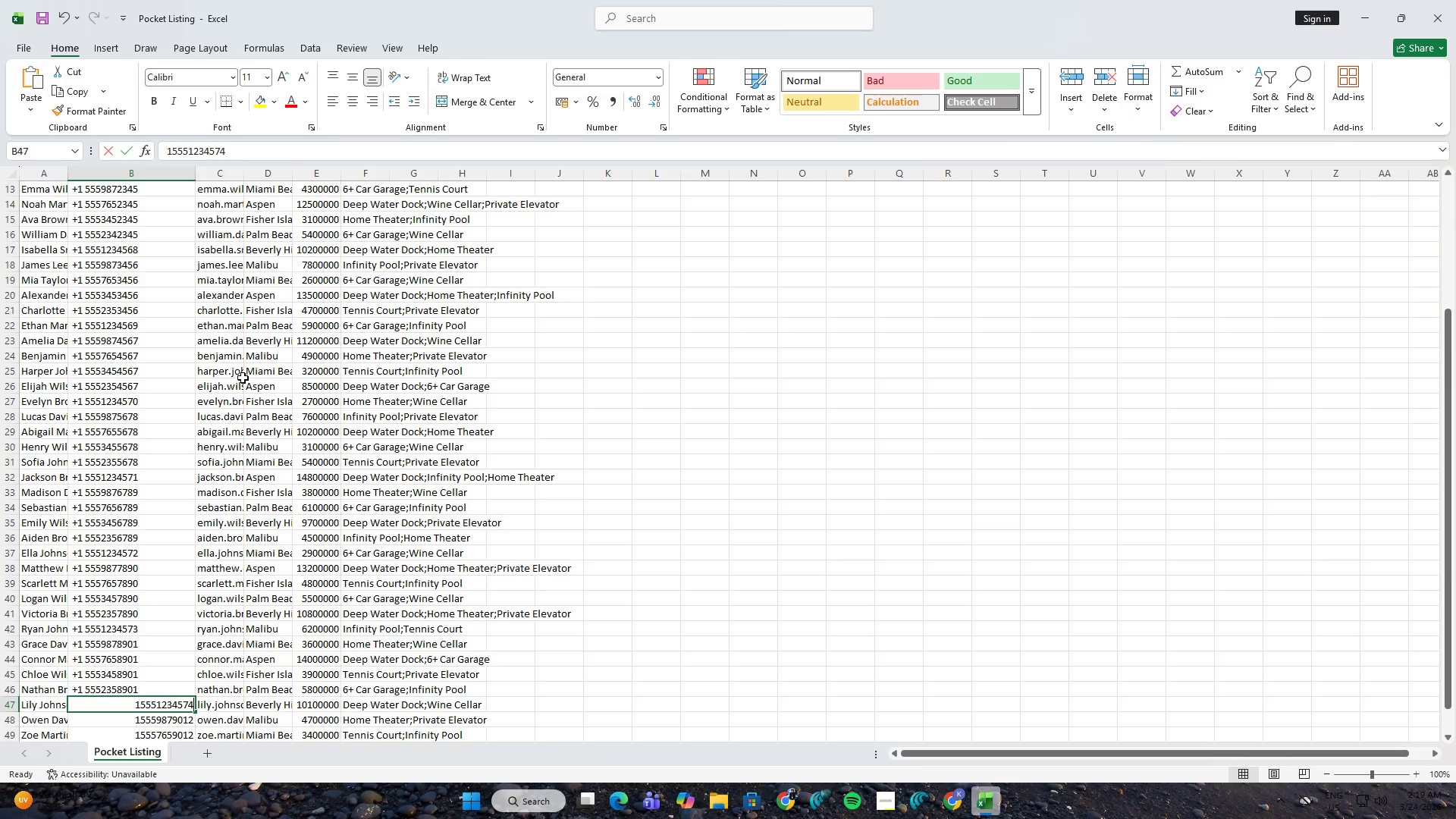 
key(F2)
 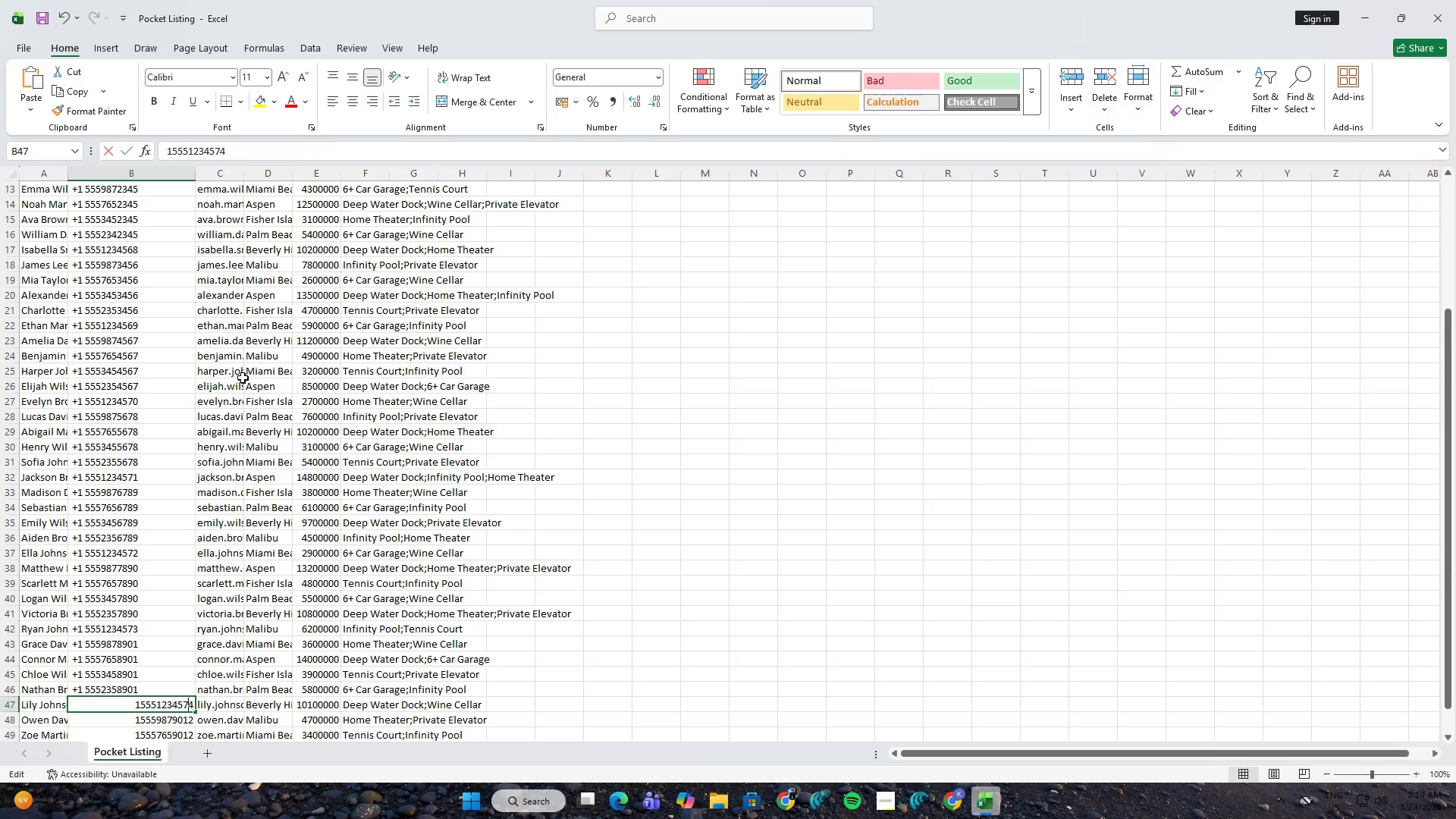 
hold_key(key=ArrowLeft, duration=0.94)
 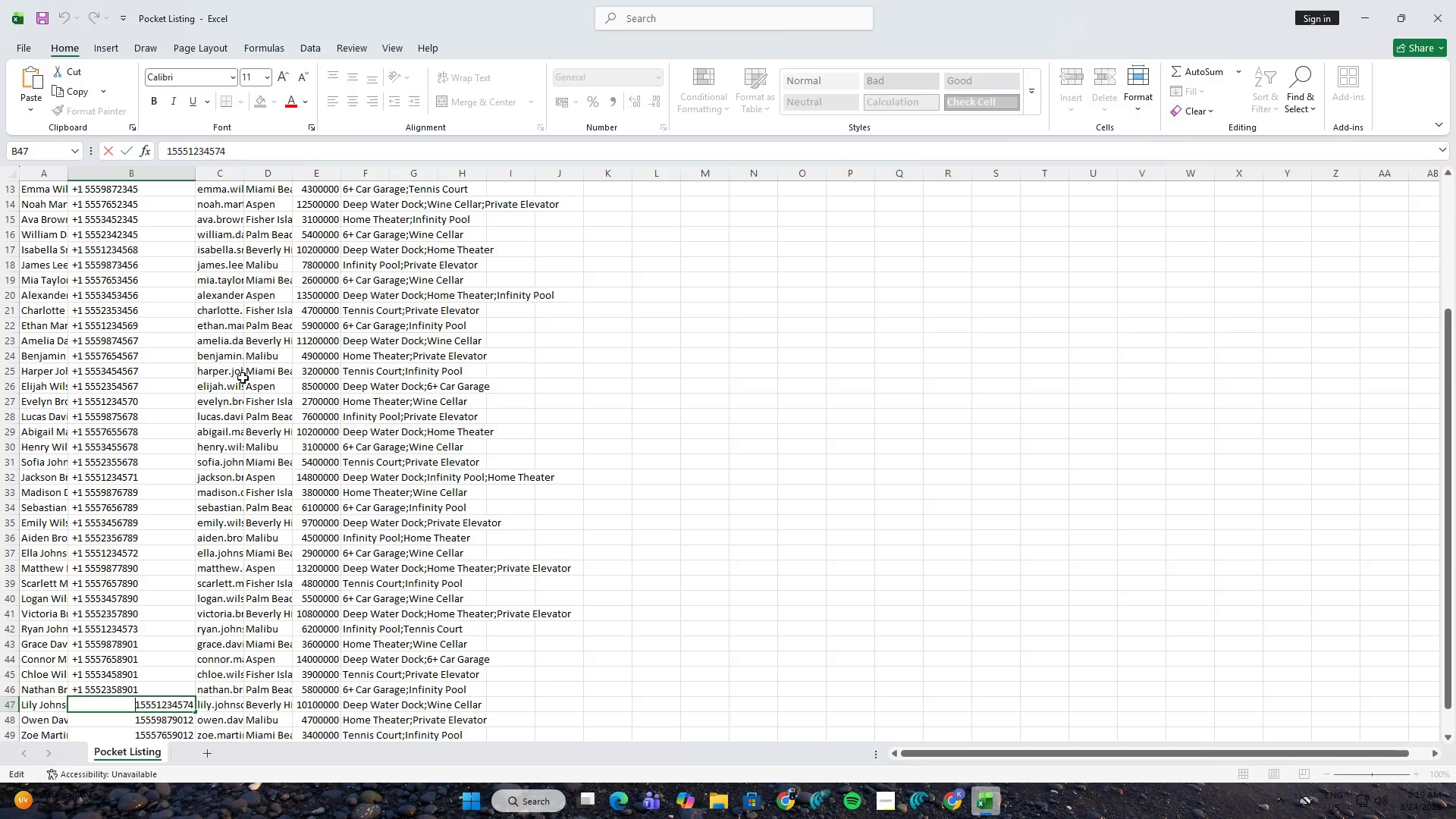 
key(Space)
 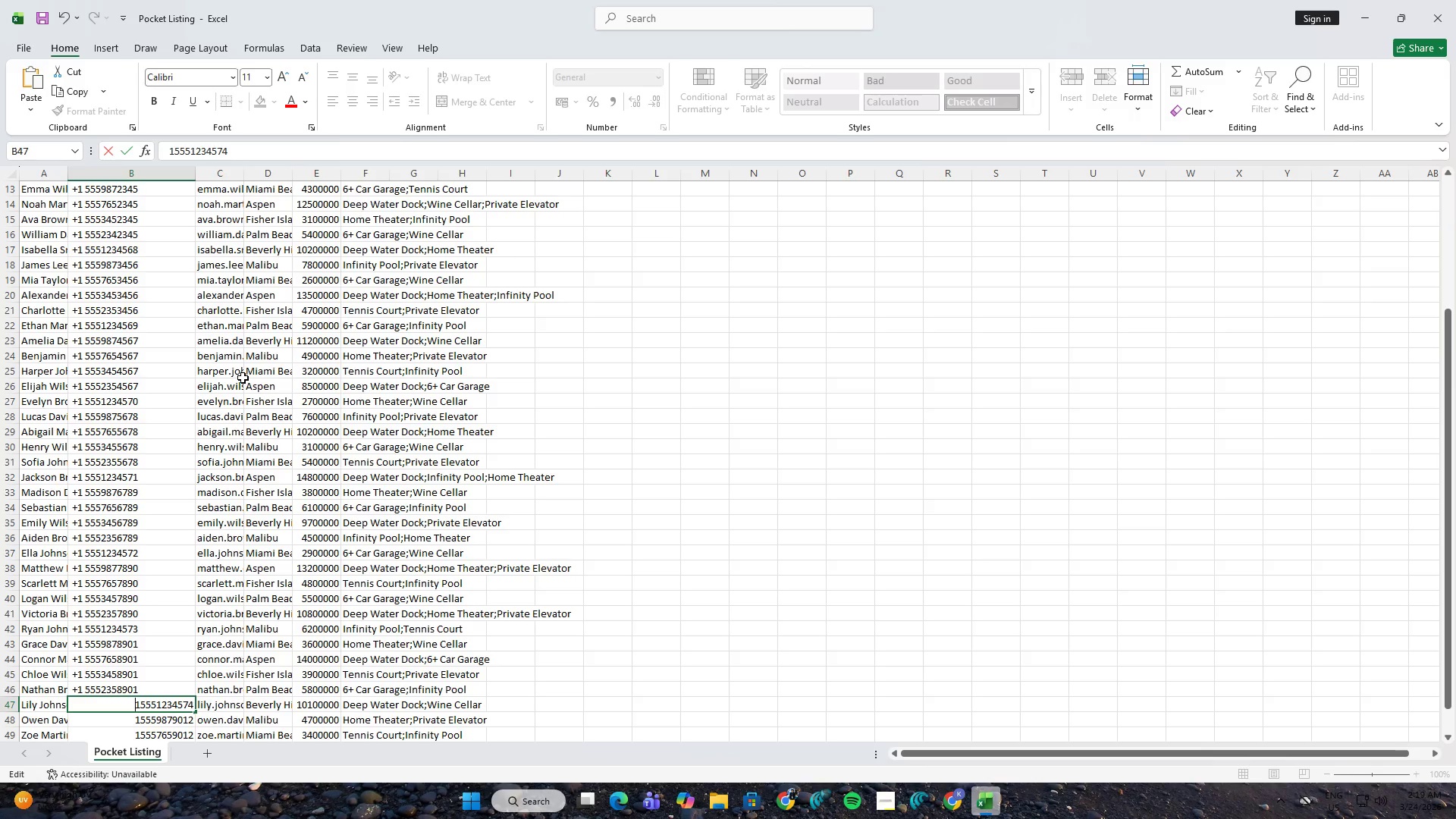 
key(NumpadAdd)
 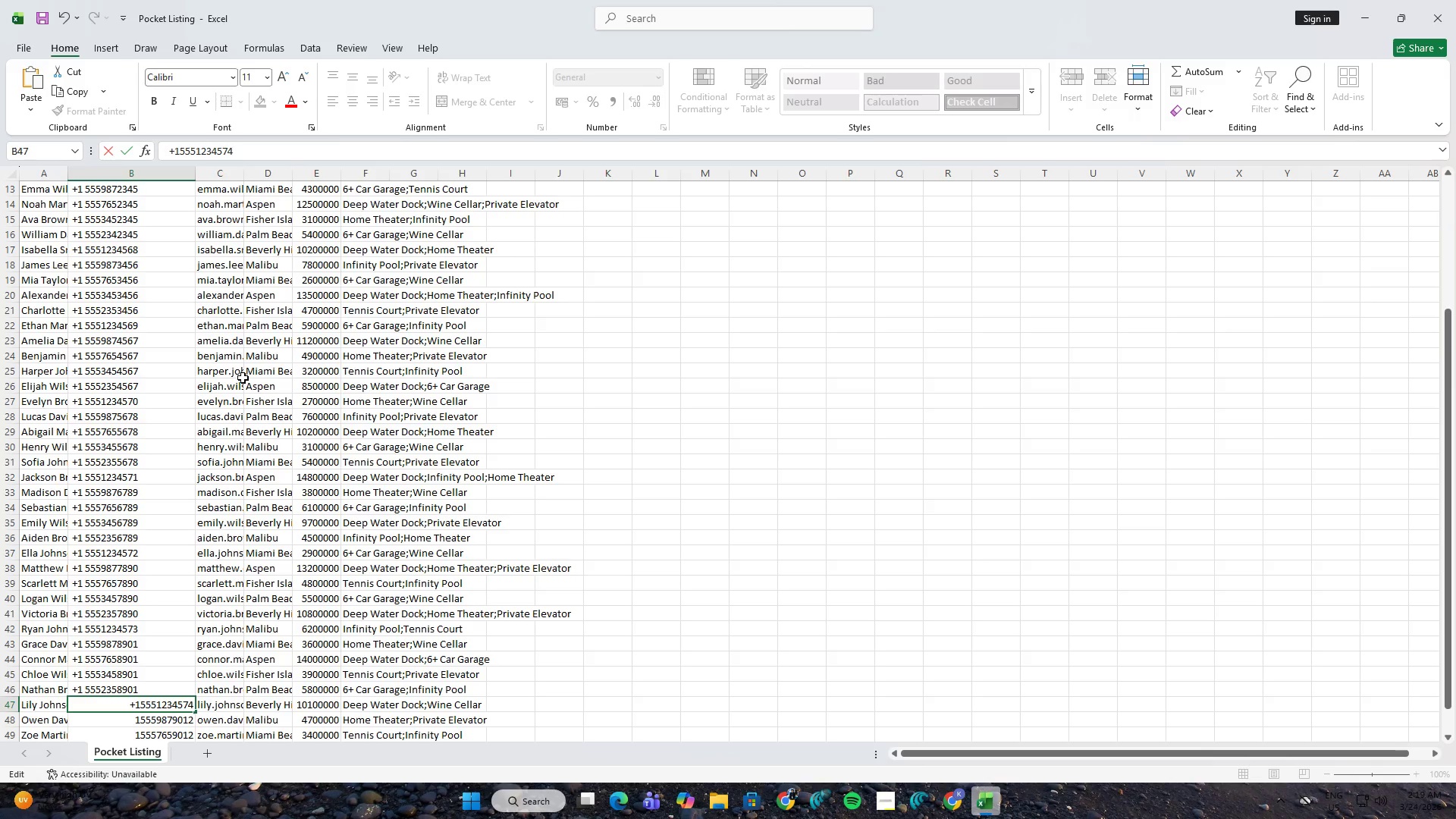 
key(ArrowRight)
 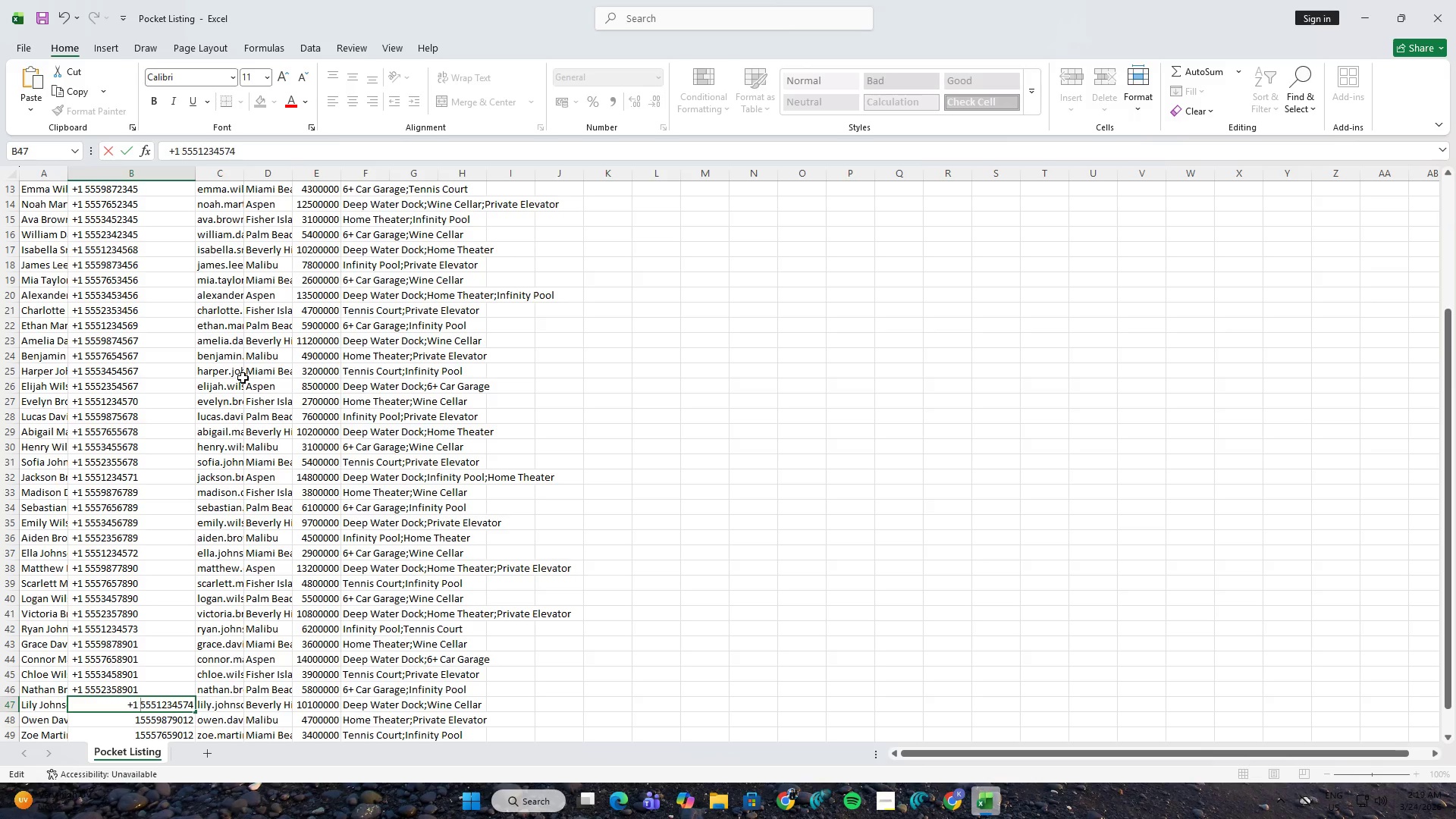 
key(Space)
 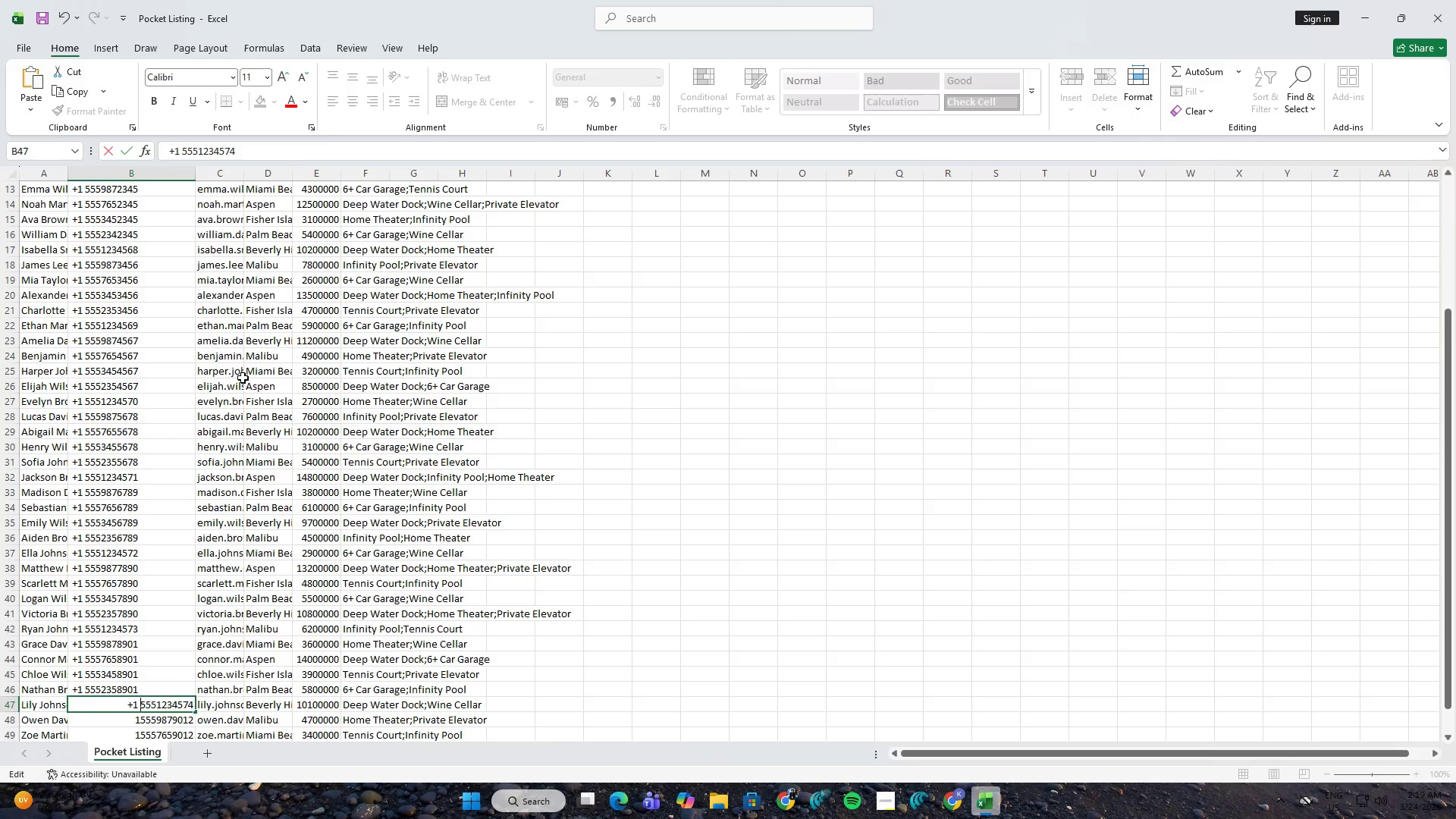 
key(NumpadEnter)
 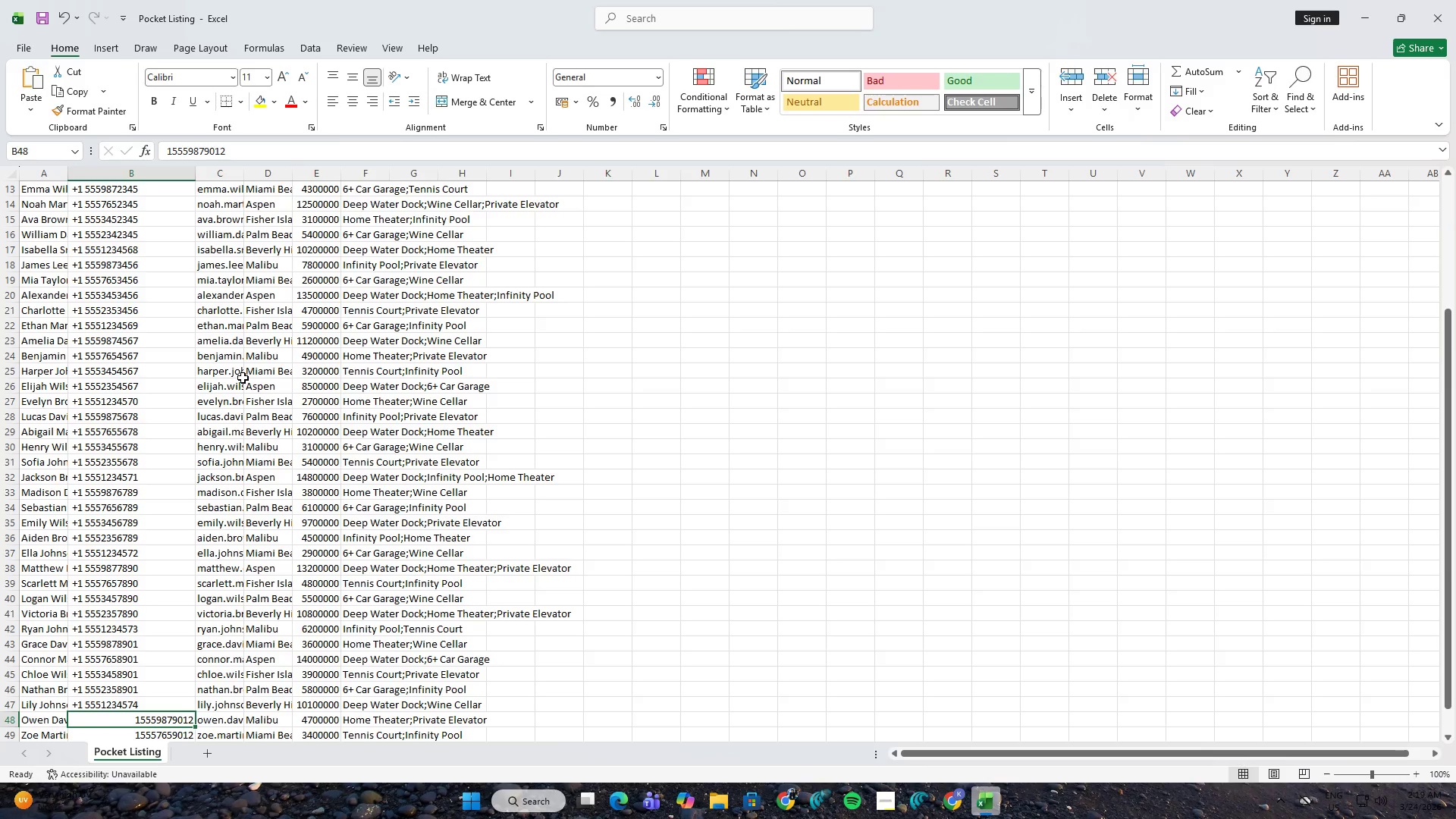 
key(F2)
 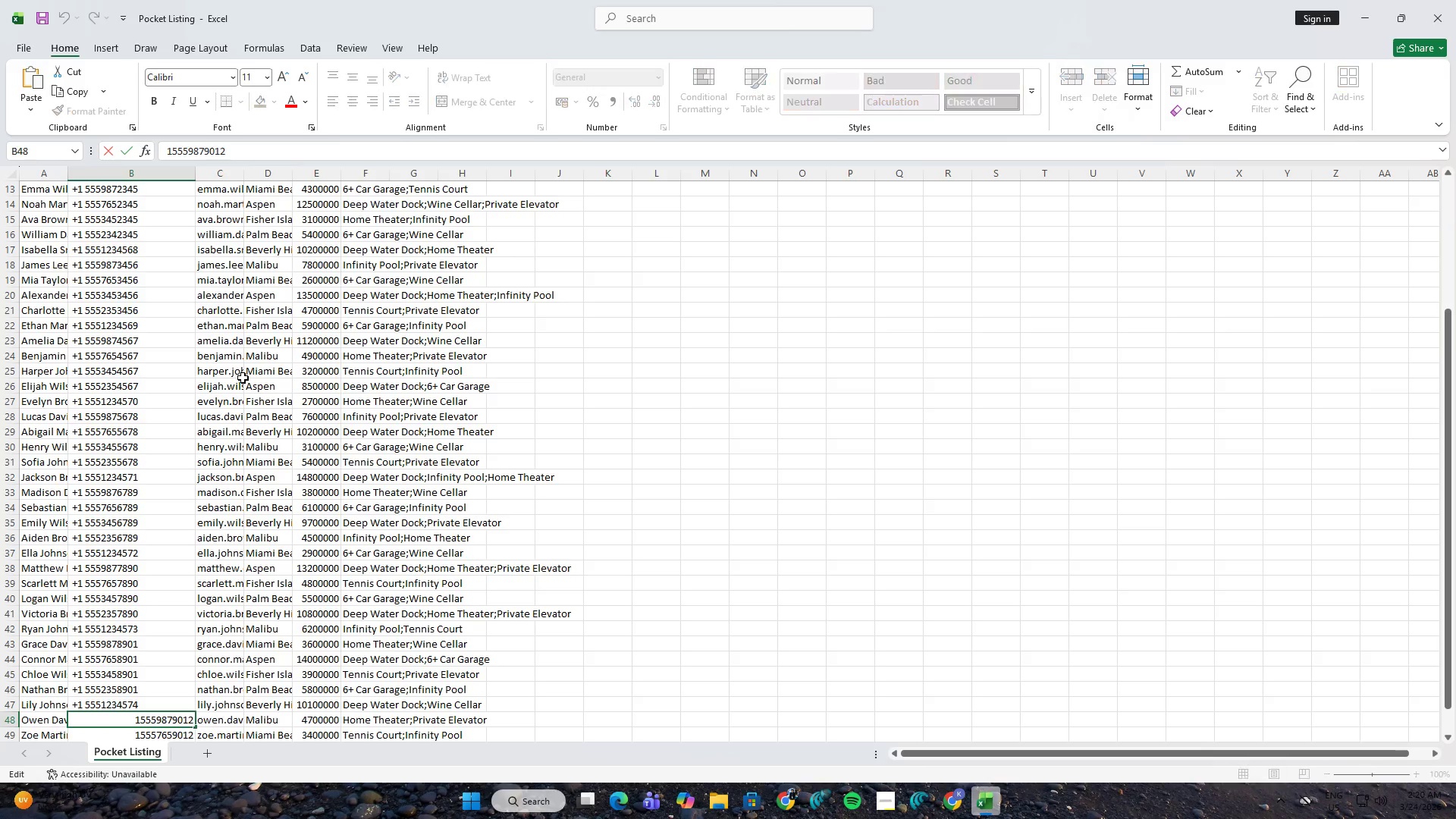 
hold_key(key=ArrowLeft, duration=0.95)
 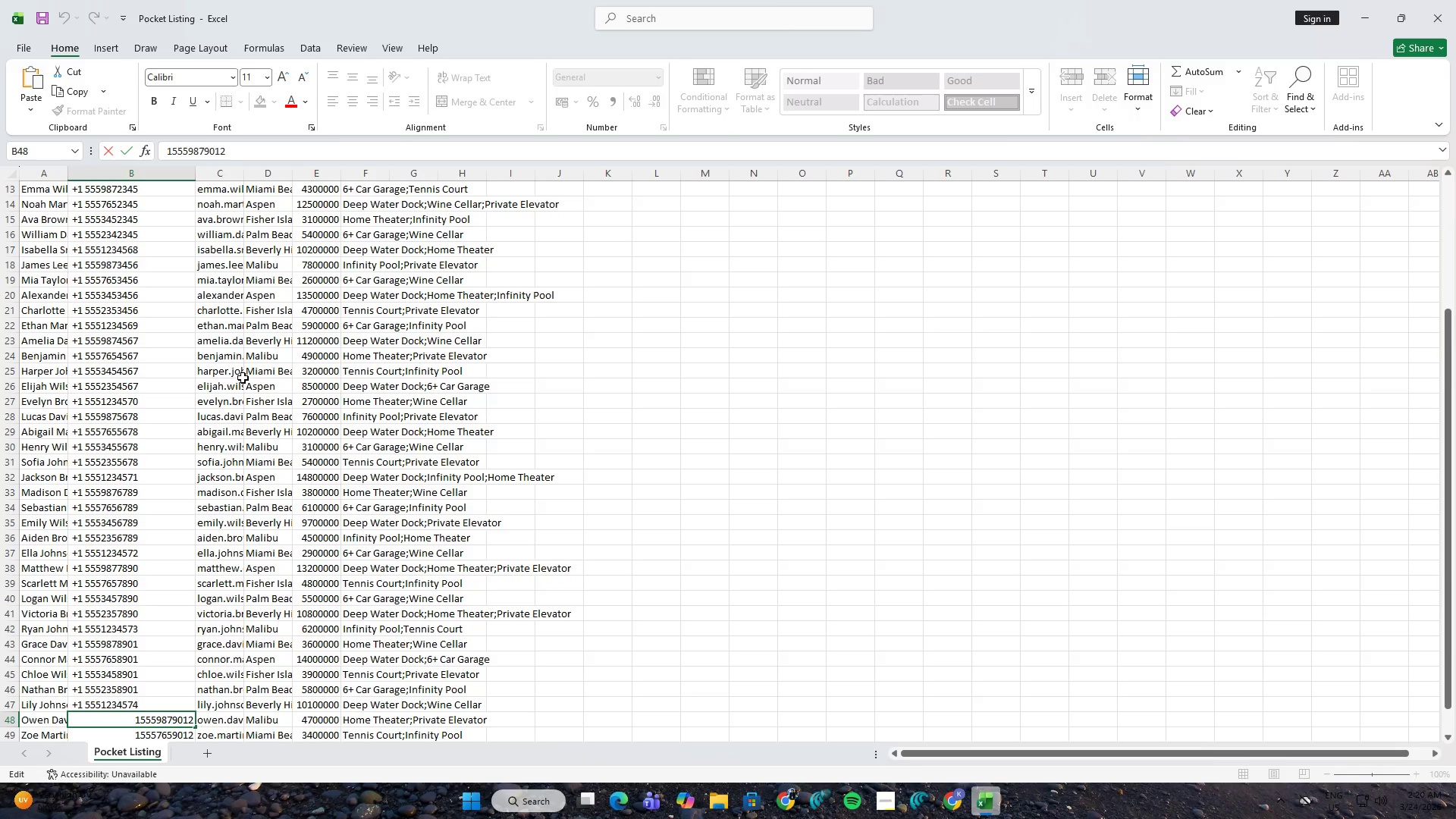 
key(Space)
 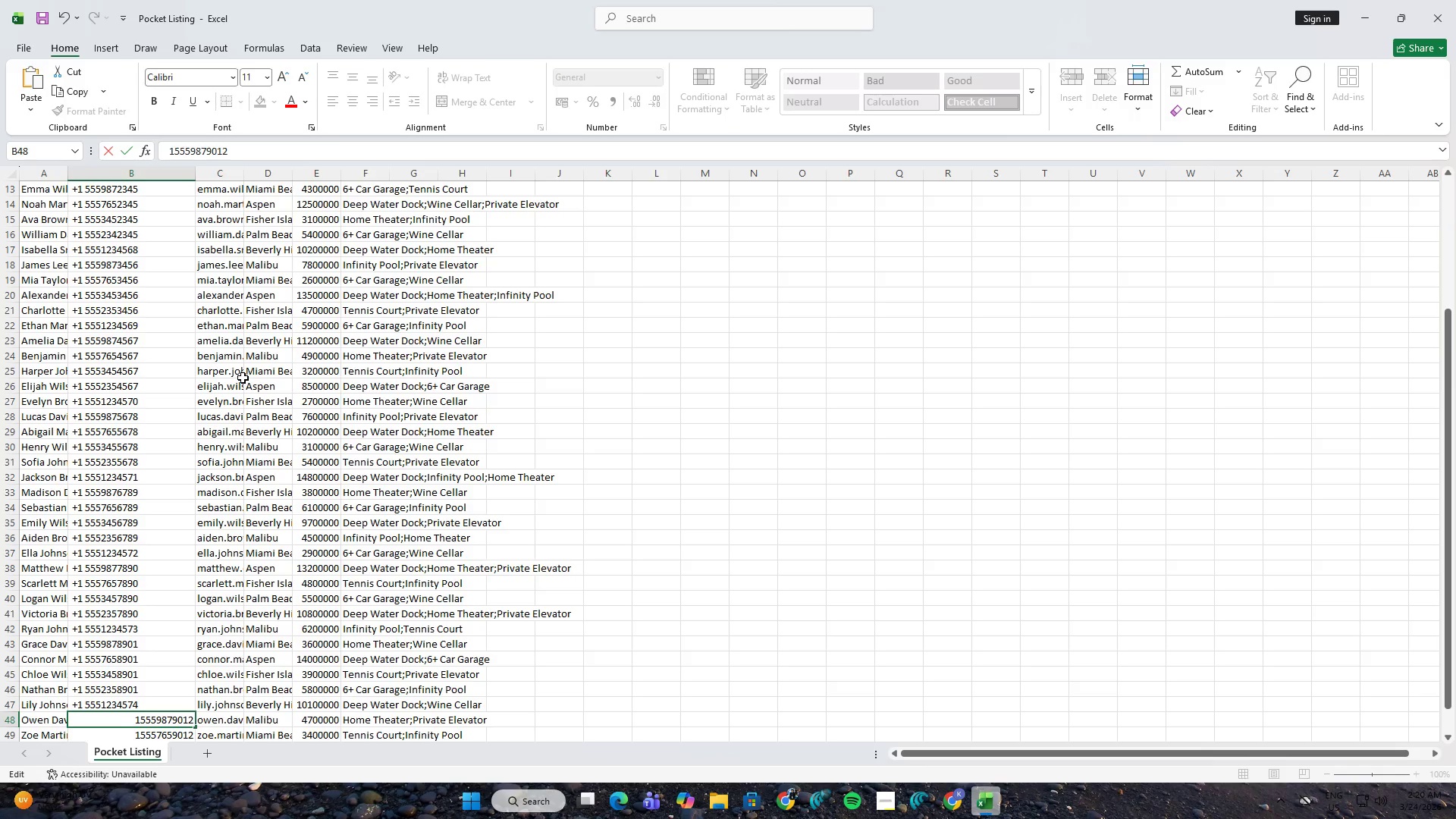 
key(NumpadAdd)
 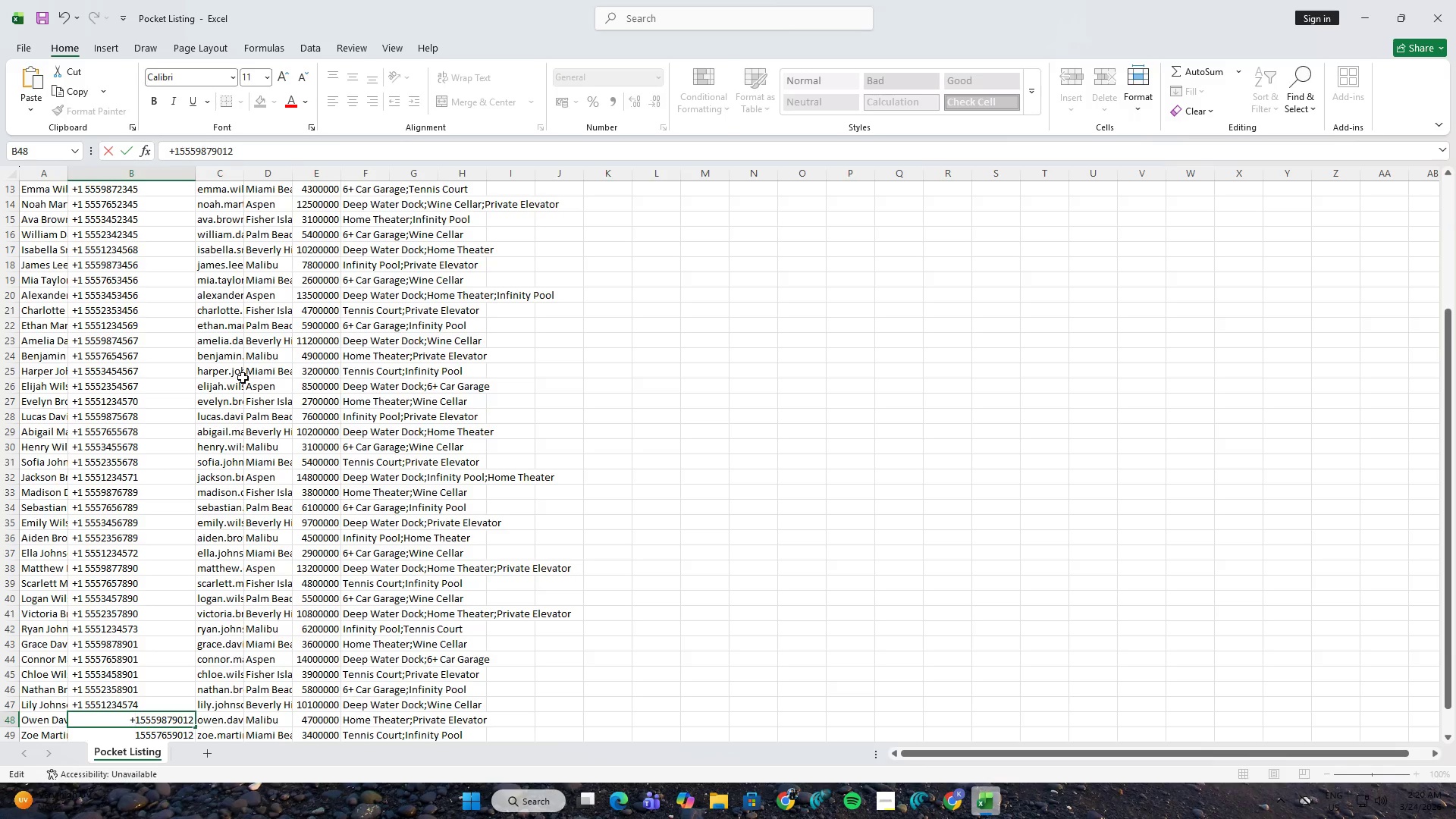 
key(ArrowRight)
 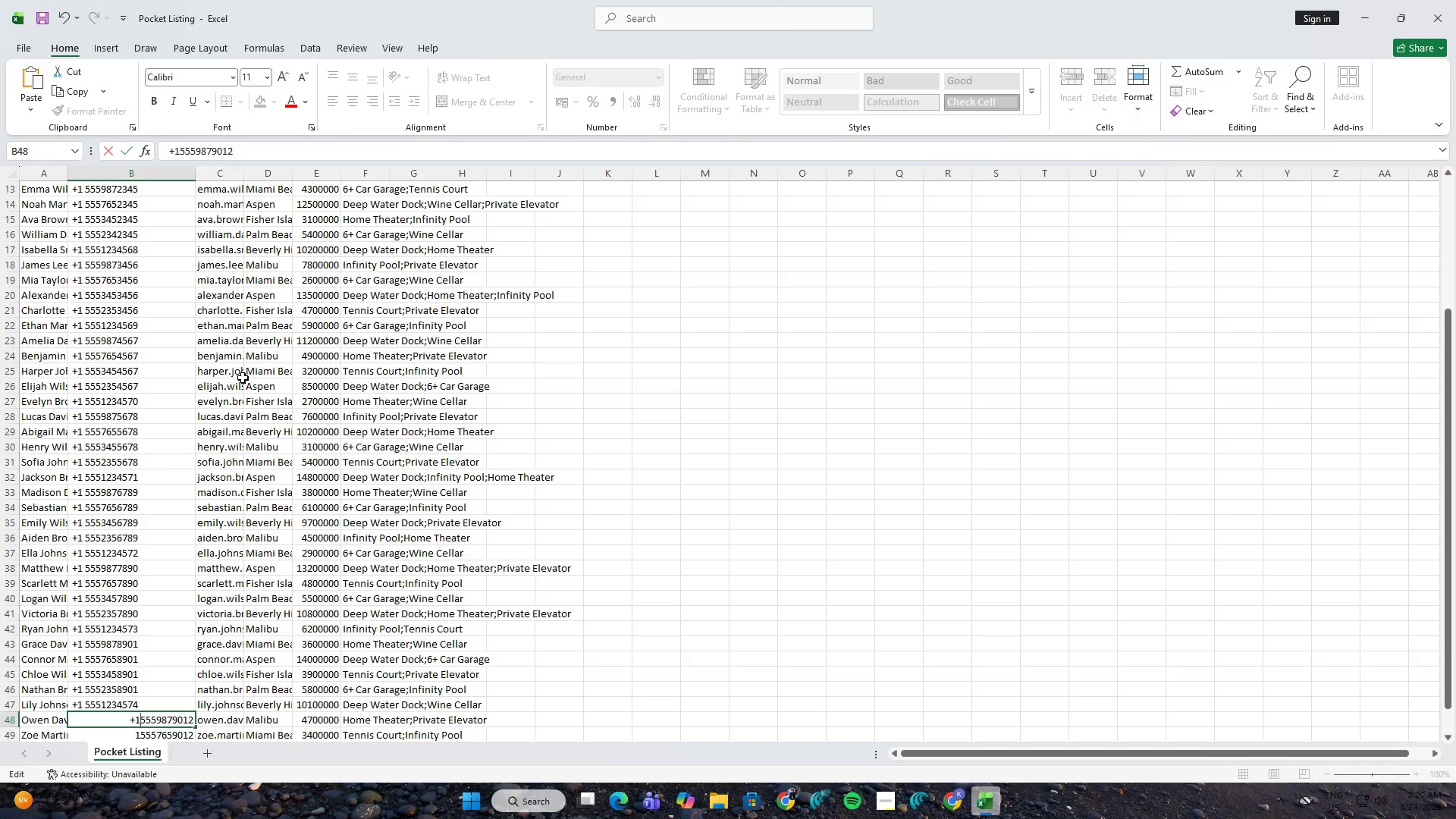 
key(Space)
 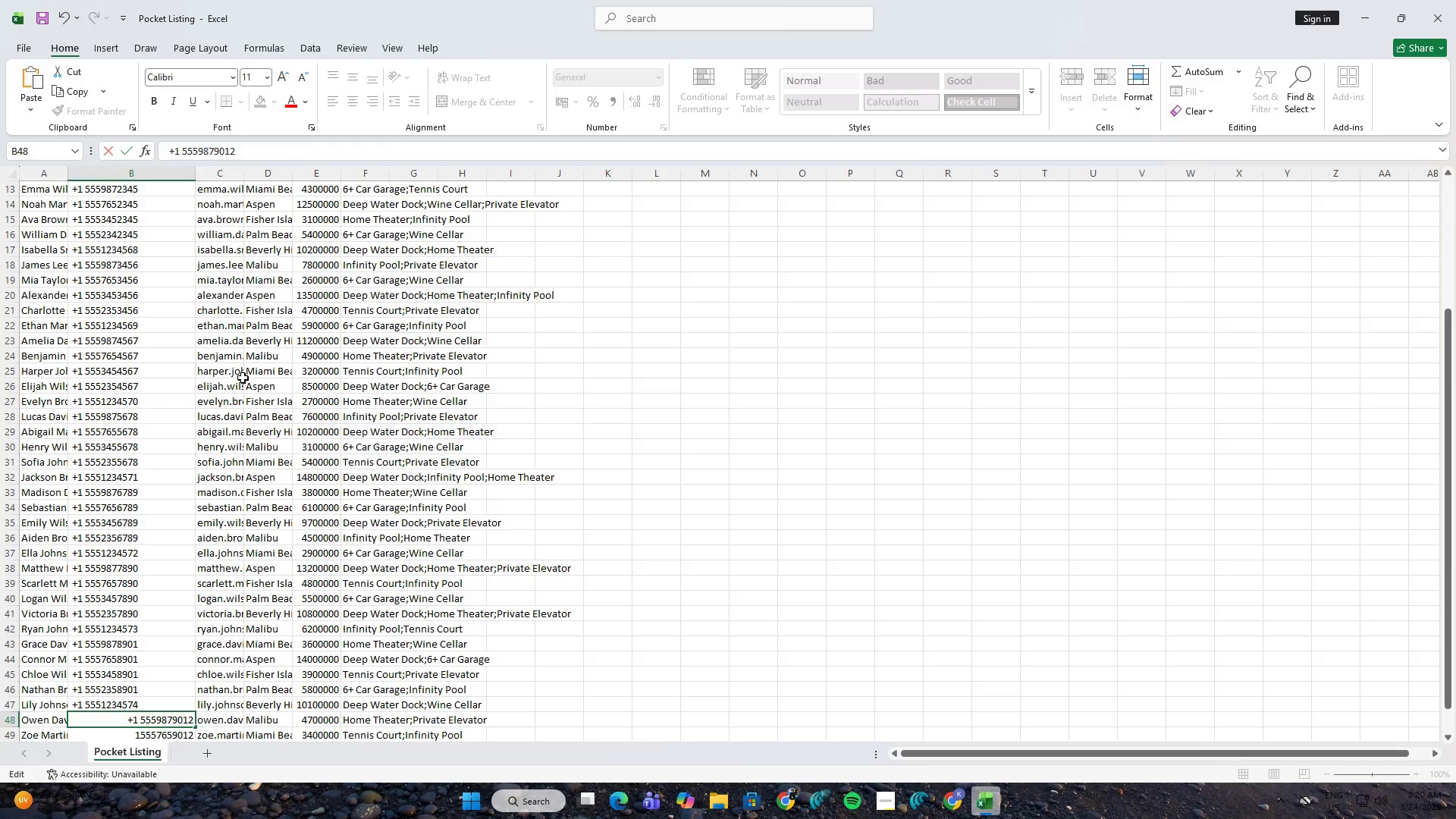 
key(NumpadEnter)
 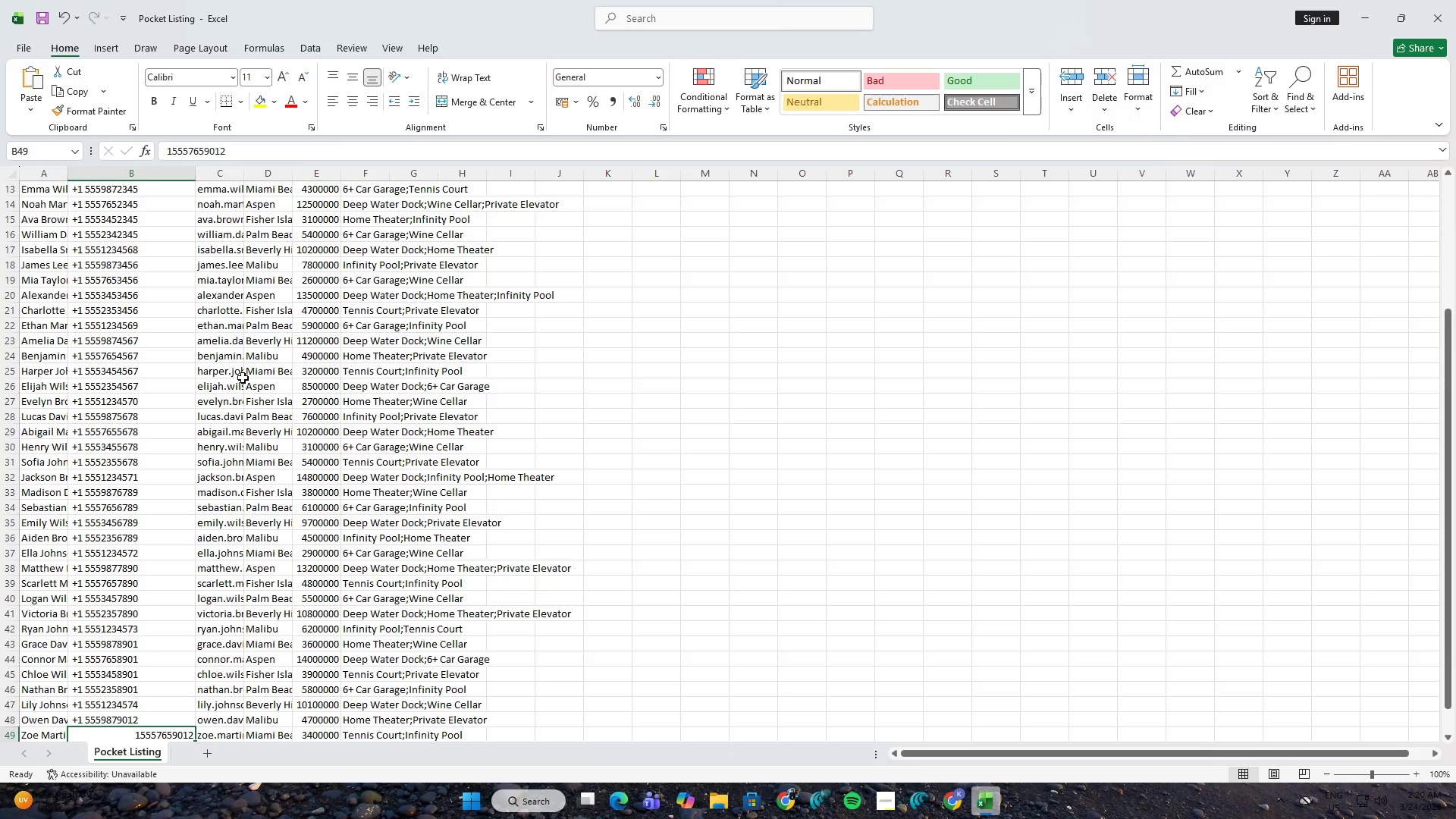 
key(F2)
 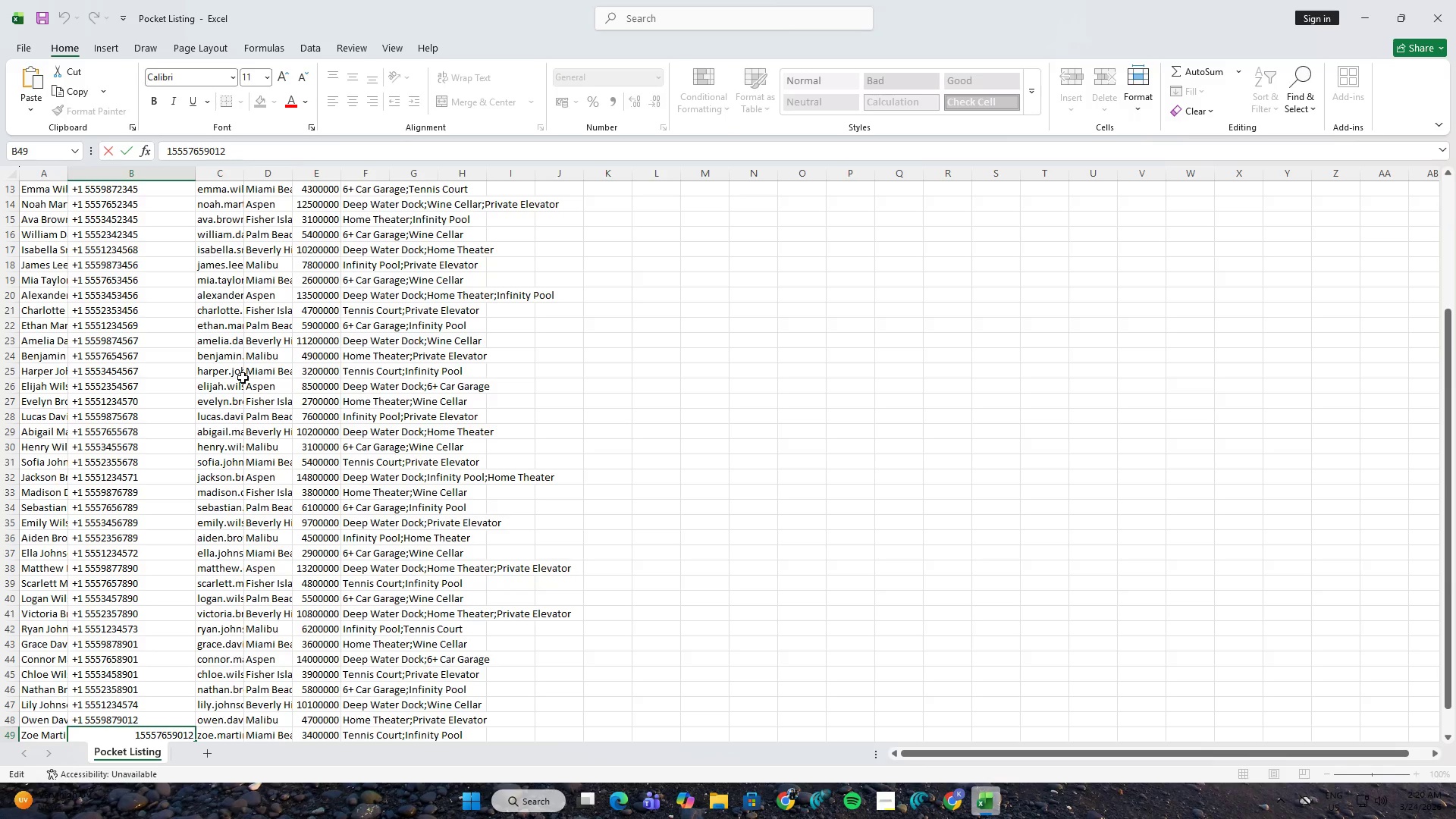 
hold_key(key=ArrowLeft, duration=0.89)
 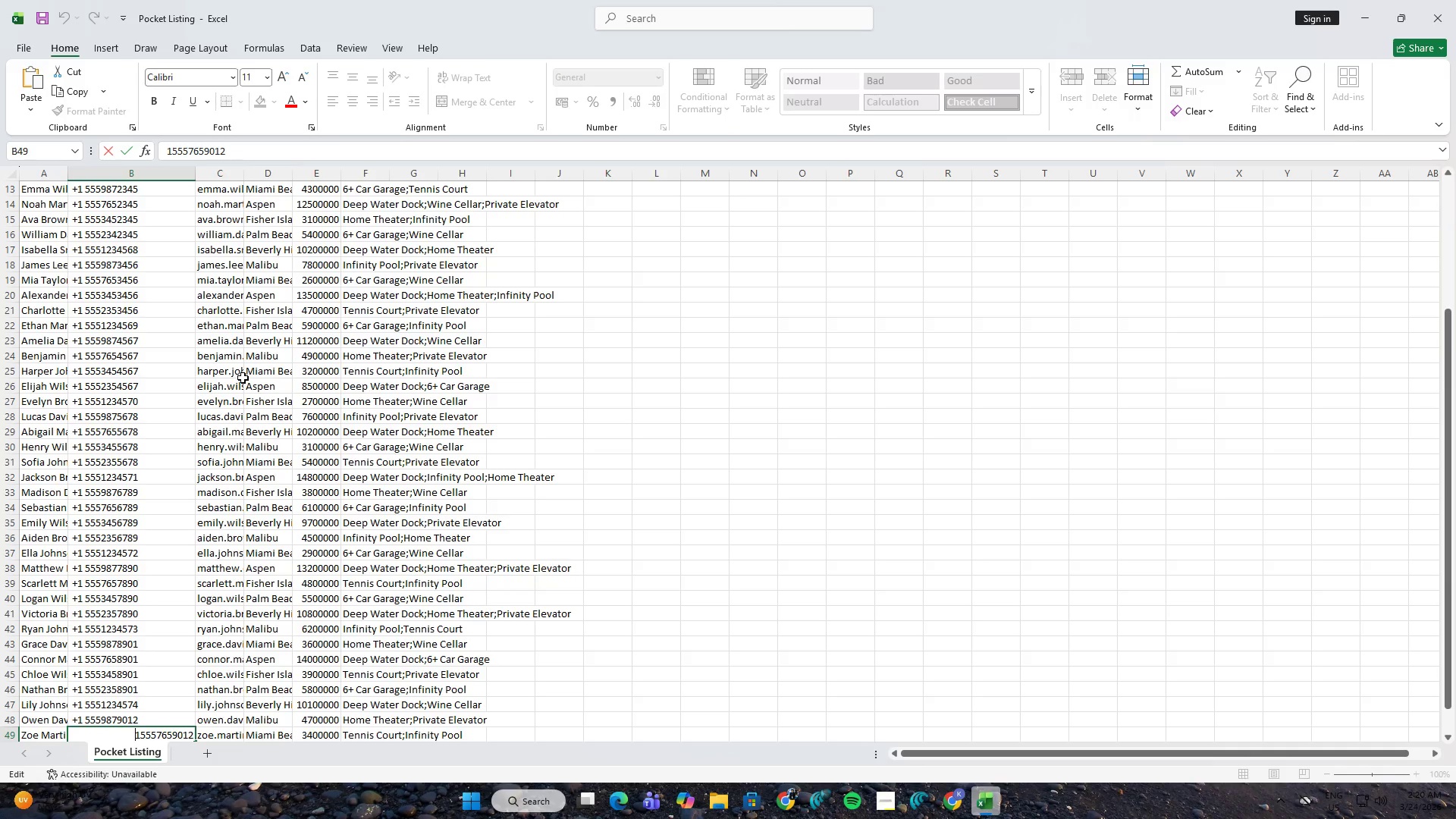 
key(Space)
 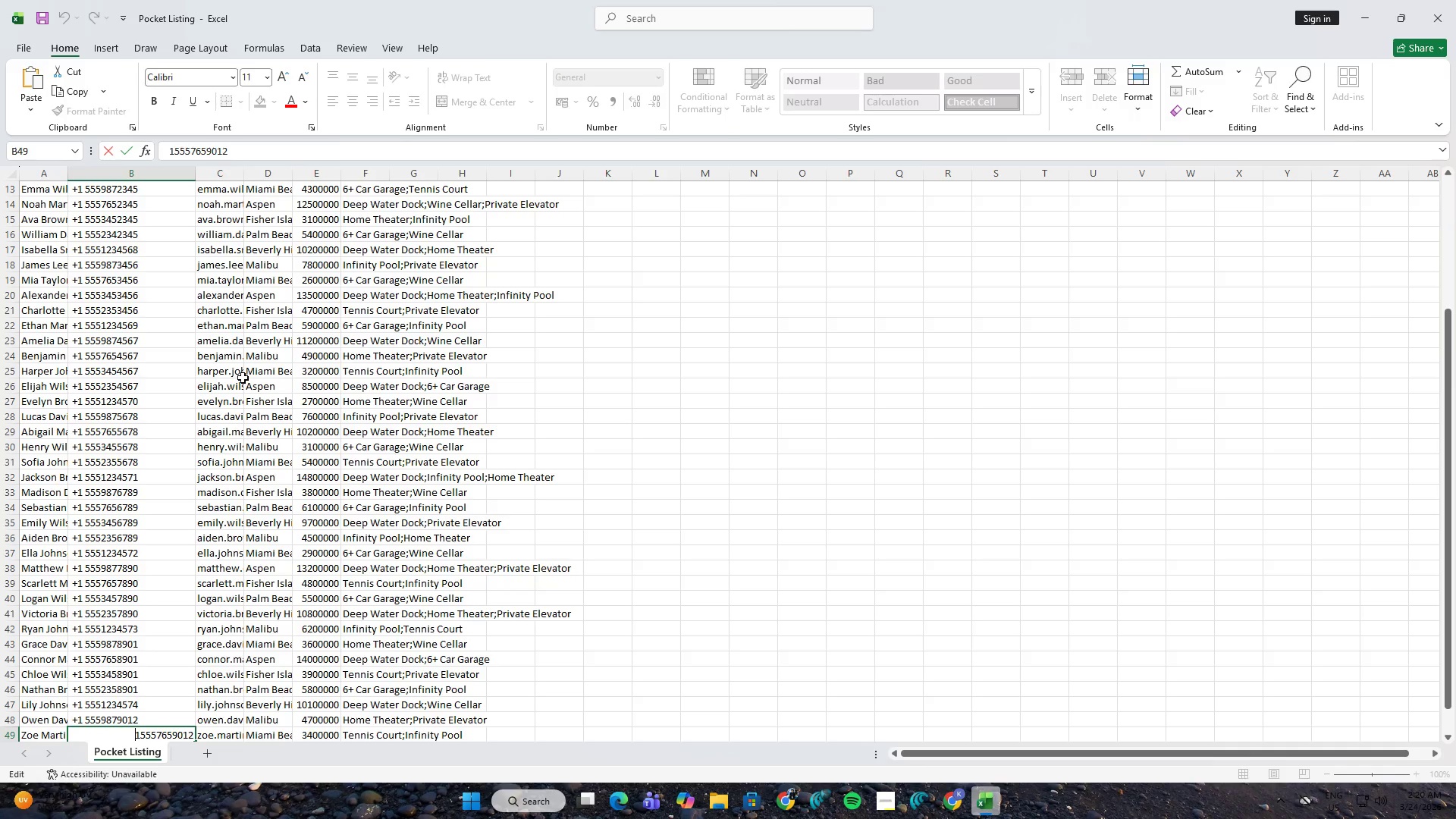 
key(NumpadAdd)
 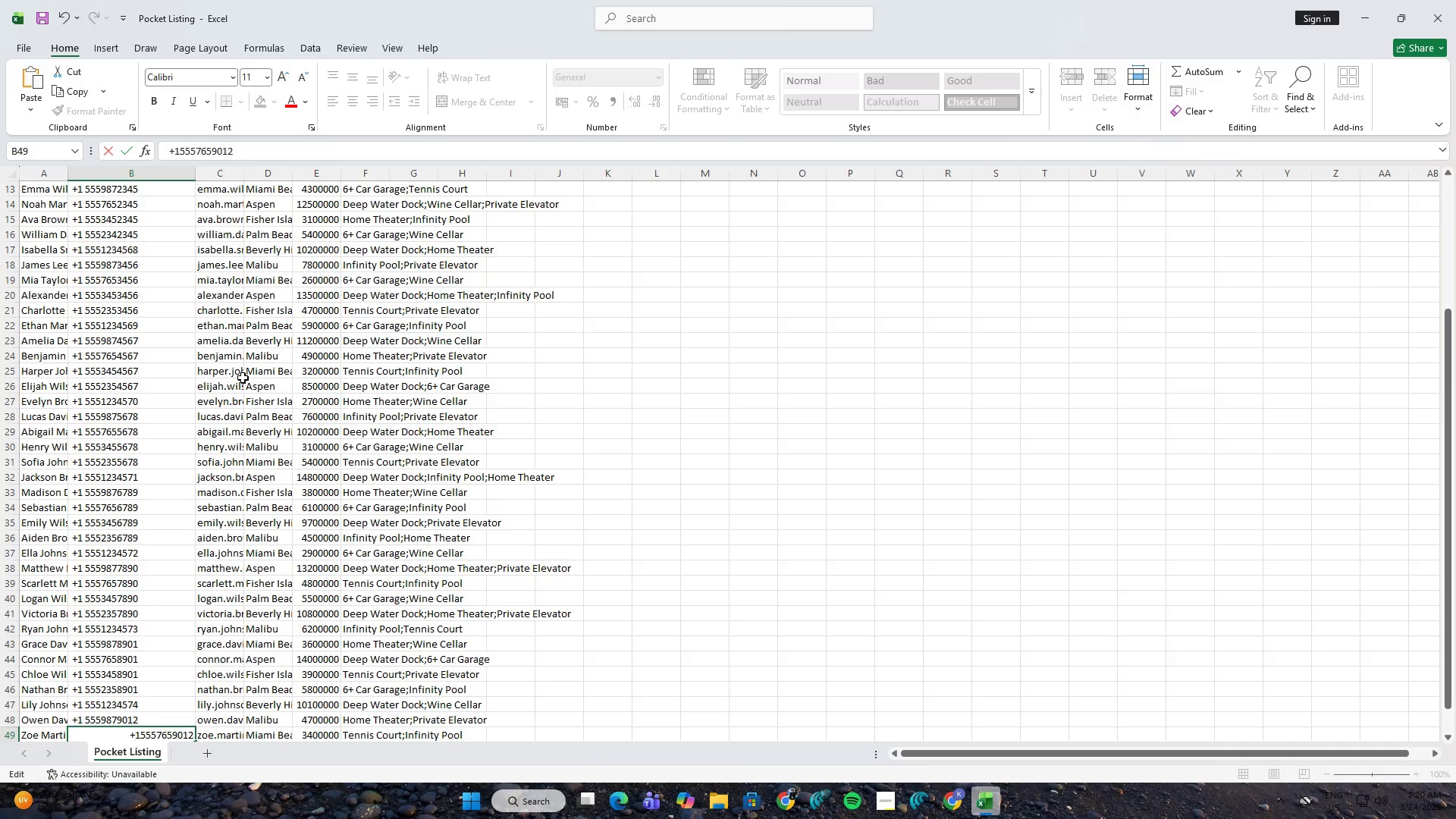 
key(ArrowRight)
 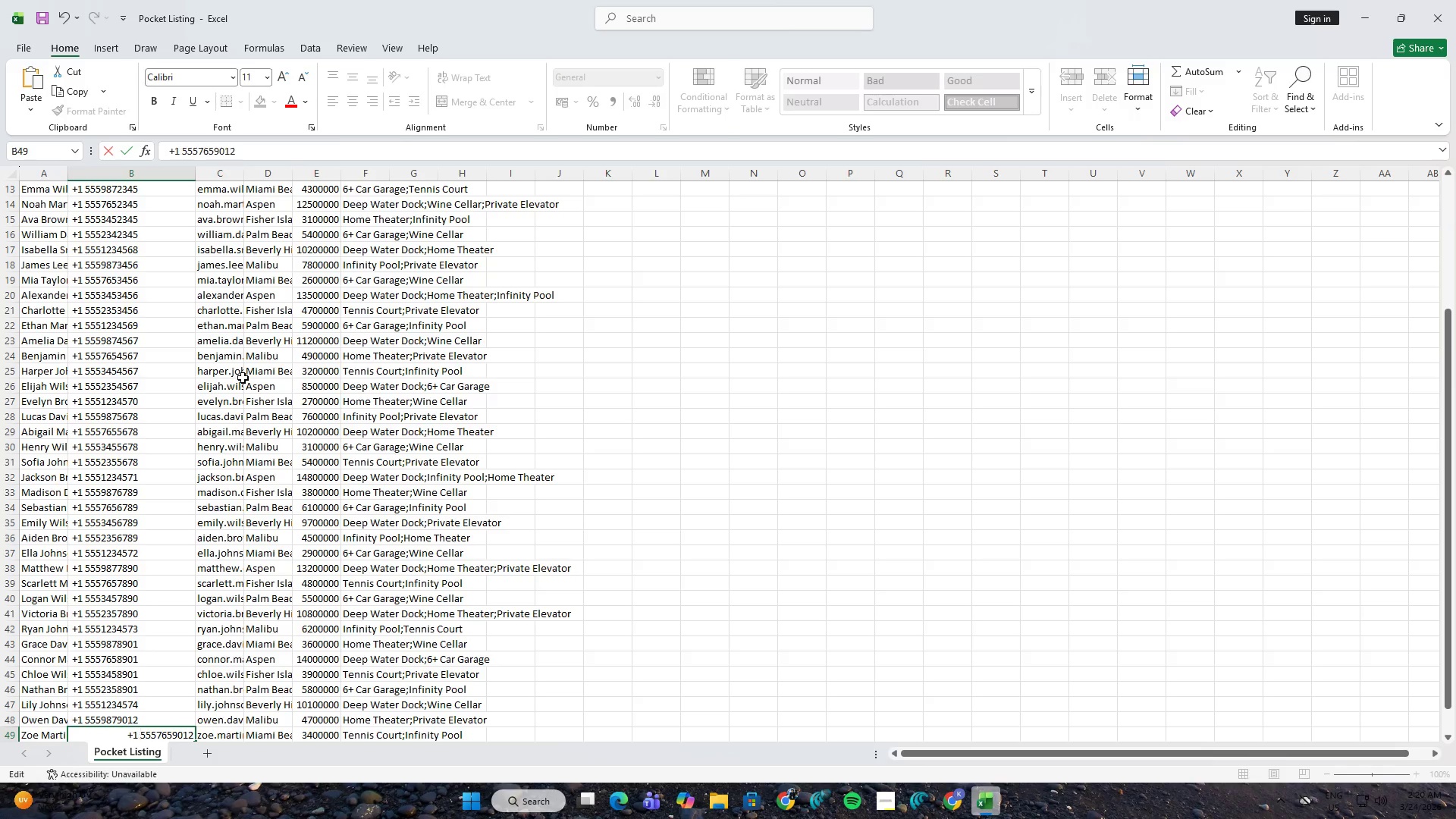 
key(Space)
 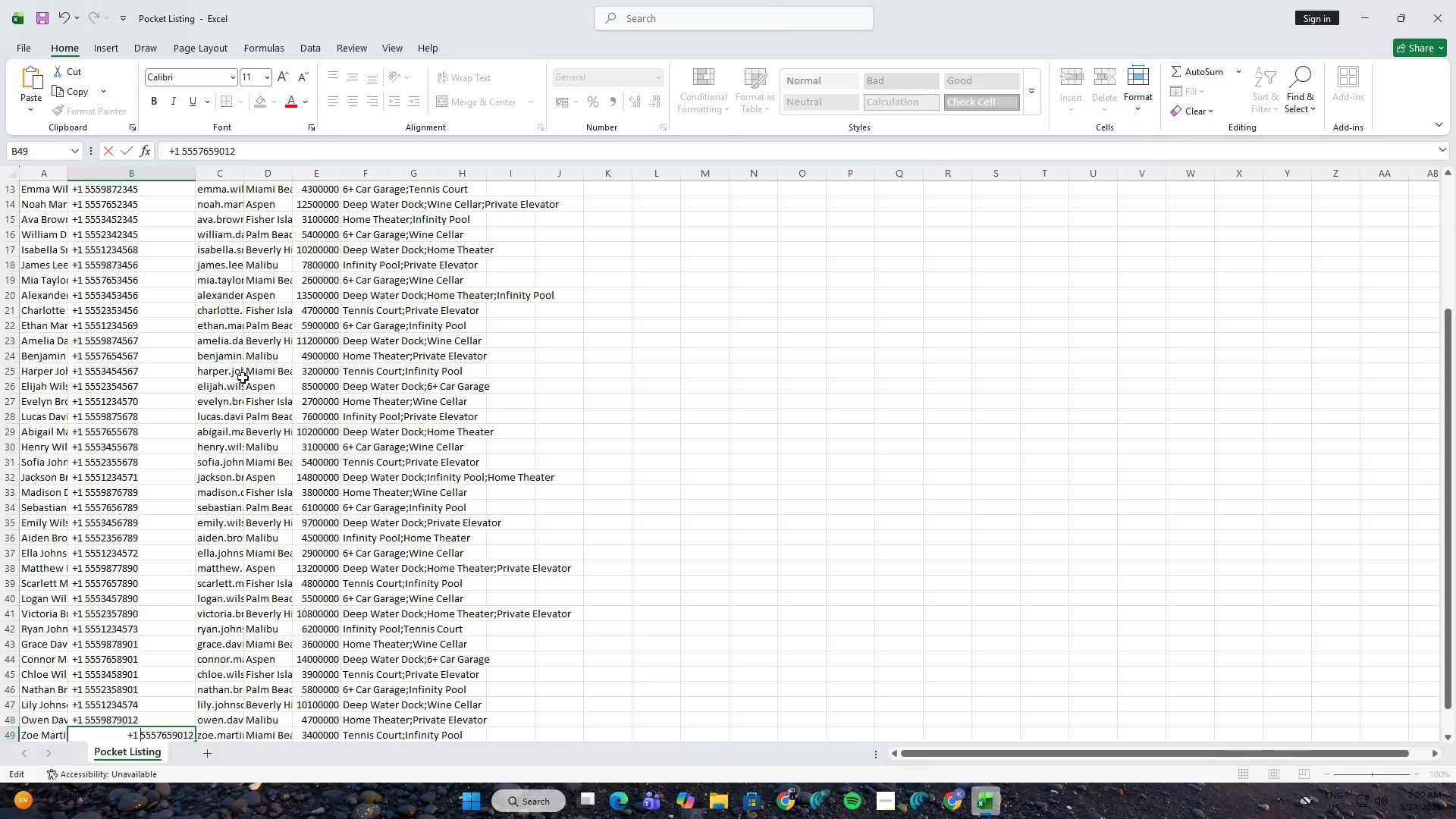 
key(NumpadEnter)
 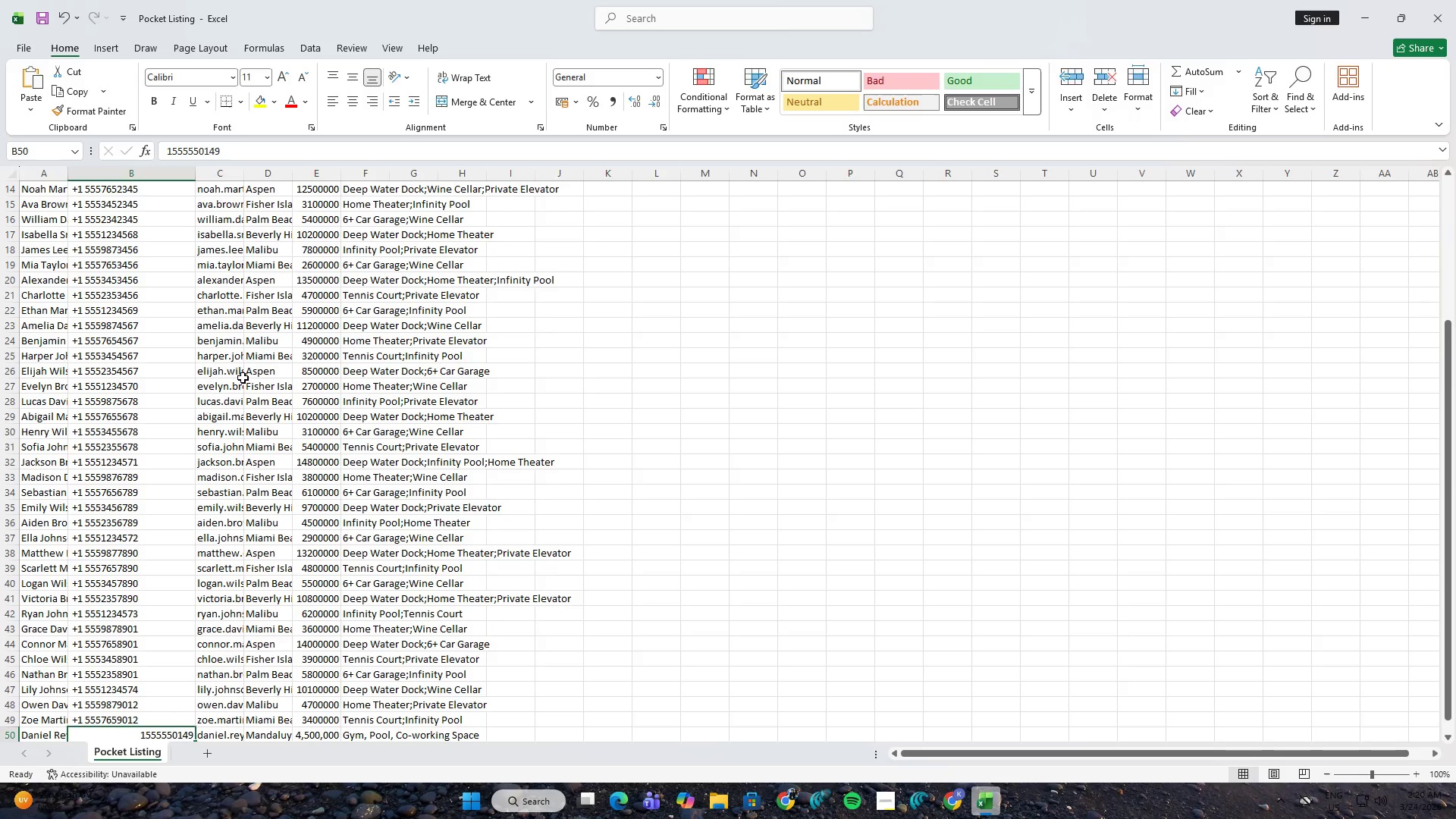 
key(F2)
 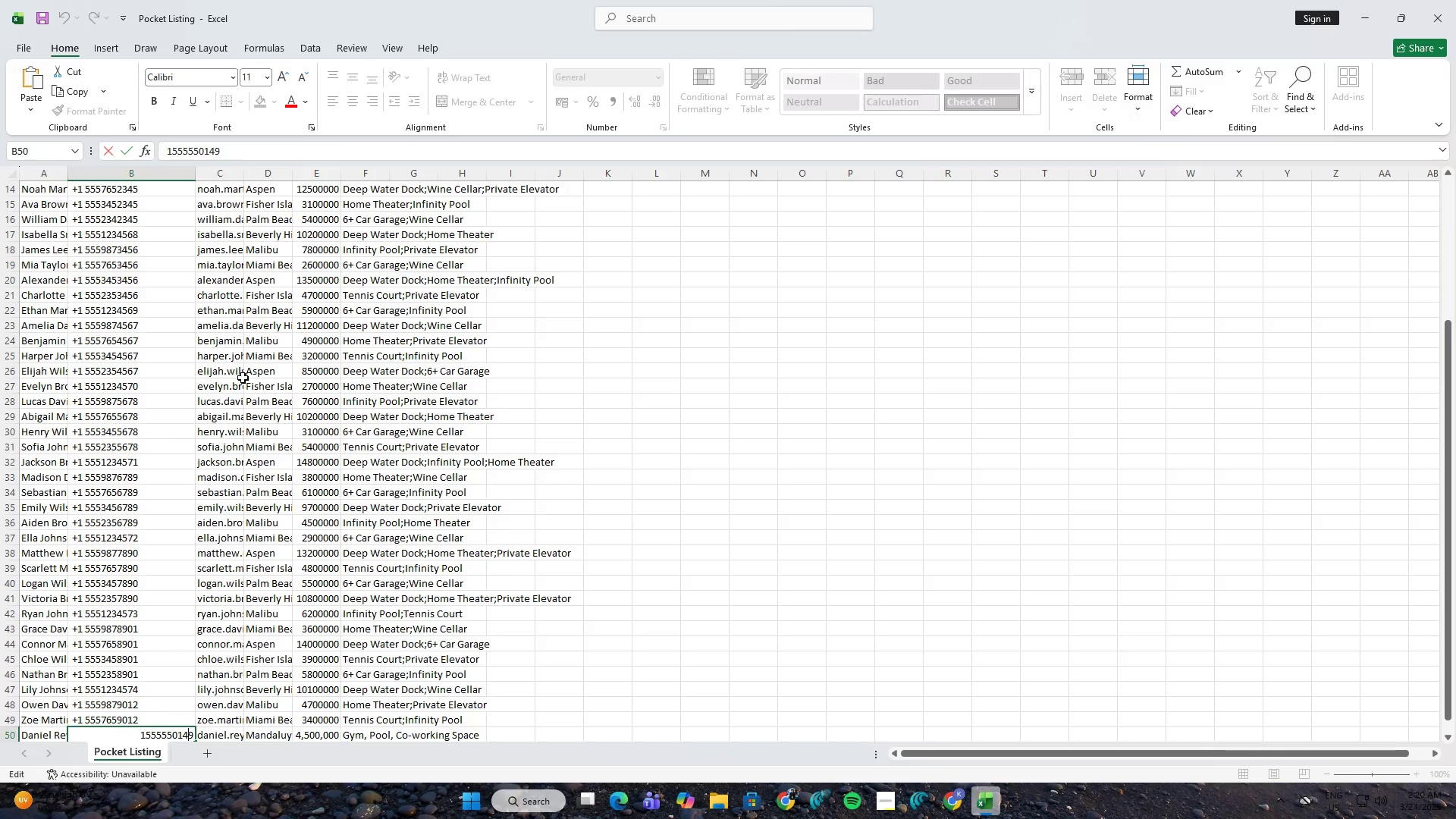 
hold_key(key=ArrowLeft, duration=1.02)
 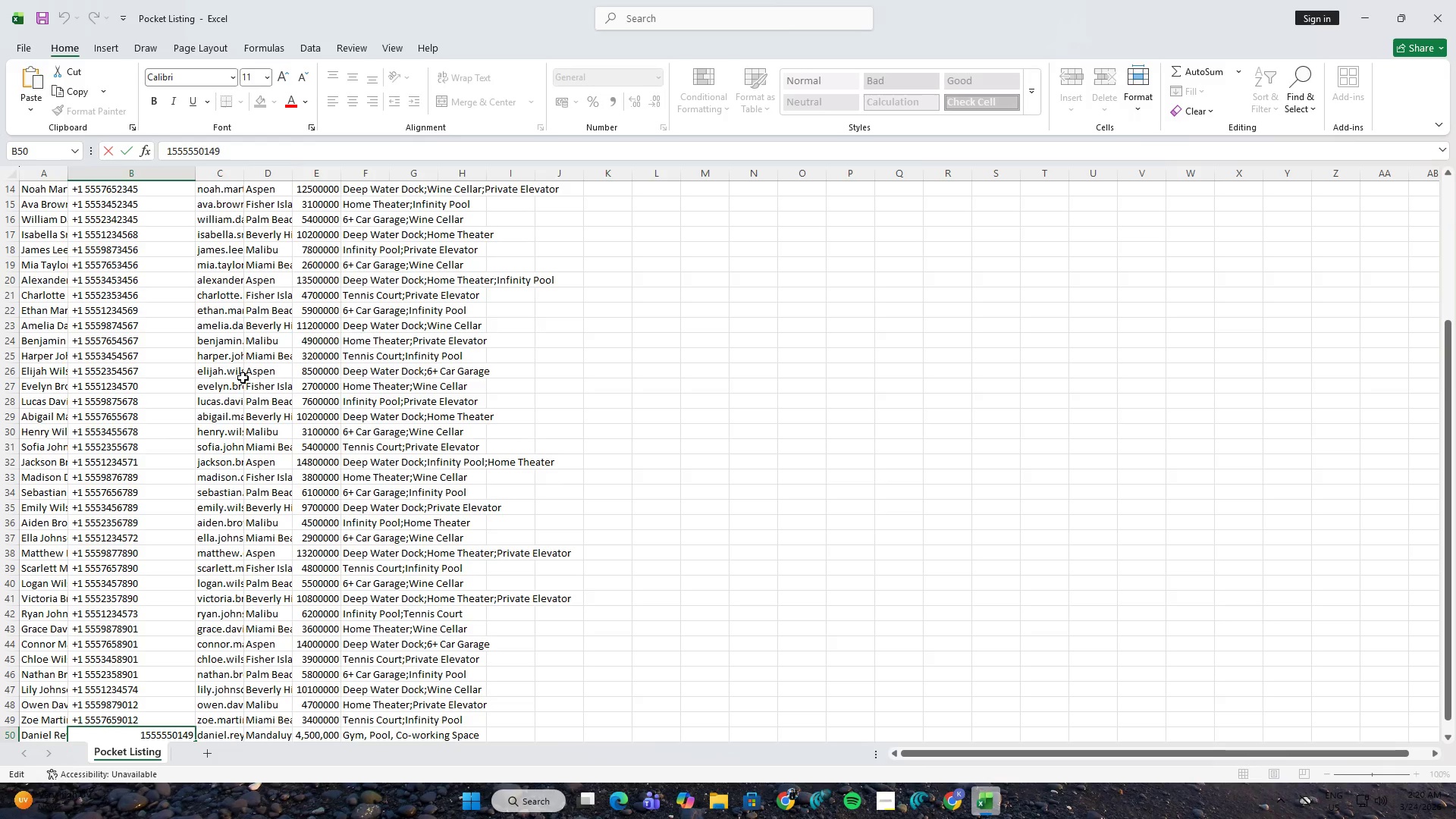 
key(Space)
 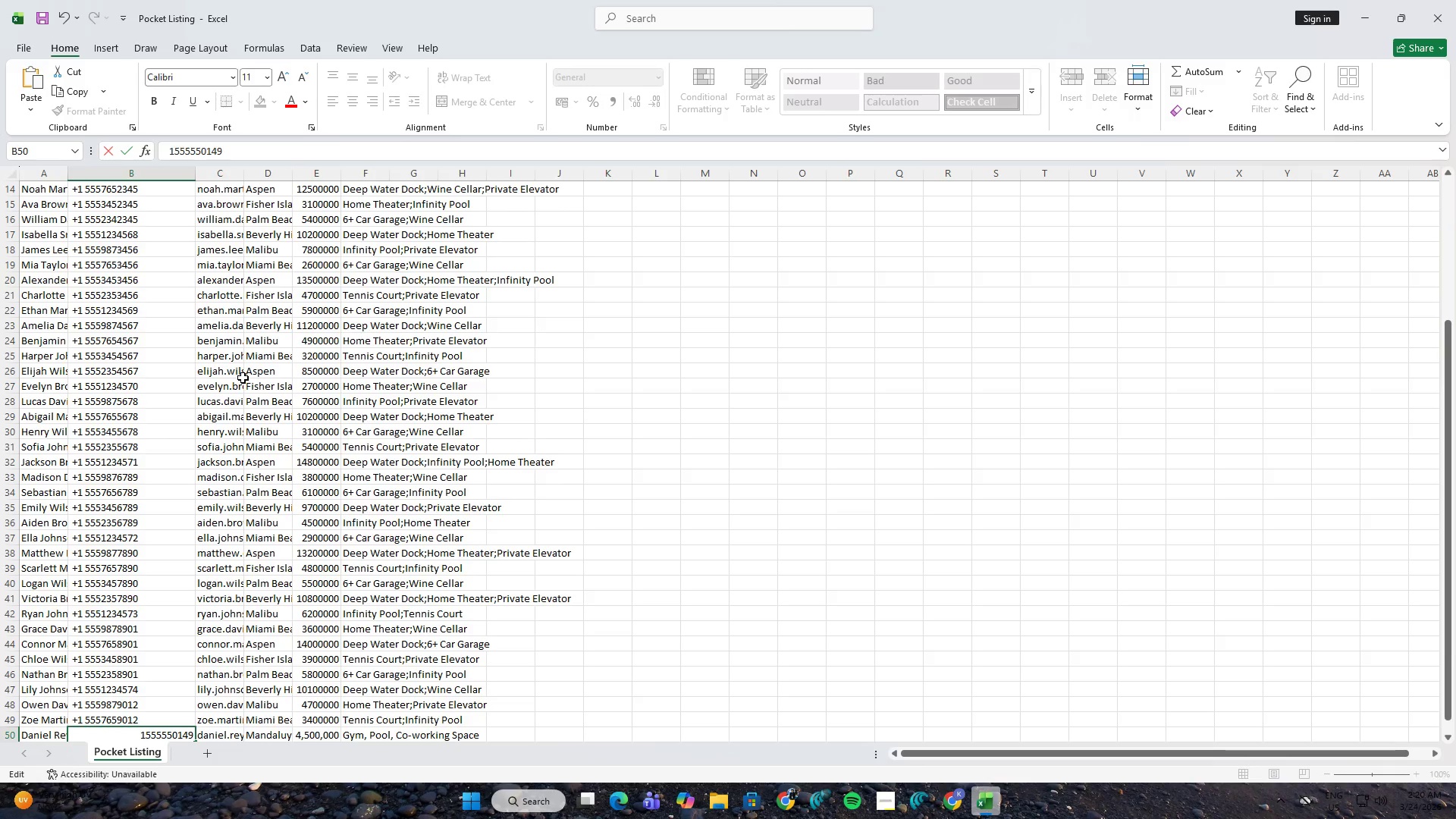 
key(NumpadAdd)
 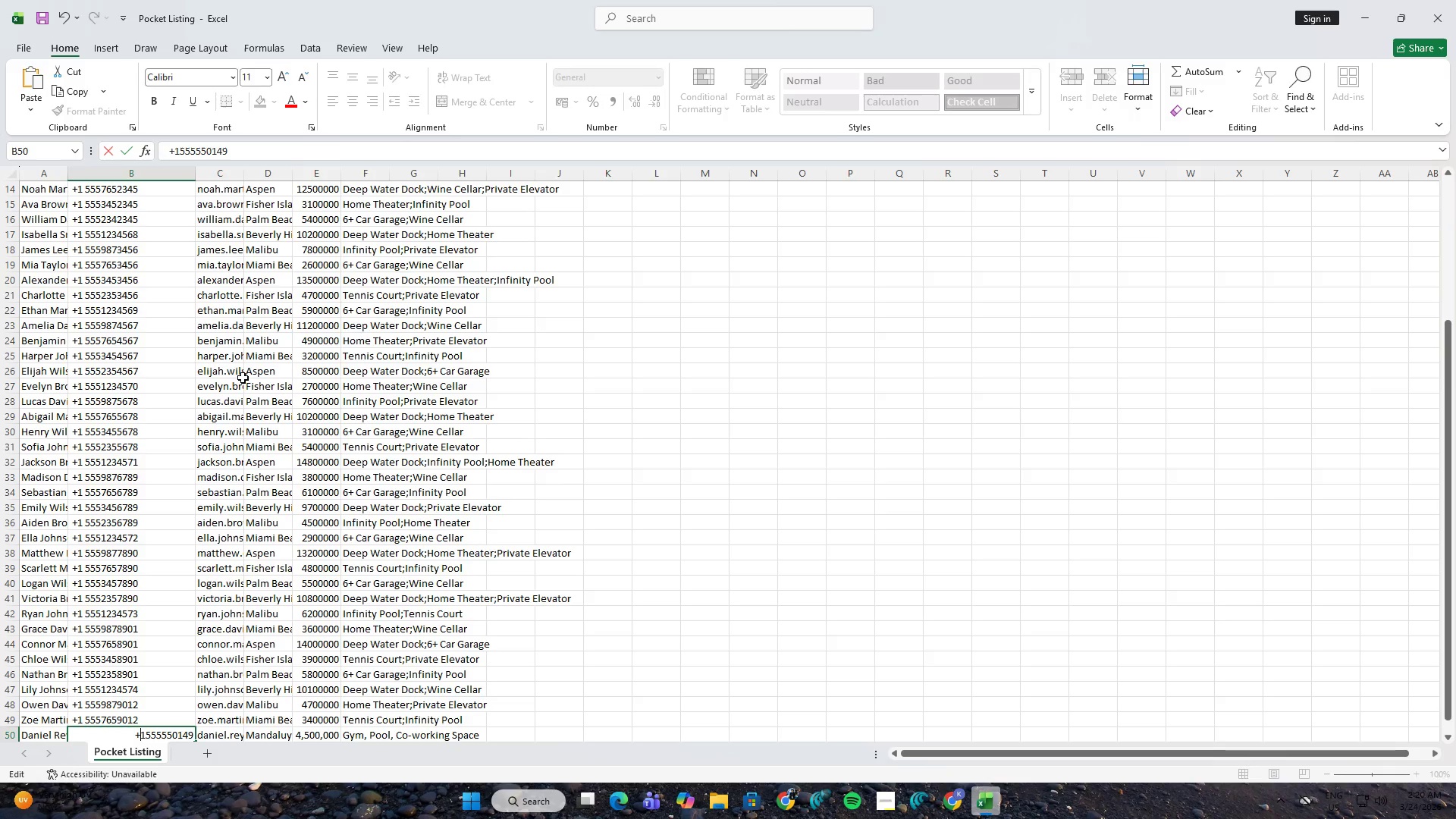 
key(ArrowRight)
 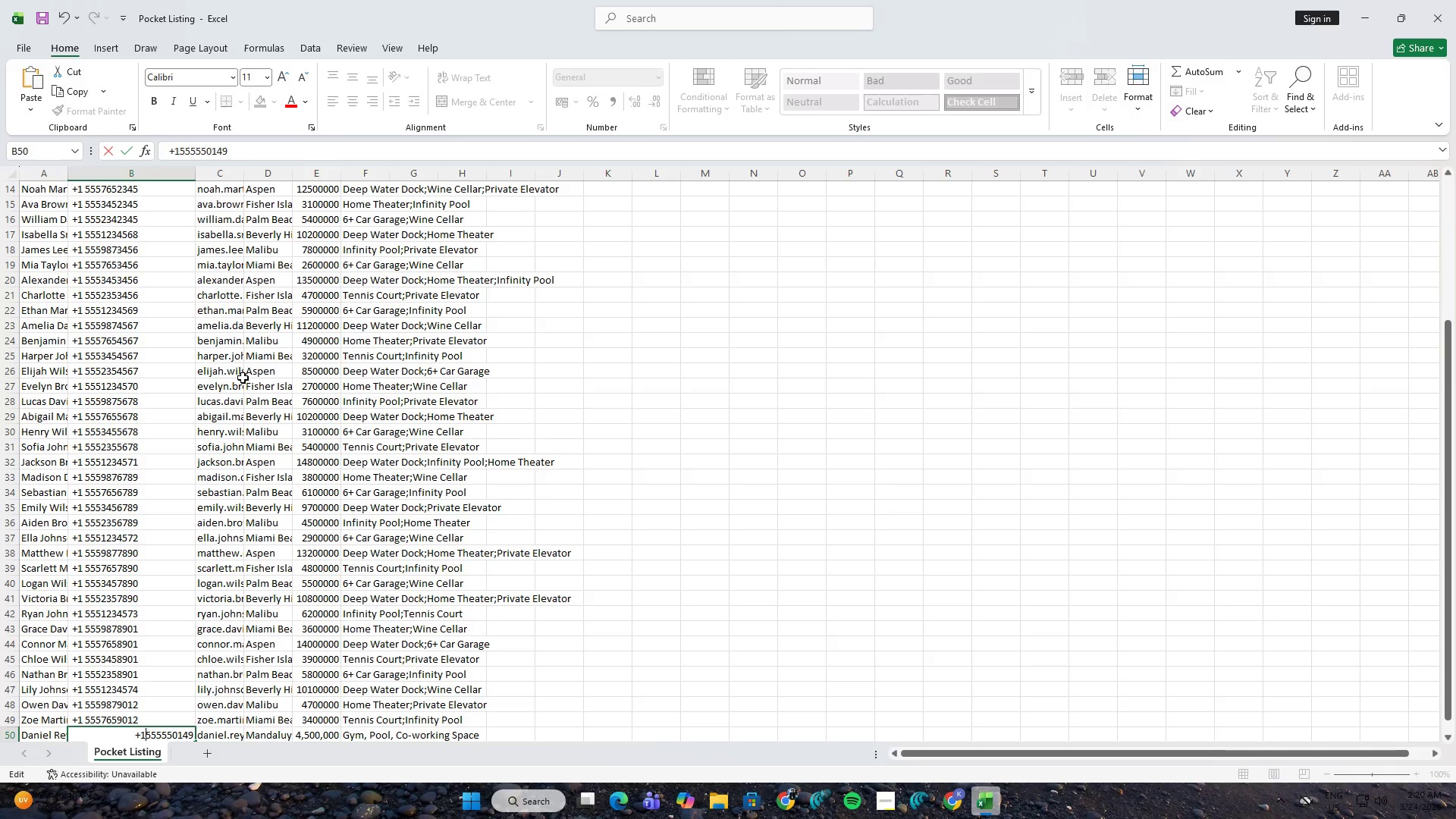 
key(Space)
 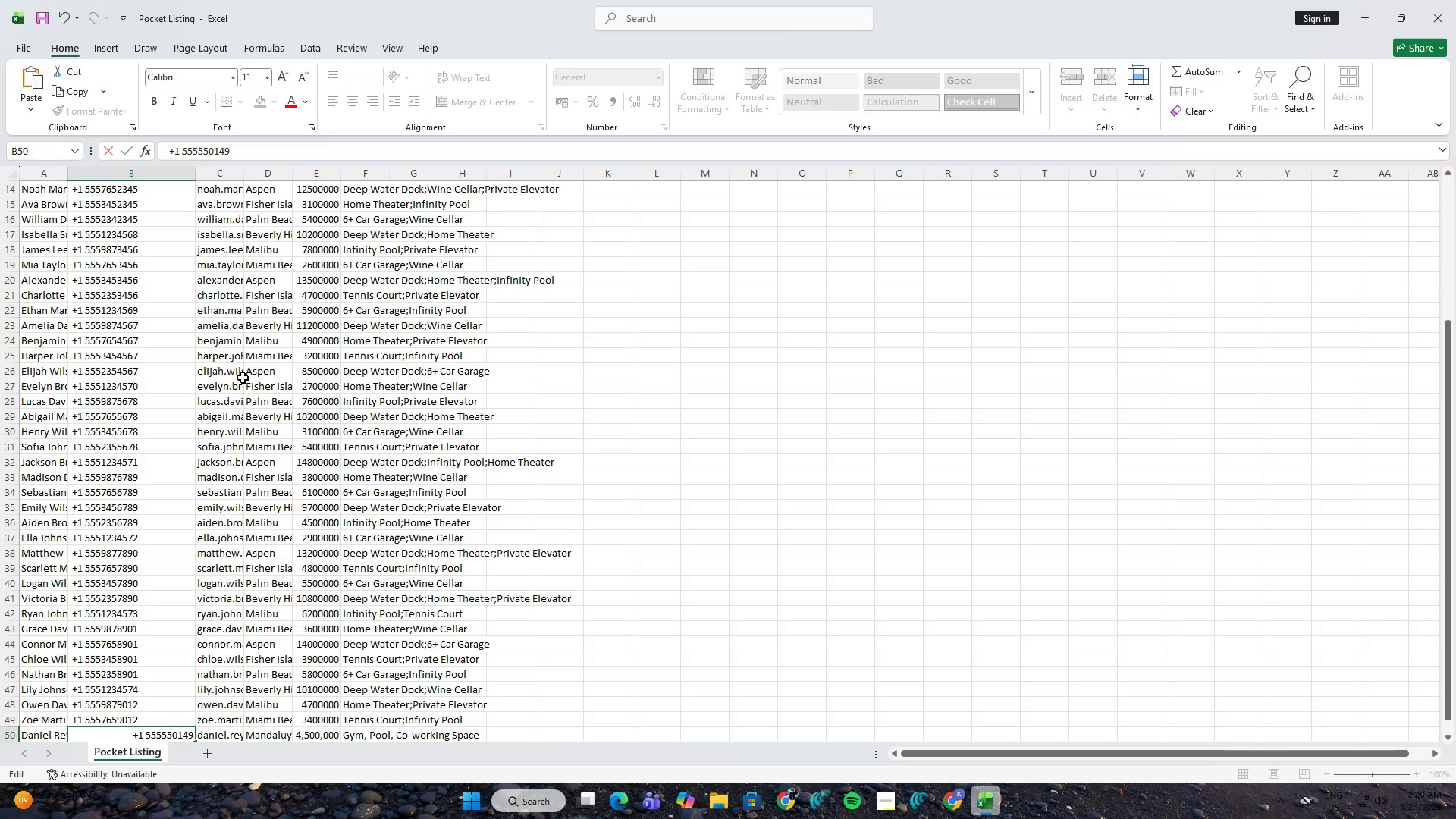 
key(NumpadEnter)
 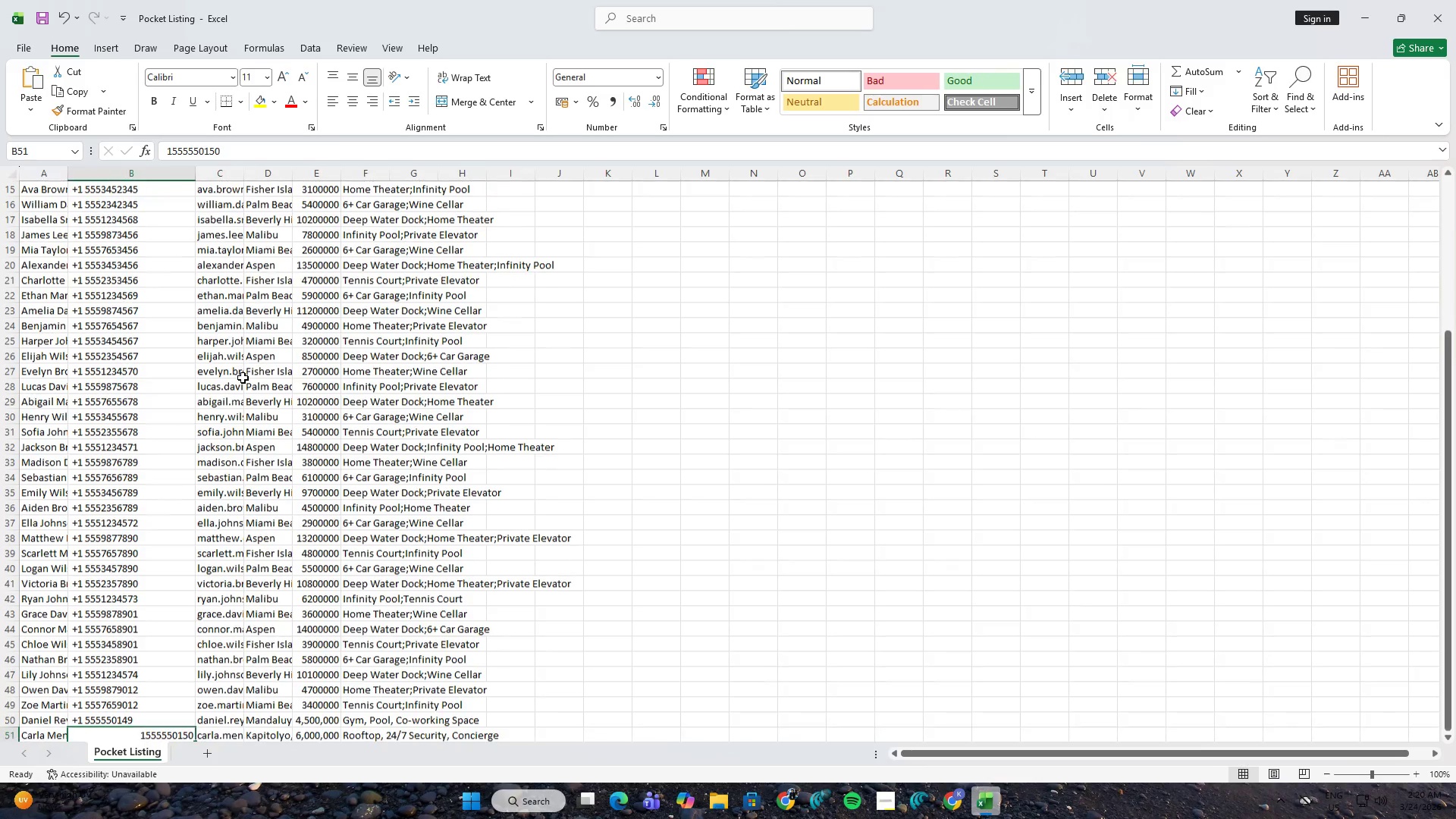 
key(F2)
 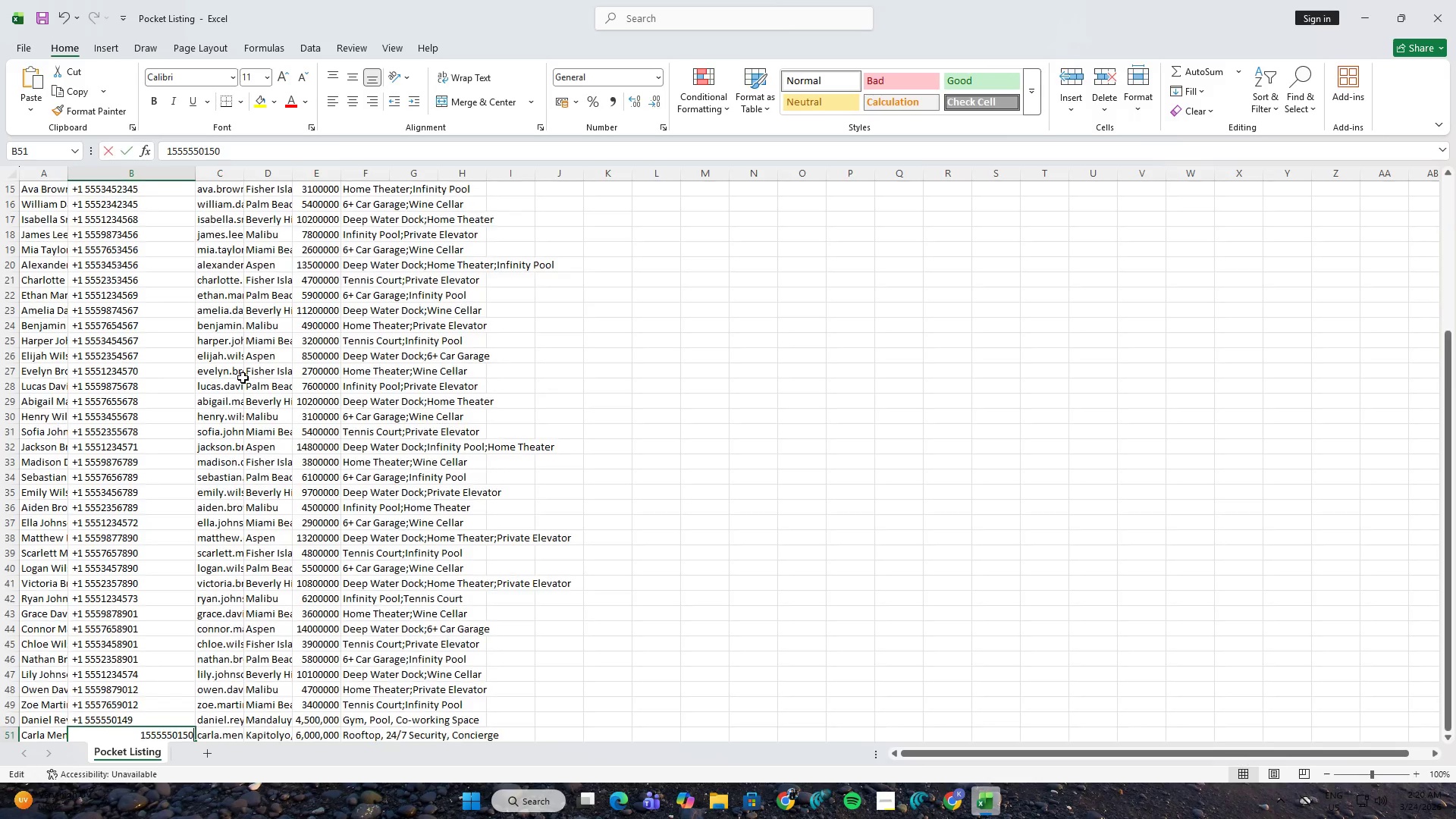 
hold_key(key=ArrowLeft, duration=0.88)
 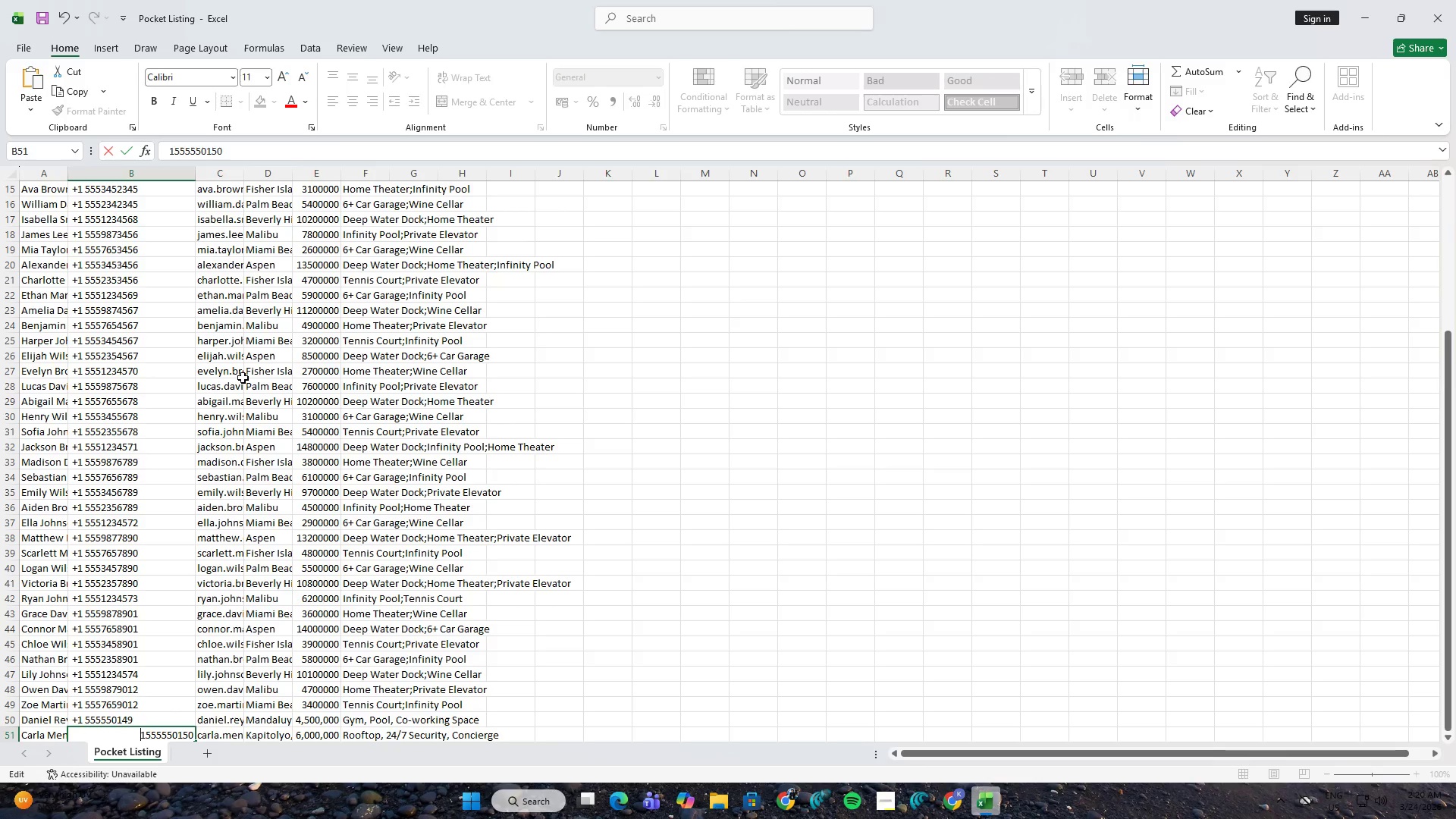 
key(Space)
 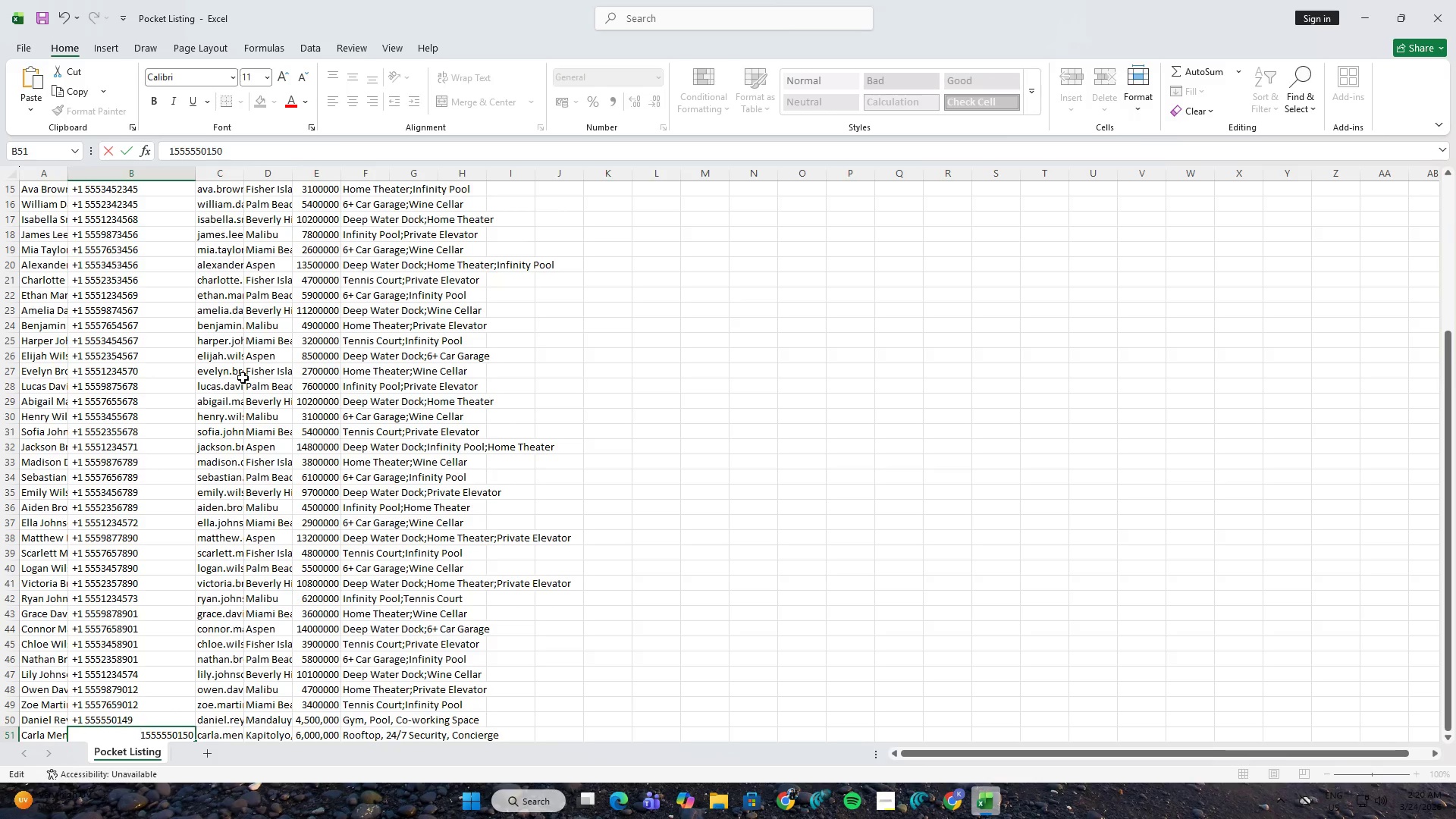 
key(NumpadAdd)
 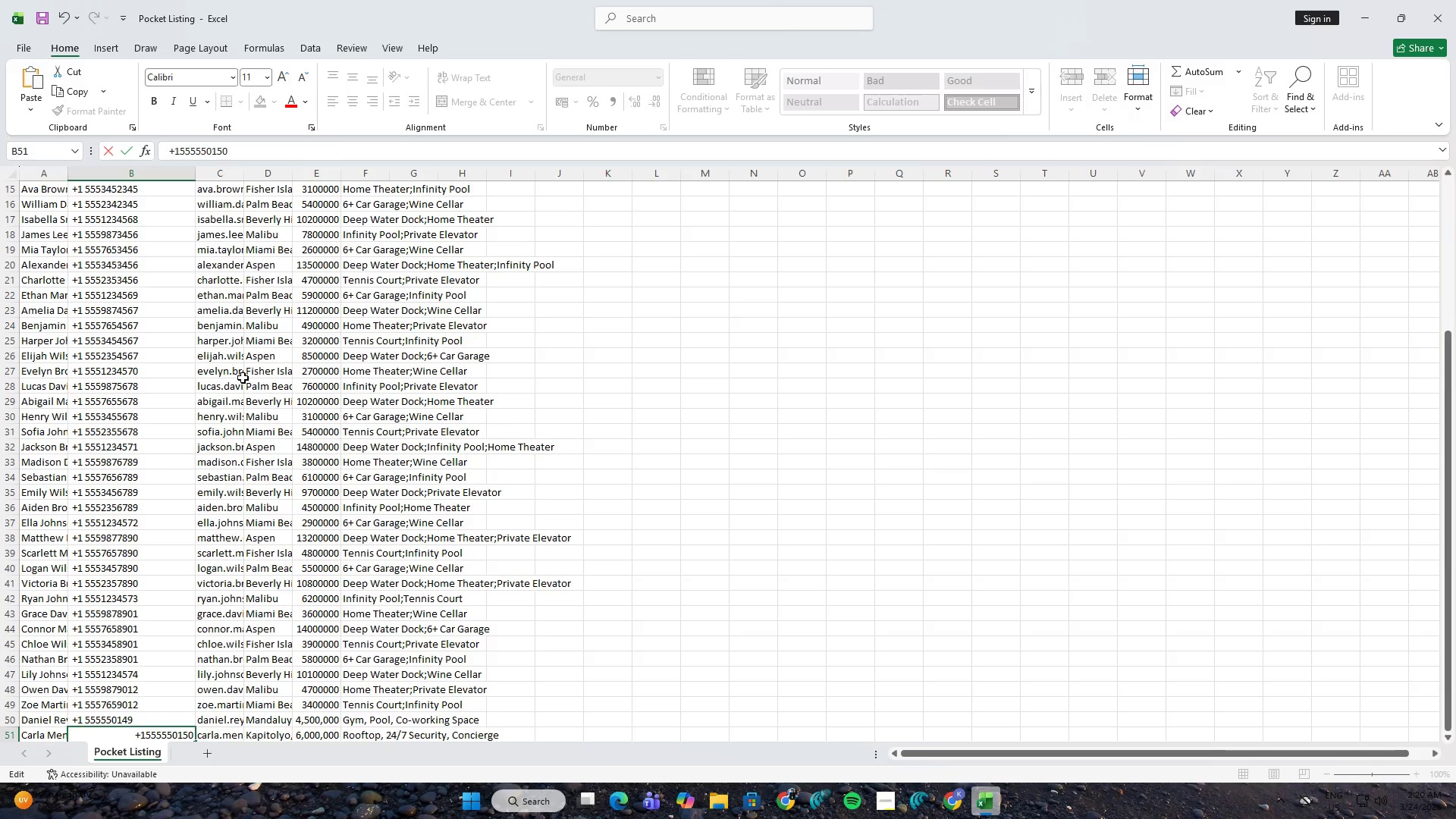 
key(ArrowRight)
 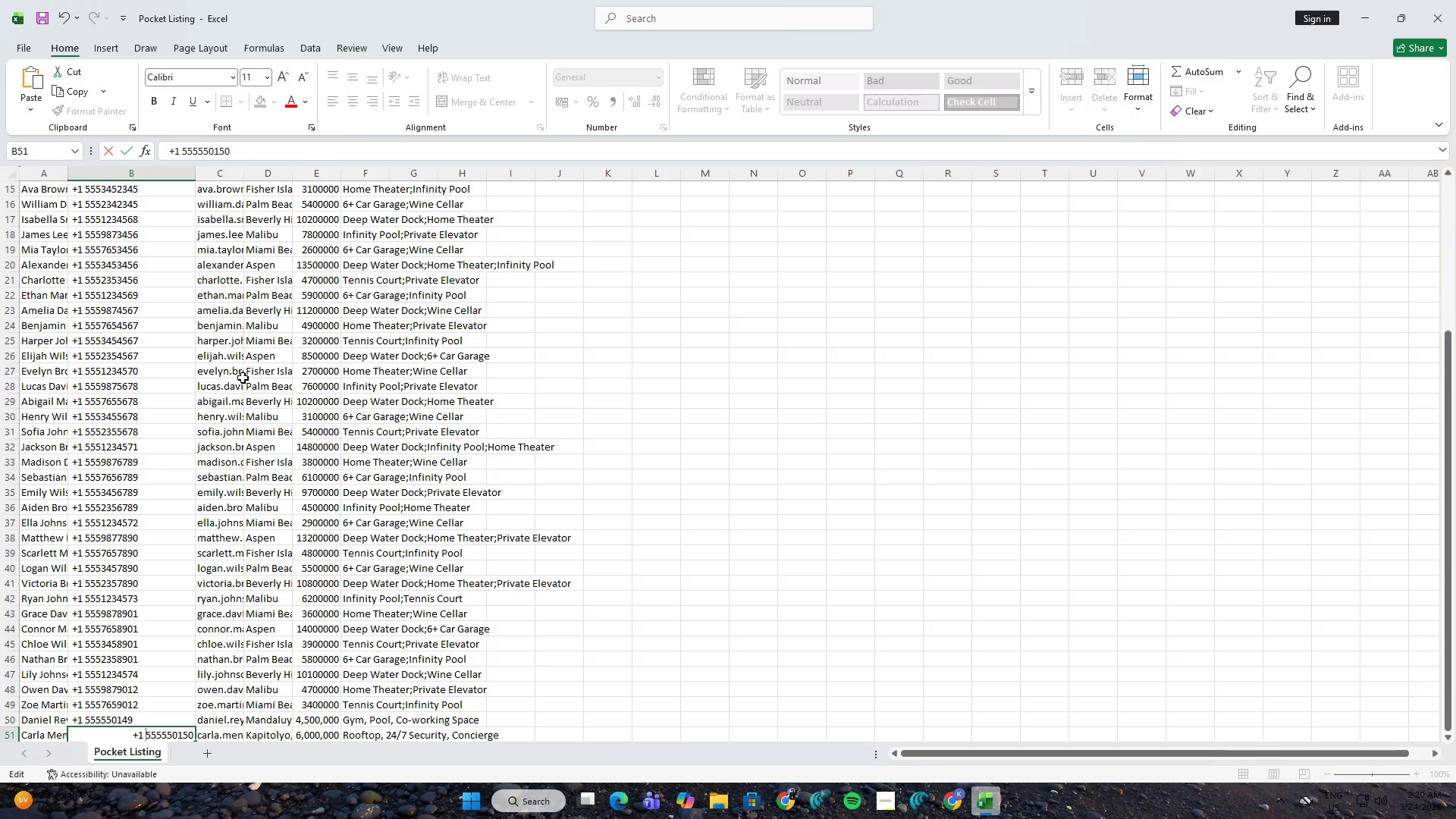 
key(Space)
 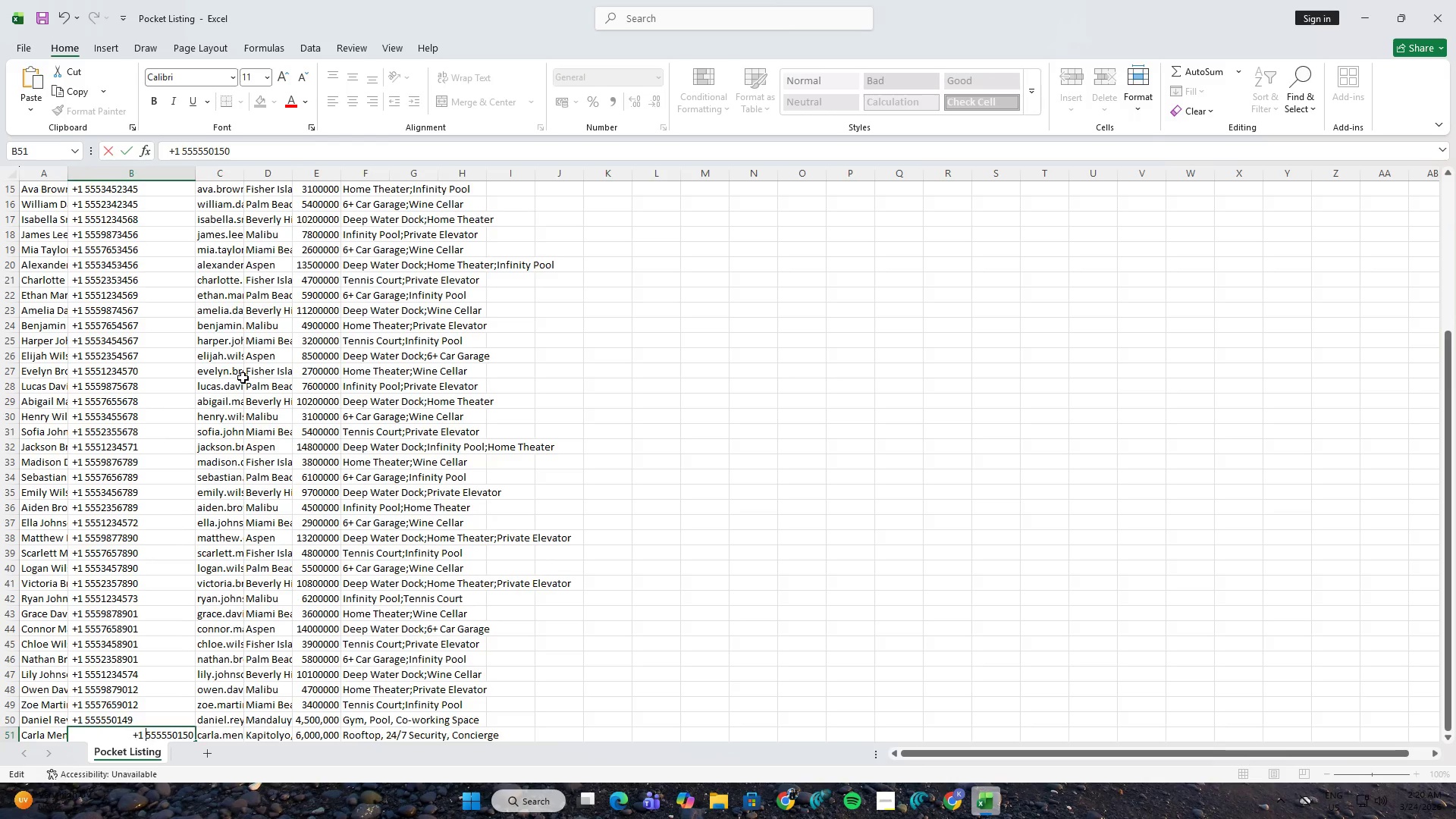 
key(NumpadEnter)
 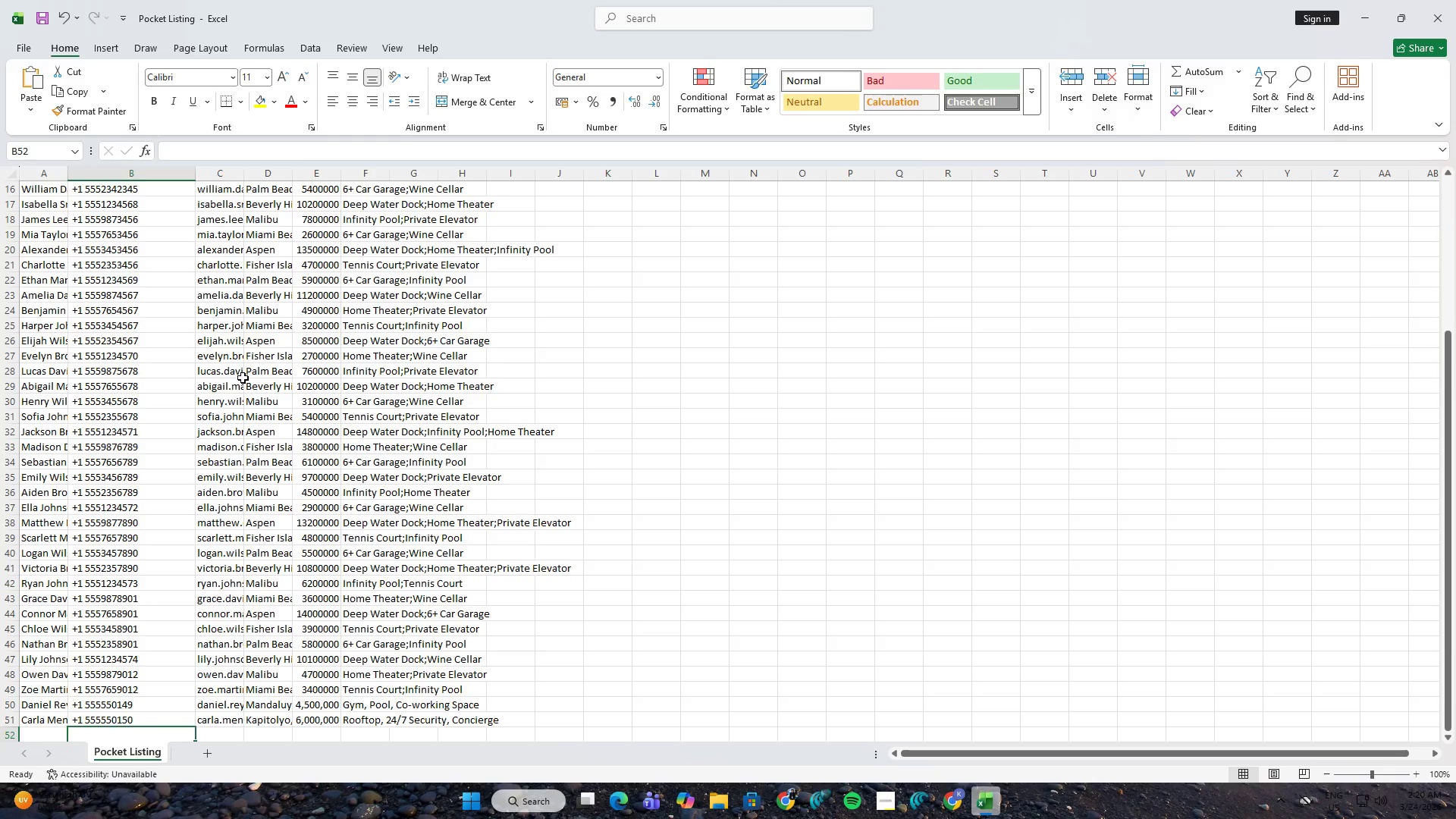 
key(ArrowDown)
 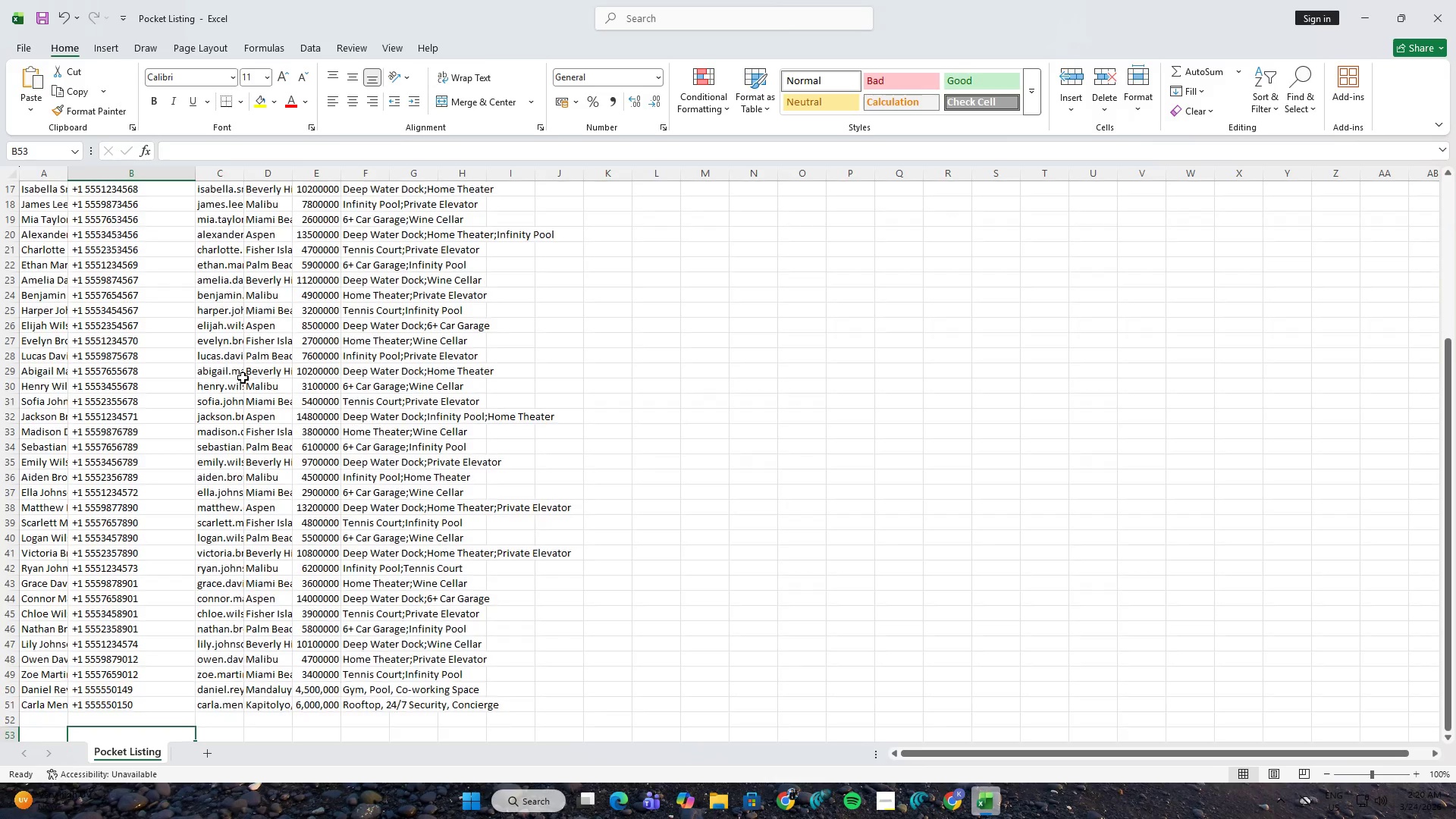 
key(ArrowDown)
 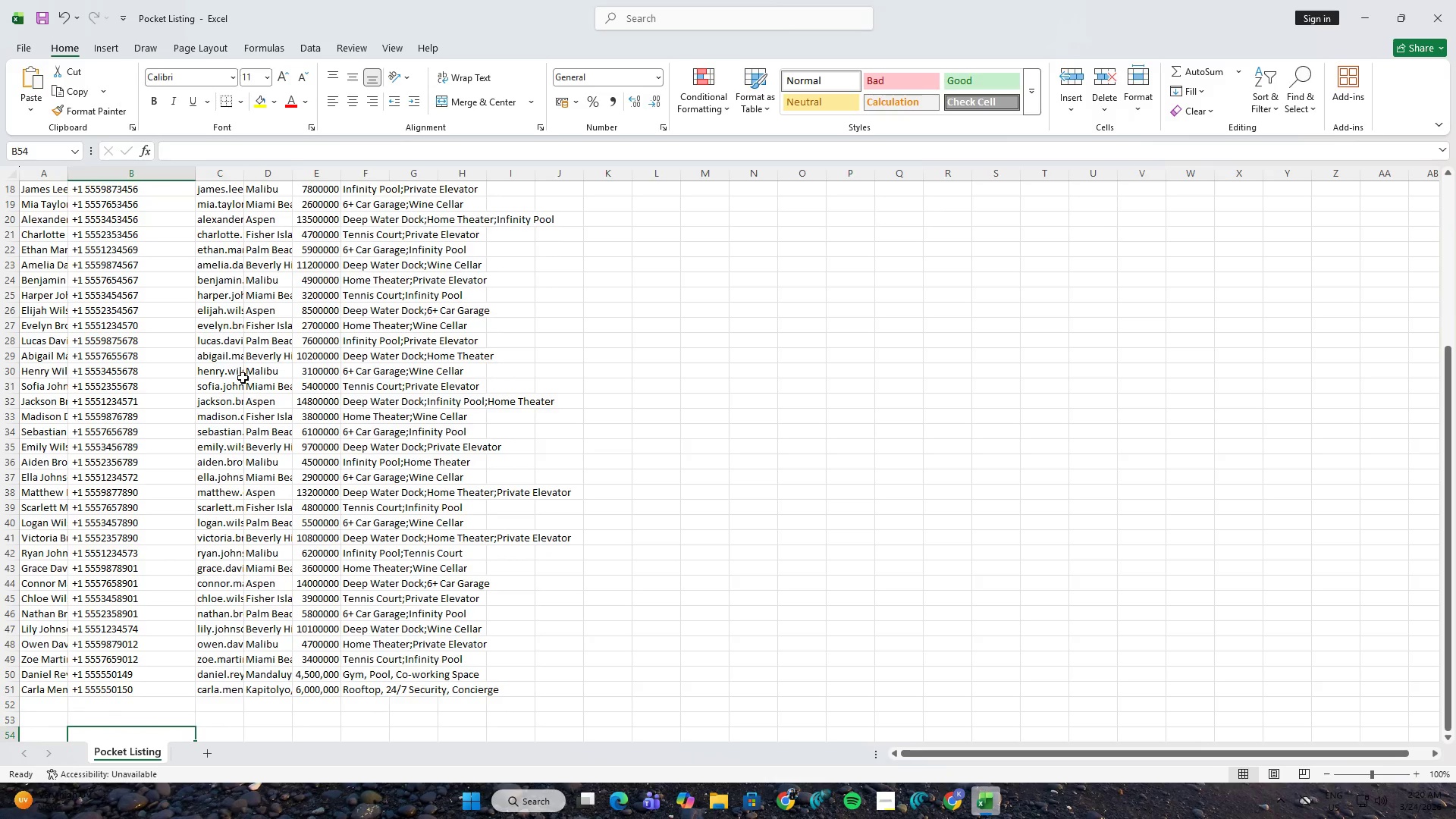 
key(Alt+AltLeft)
 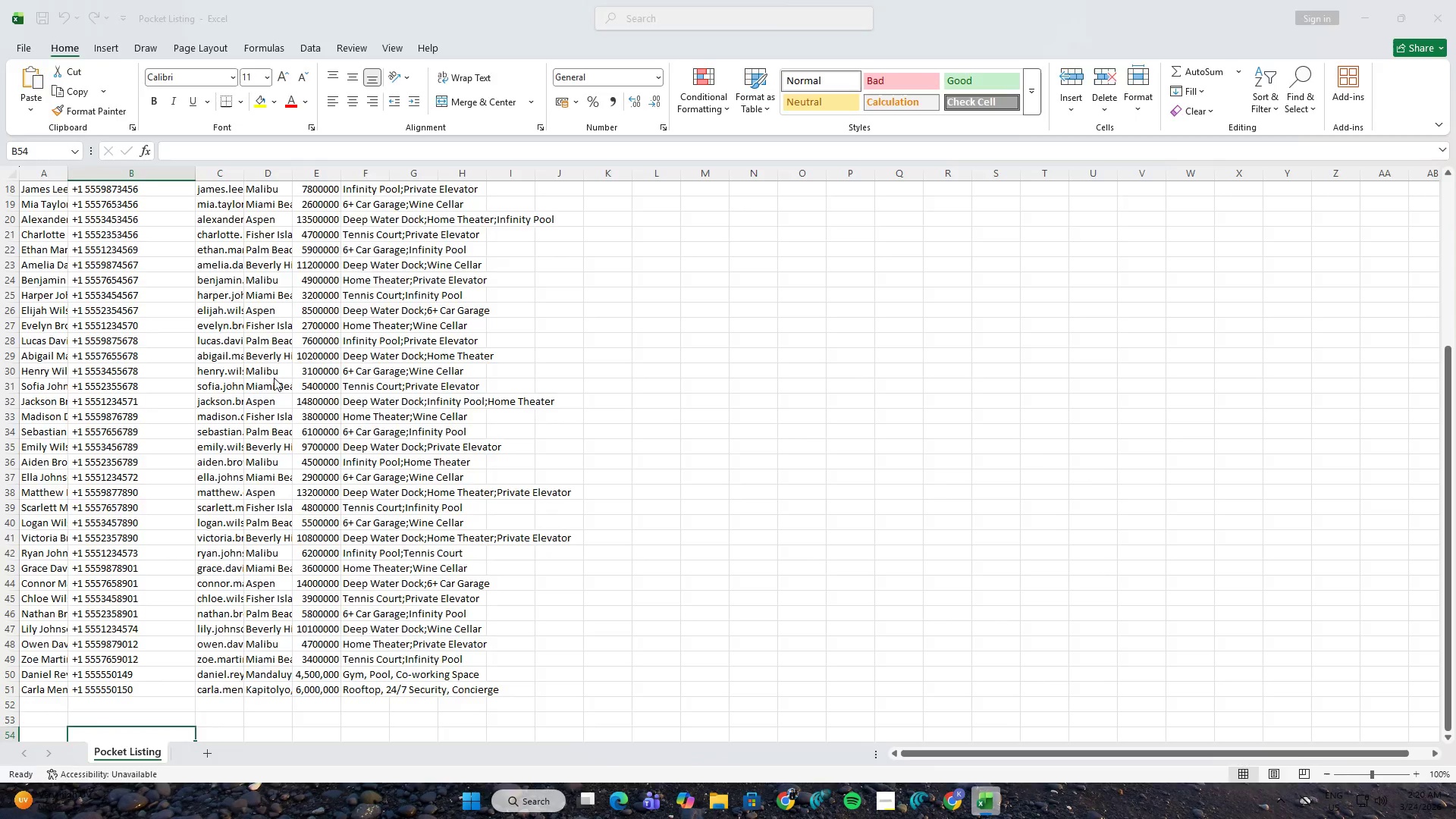 
key(Alt+Tab)
 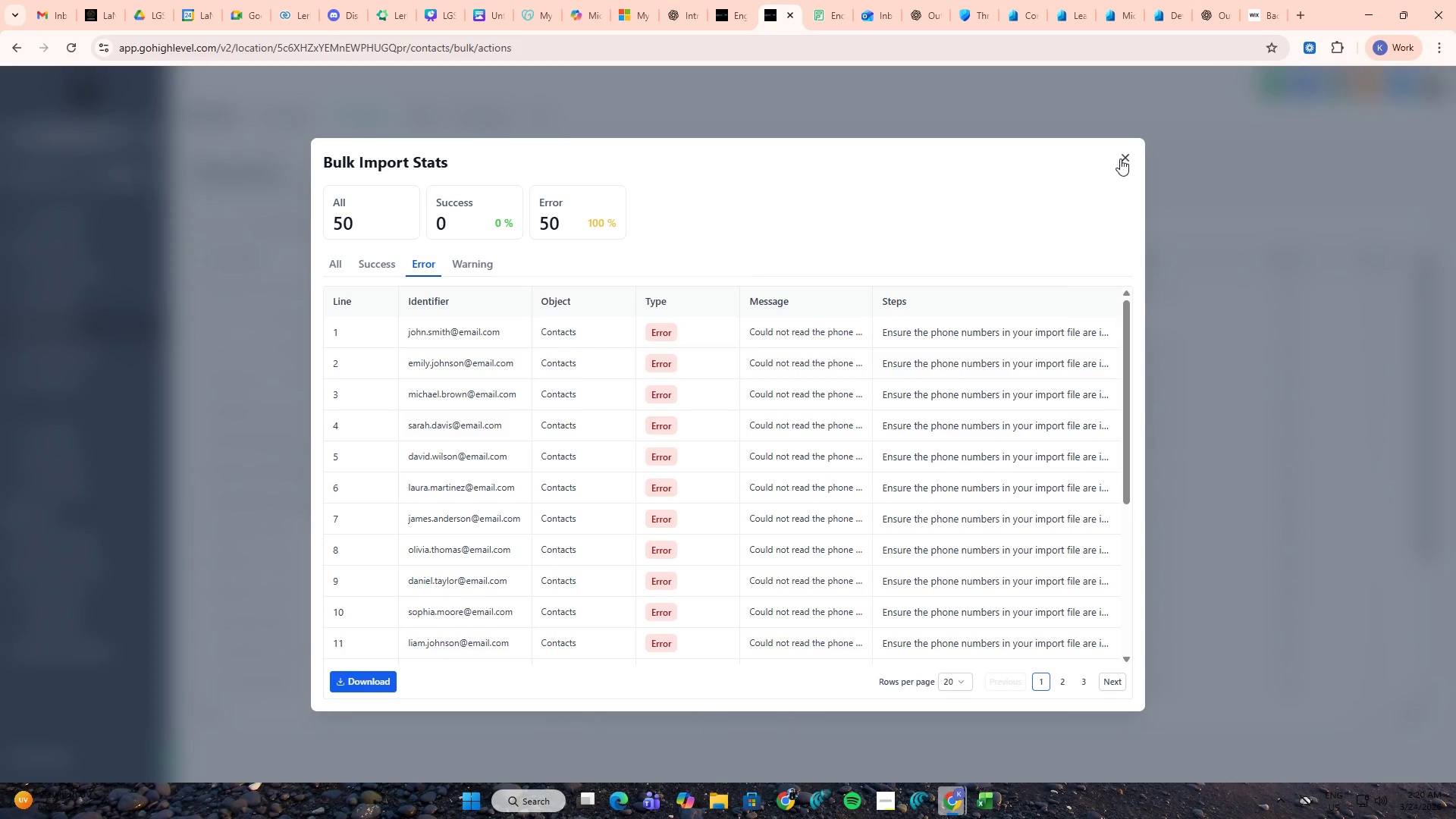 
left_click([1122, 158])
 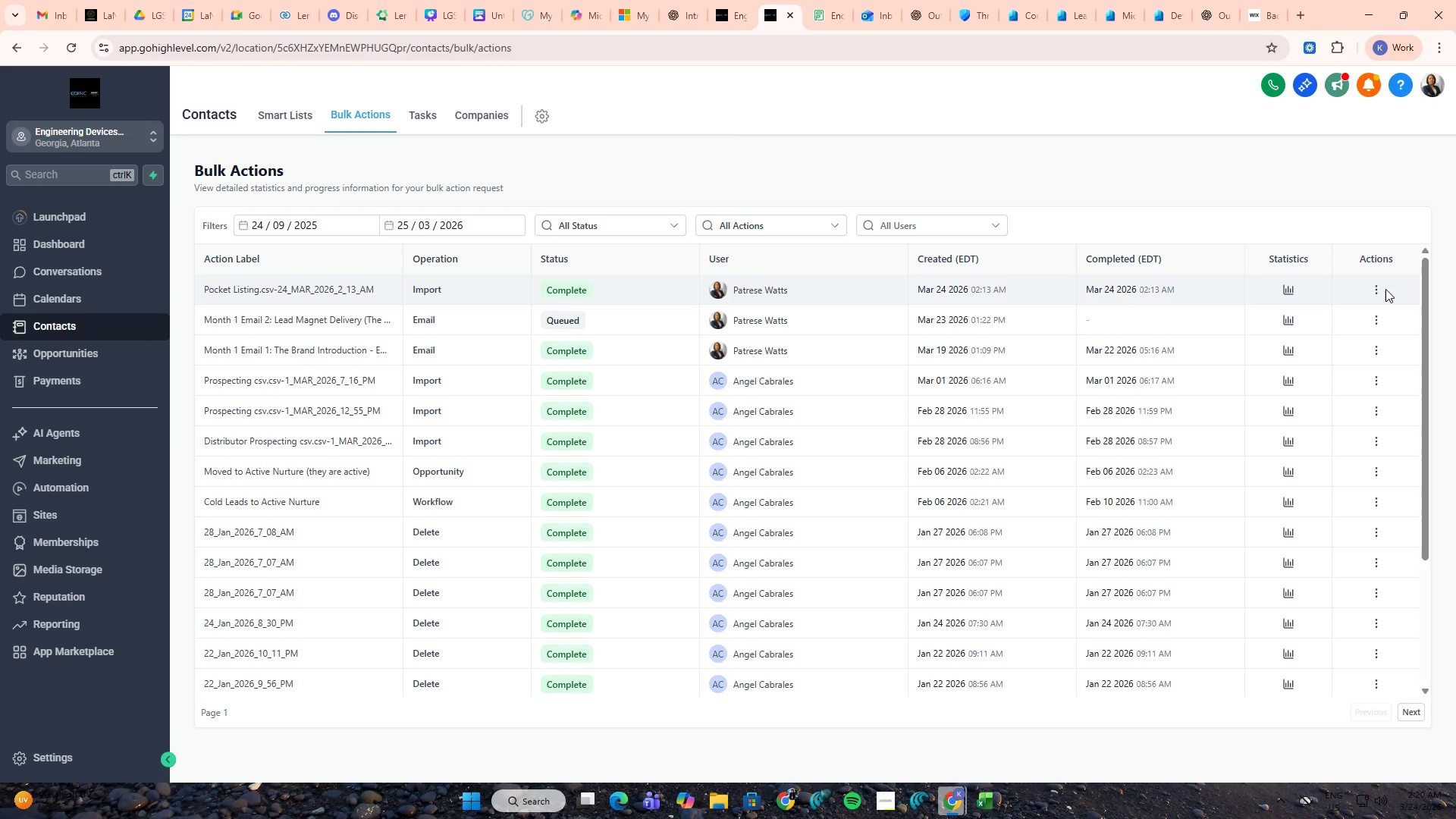 
left_click([1375, 287])
 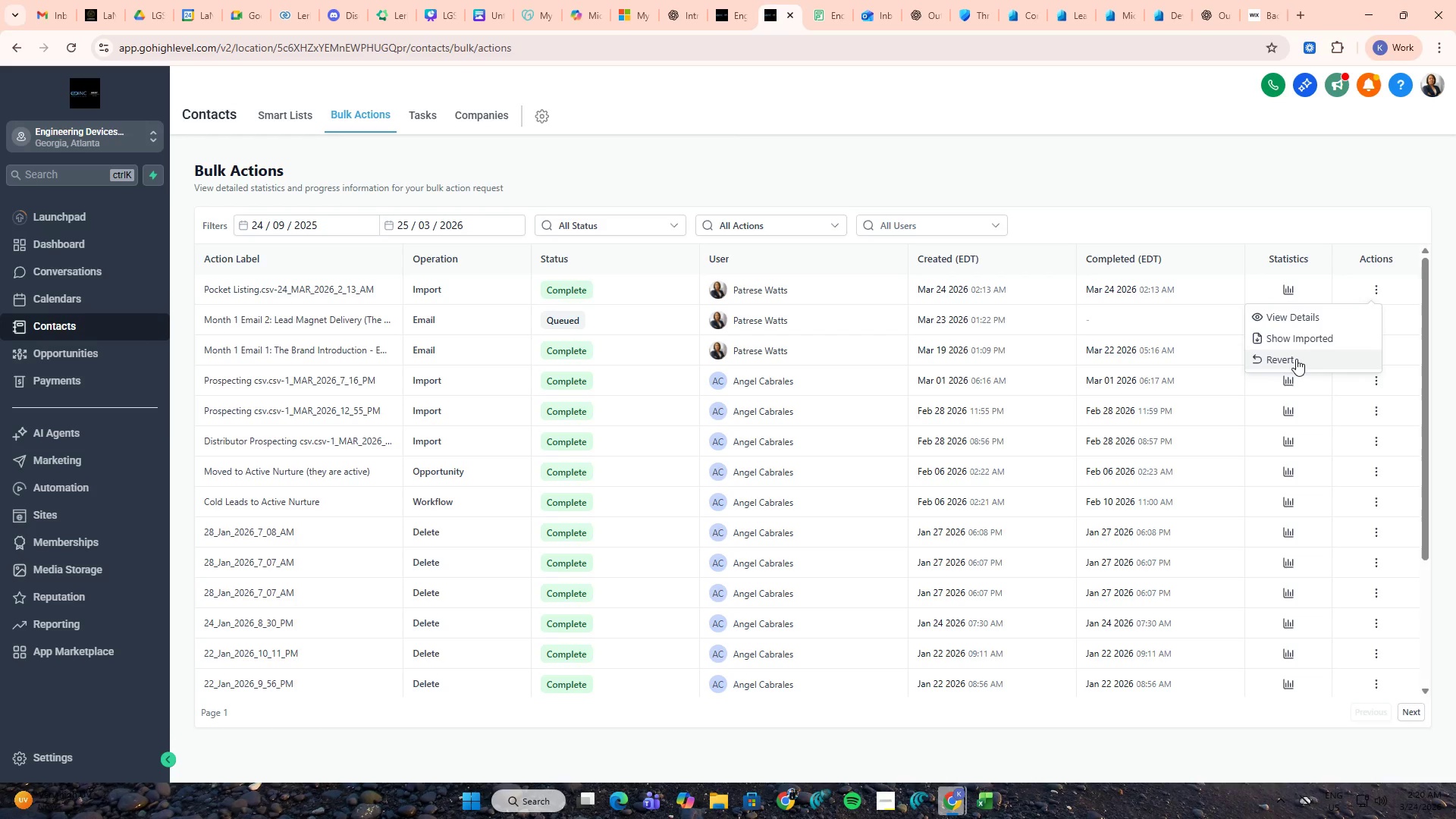 
left_click([1296, 359])
 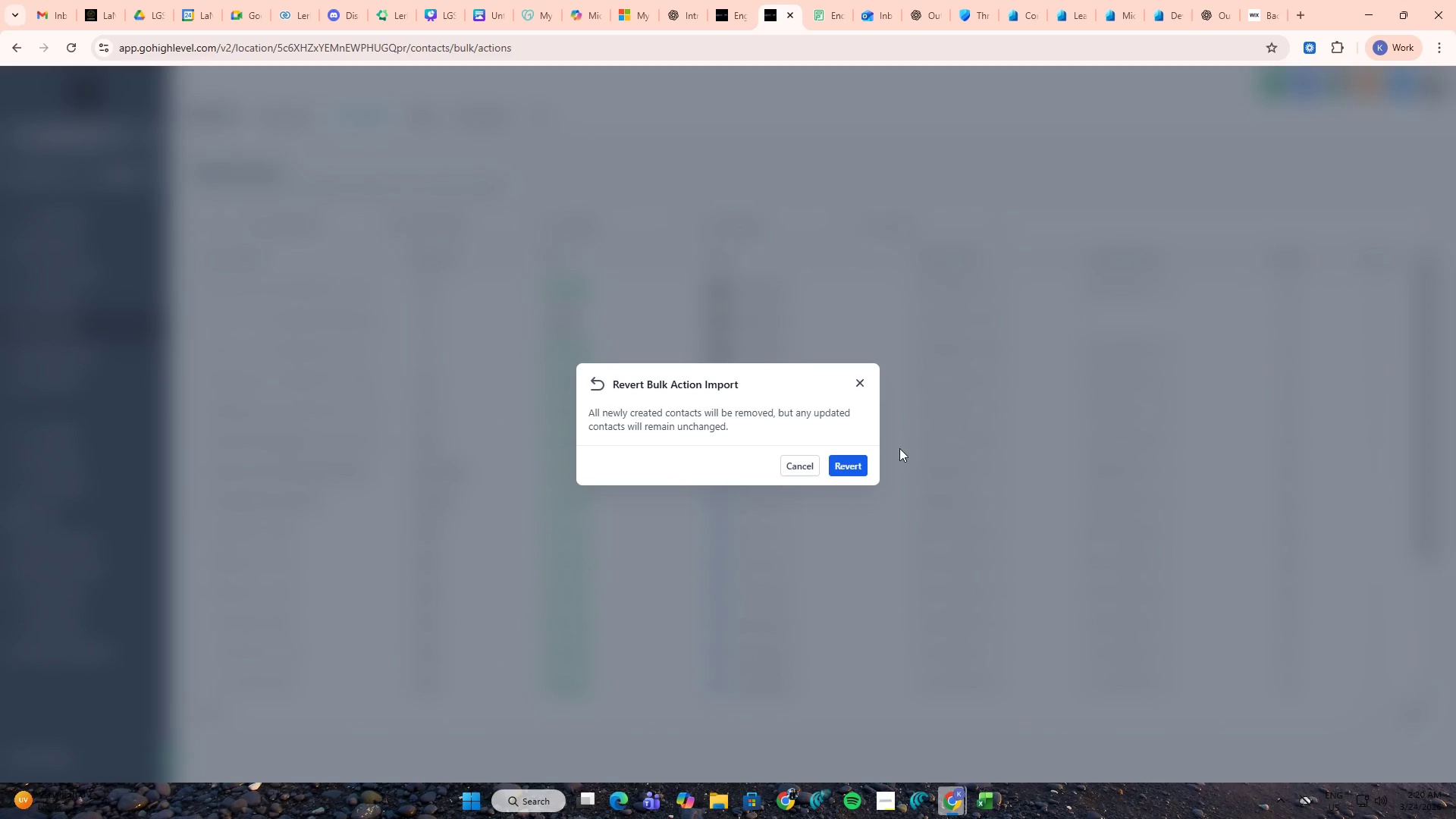 
left_click([846, 460])
 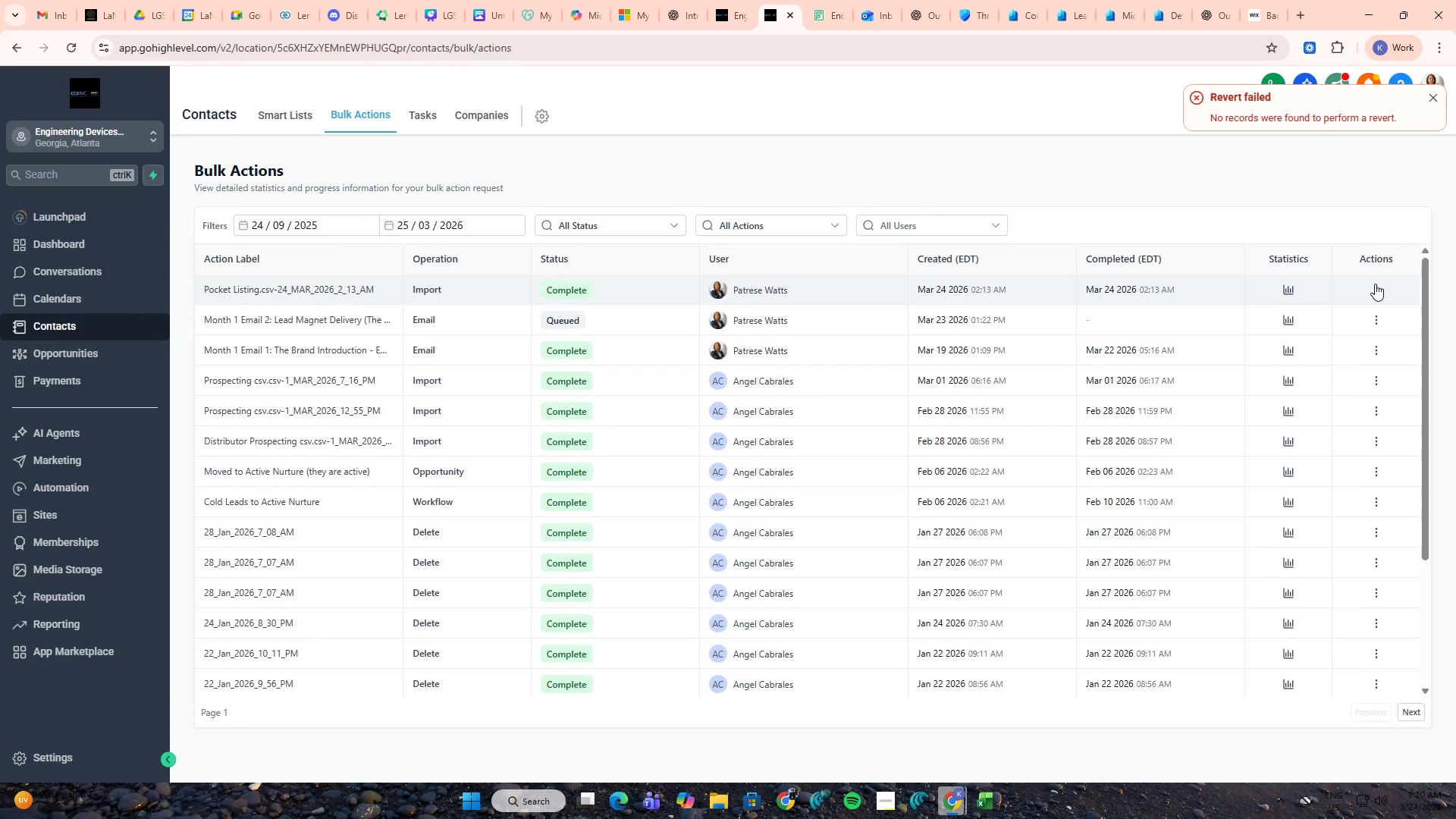 
wait(5.05)
 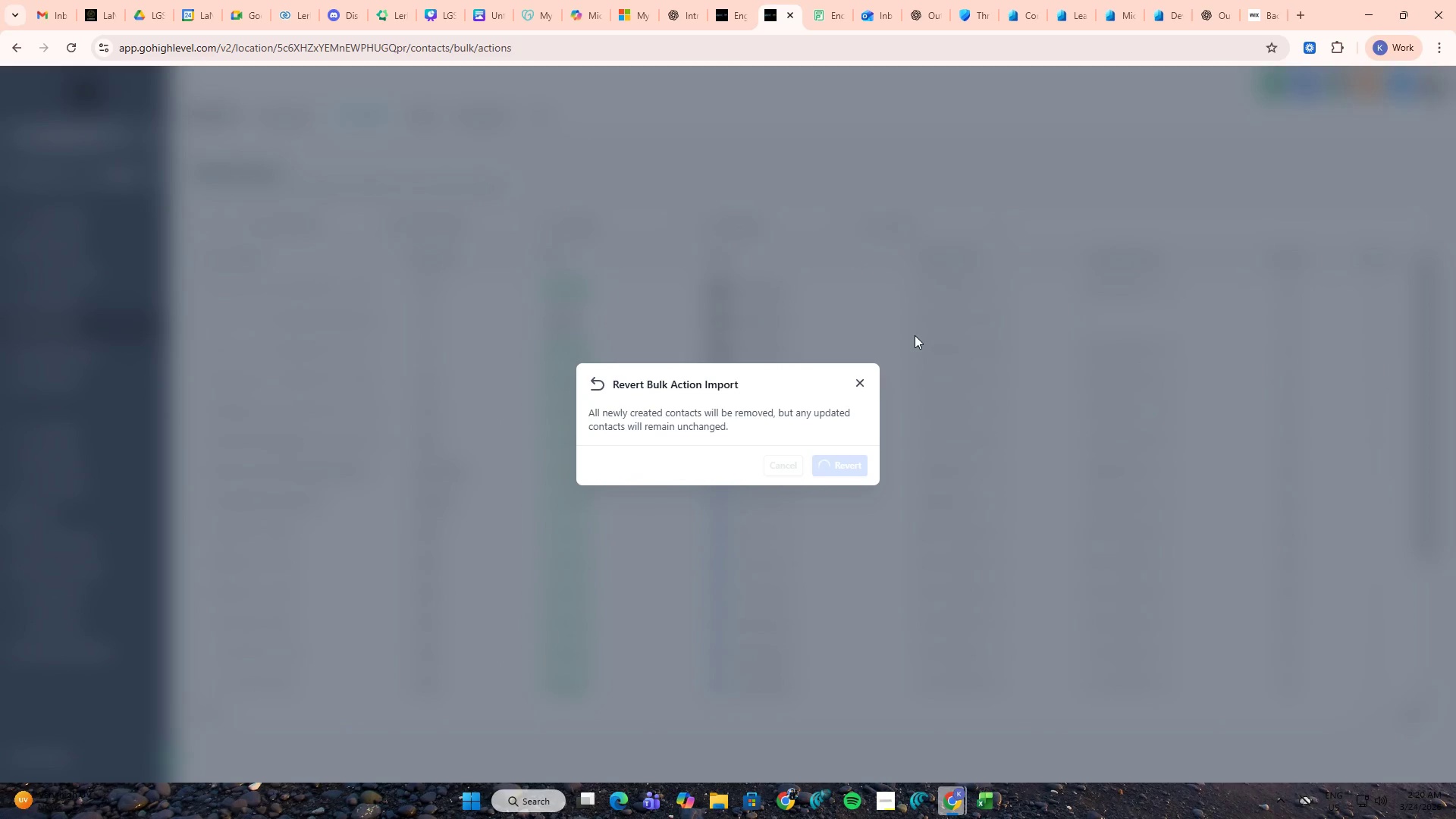 
left_click([1377, 292])
 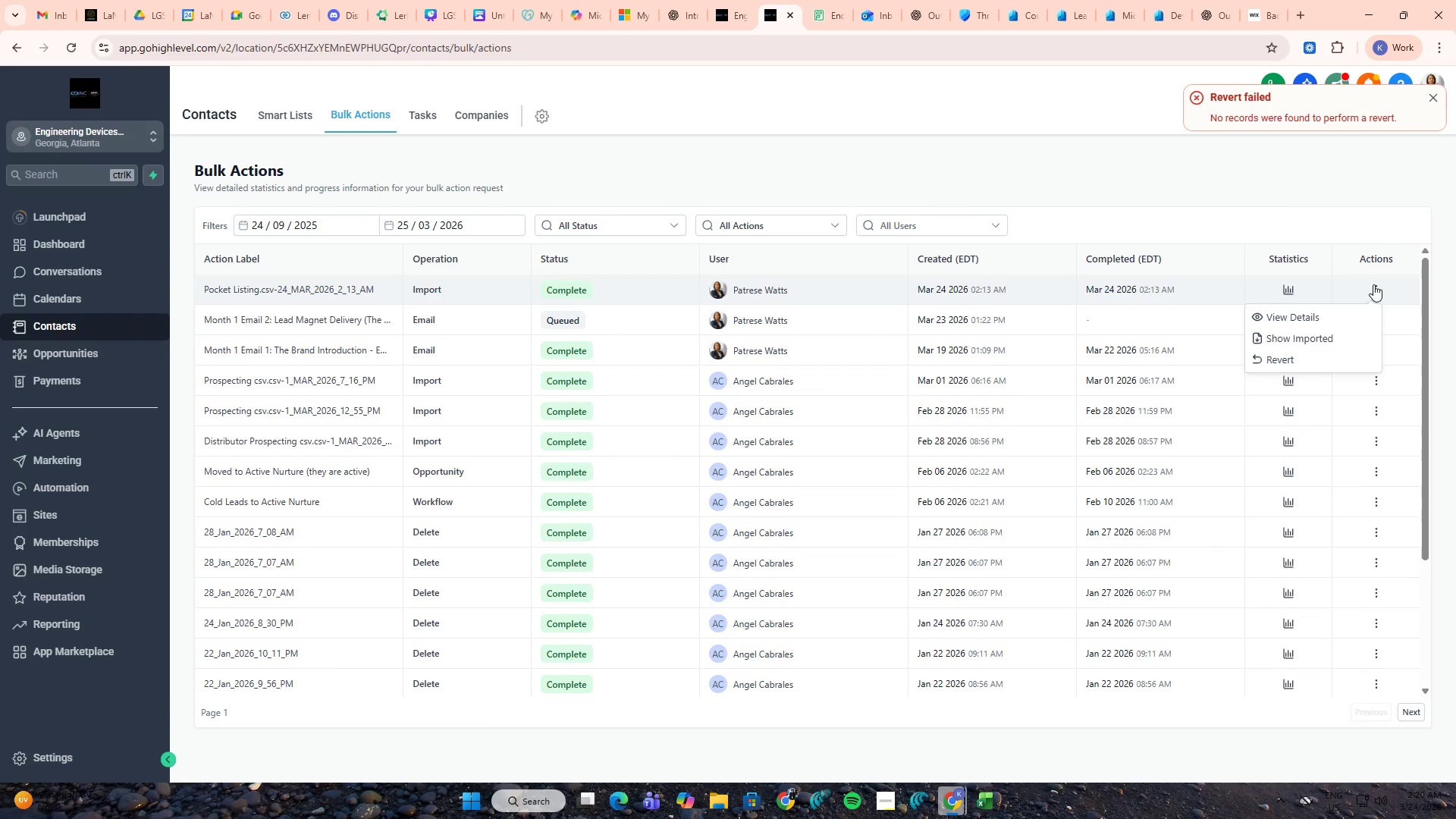 
left_click([1255, 201])
 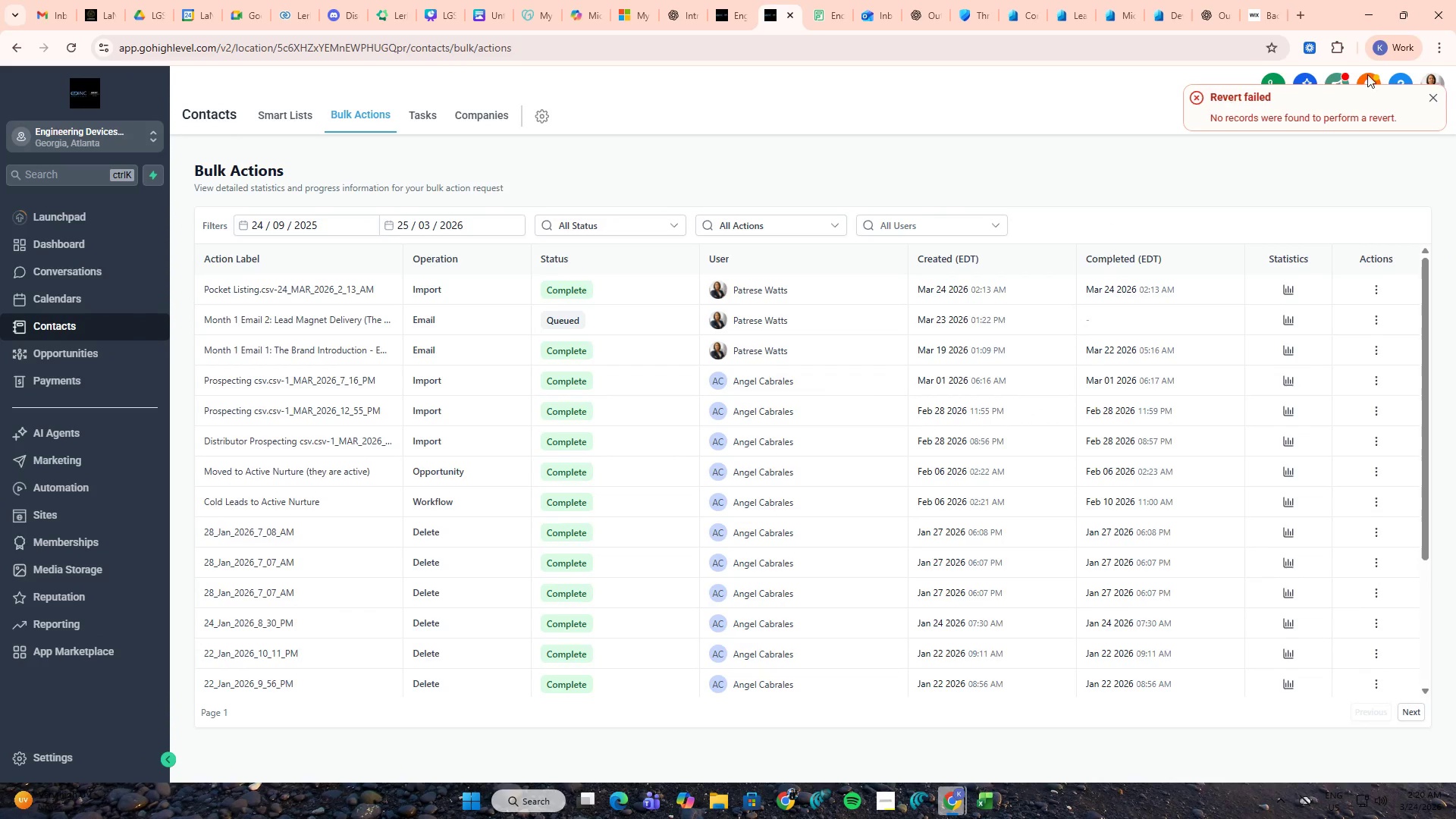 
left_click([1435, 96])
 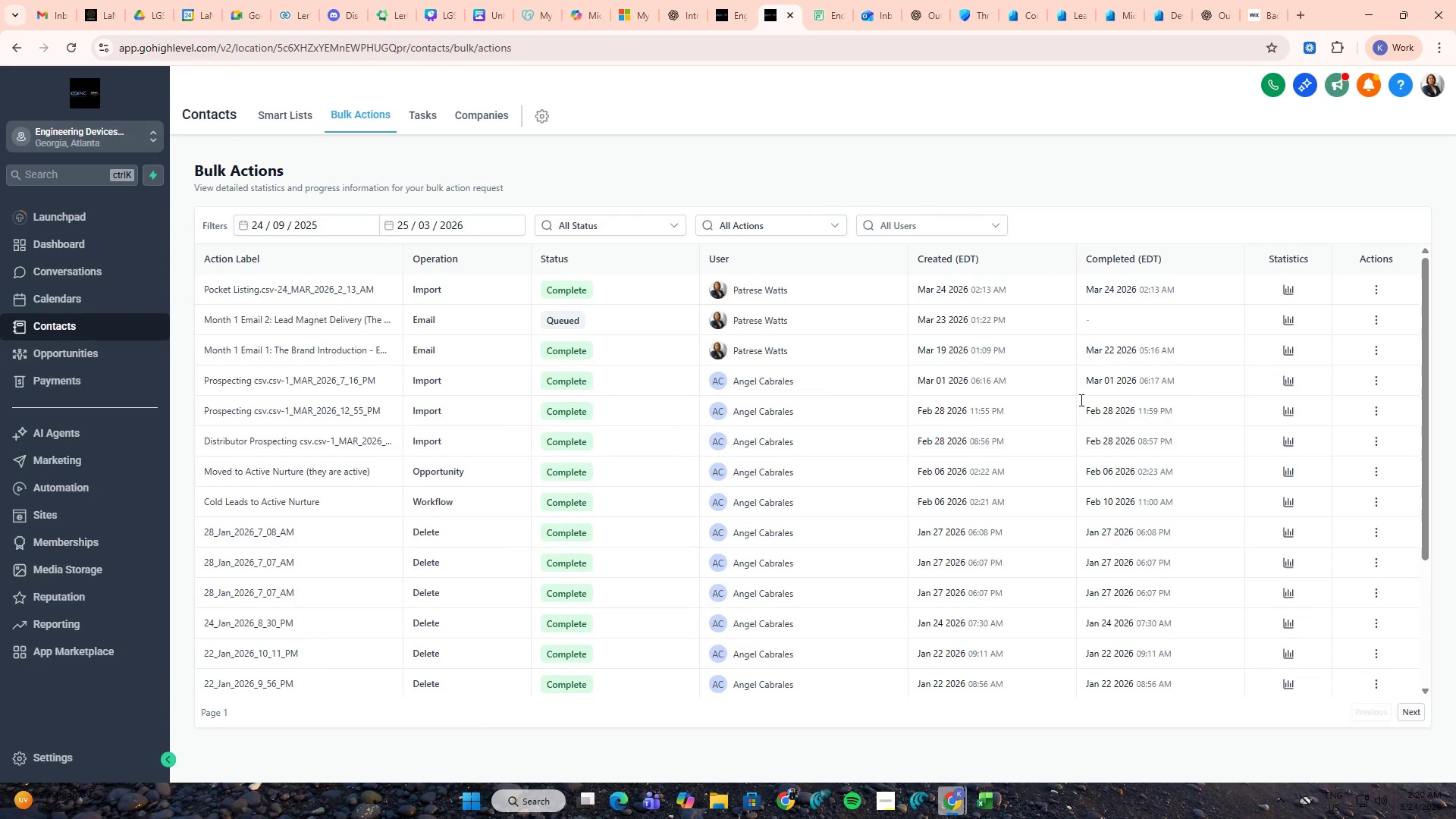 
key(Alt+AltLeft)
 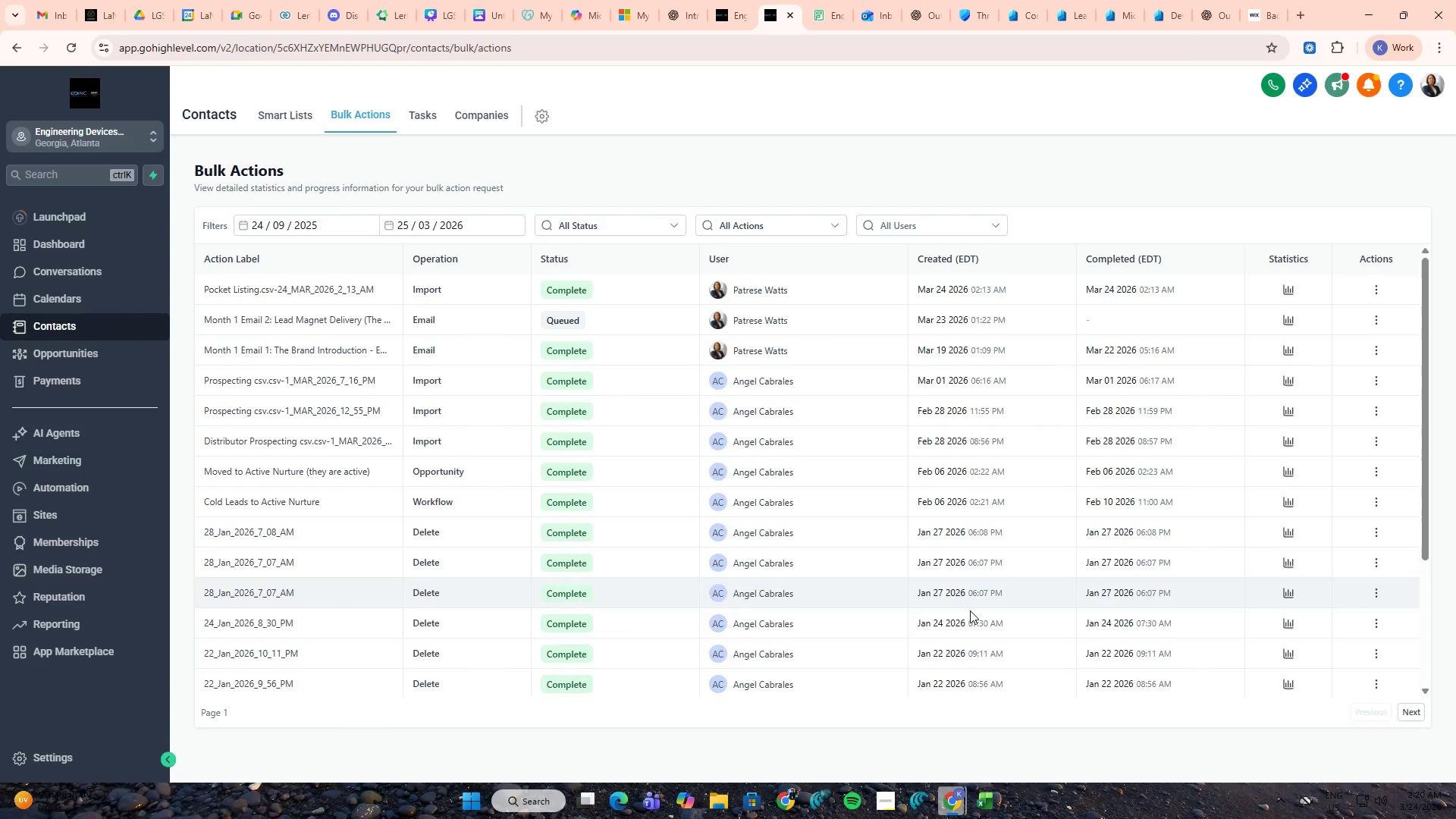 
key(Alt+Tab)
 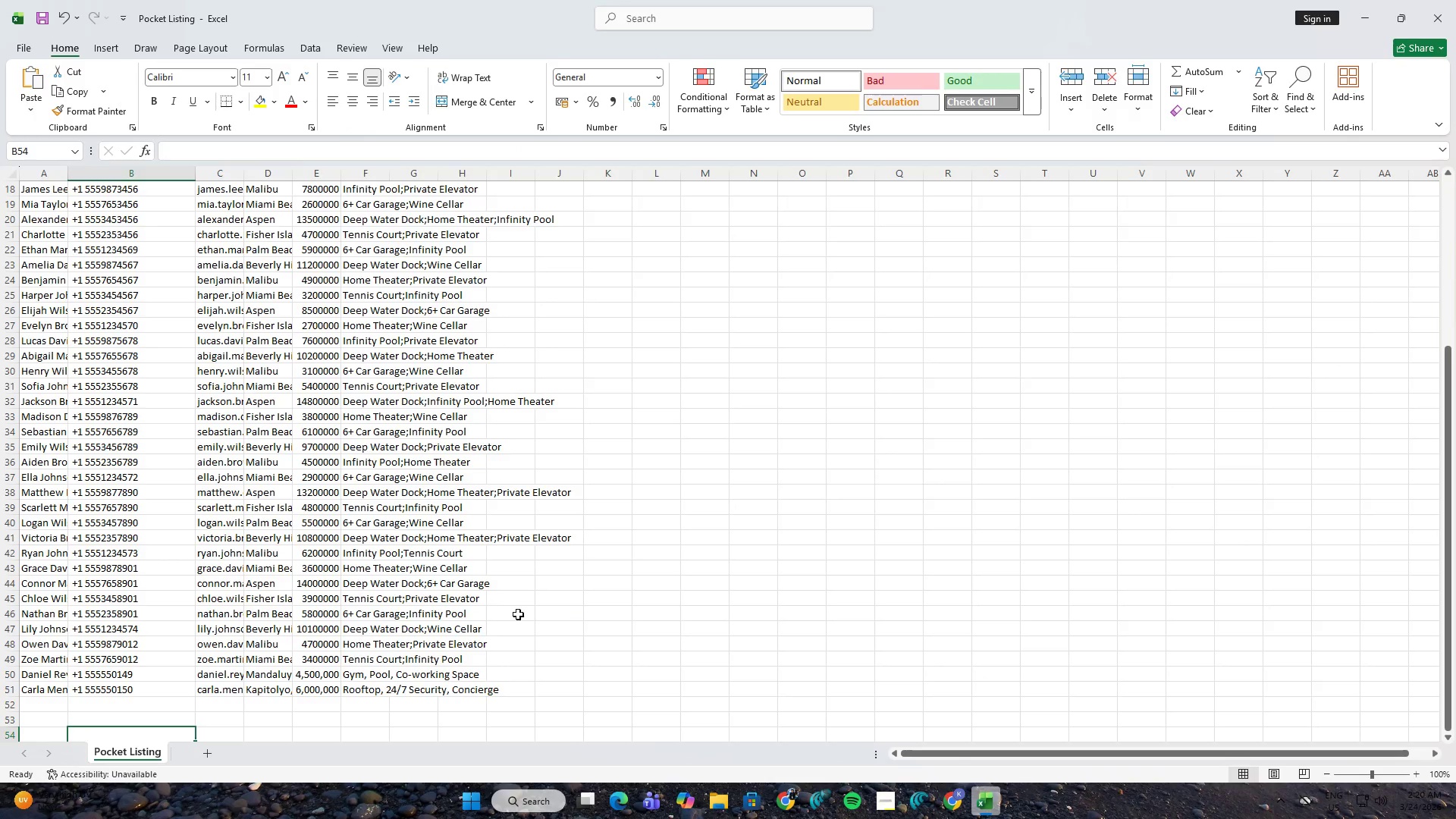 
scroll: coordinate [567, 611], scroll_direction: up, amount: 13.0
 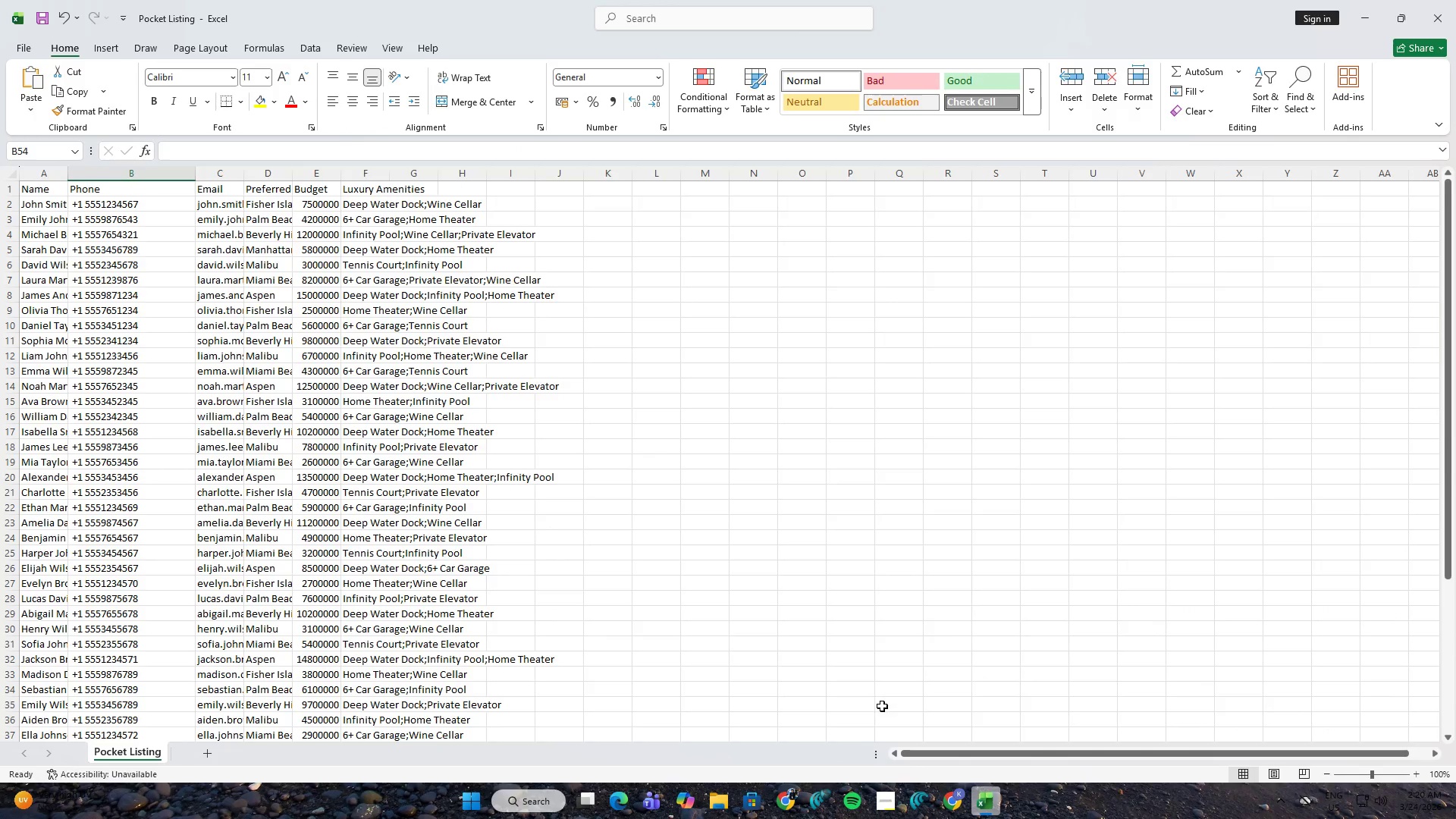 
left_click([819, 799])
 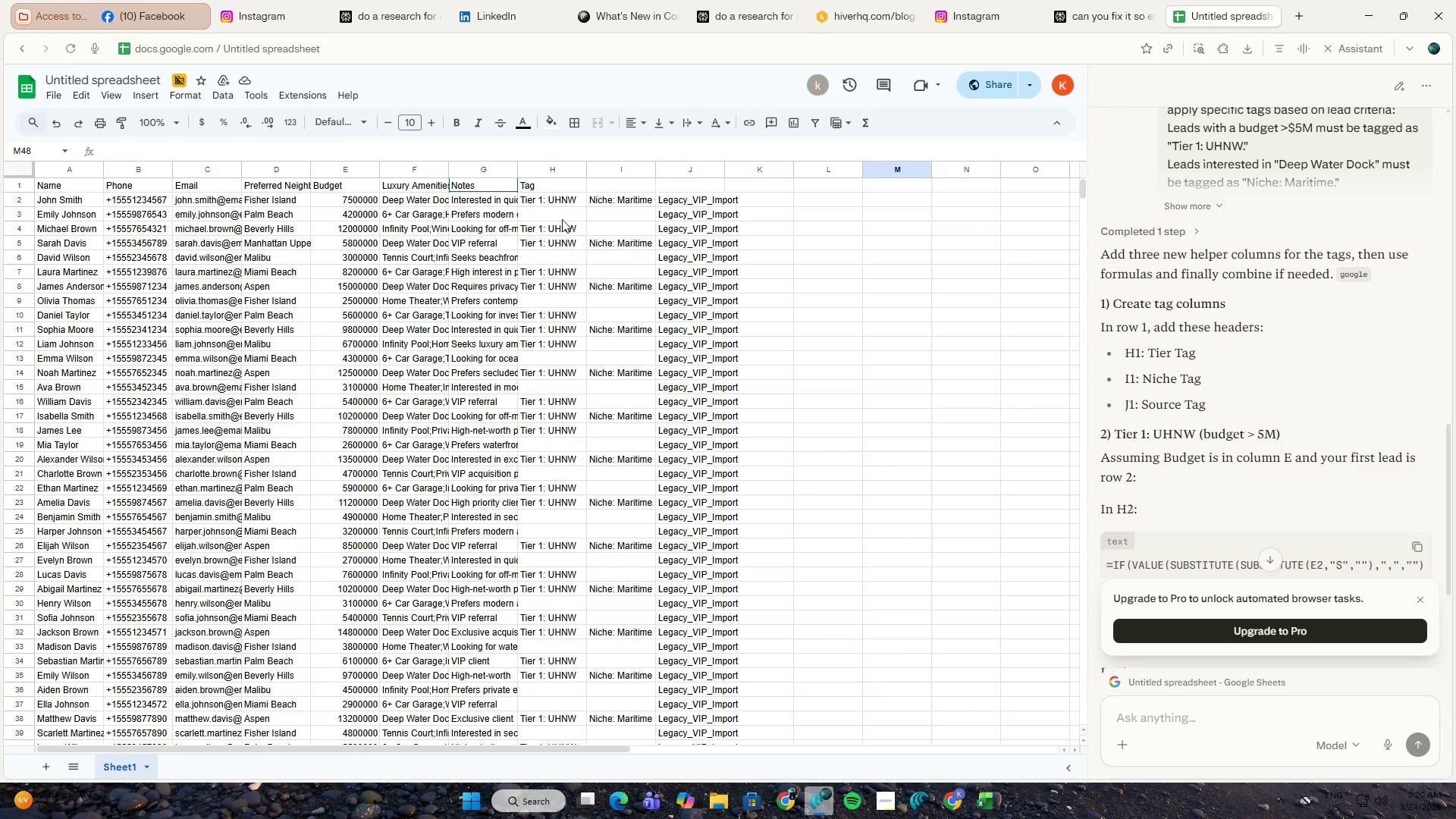 
left_click([548, 201])
 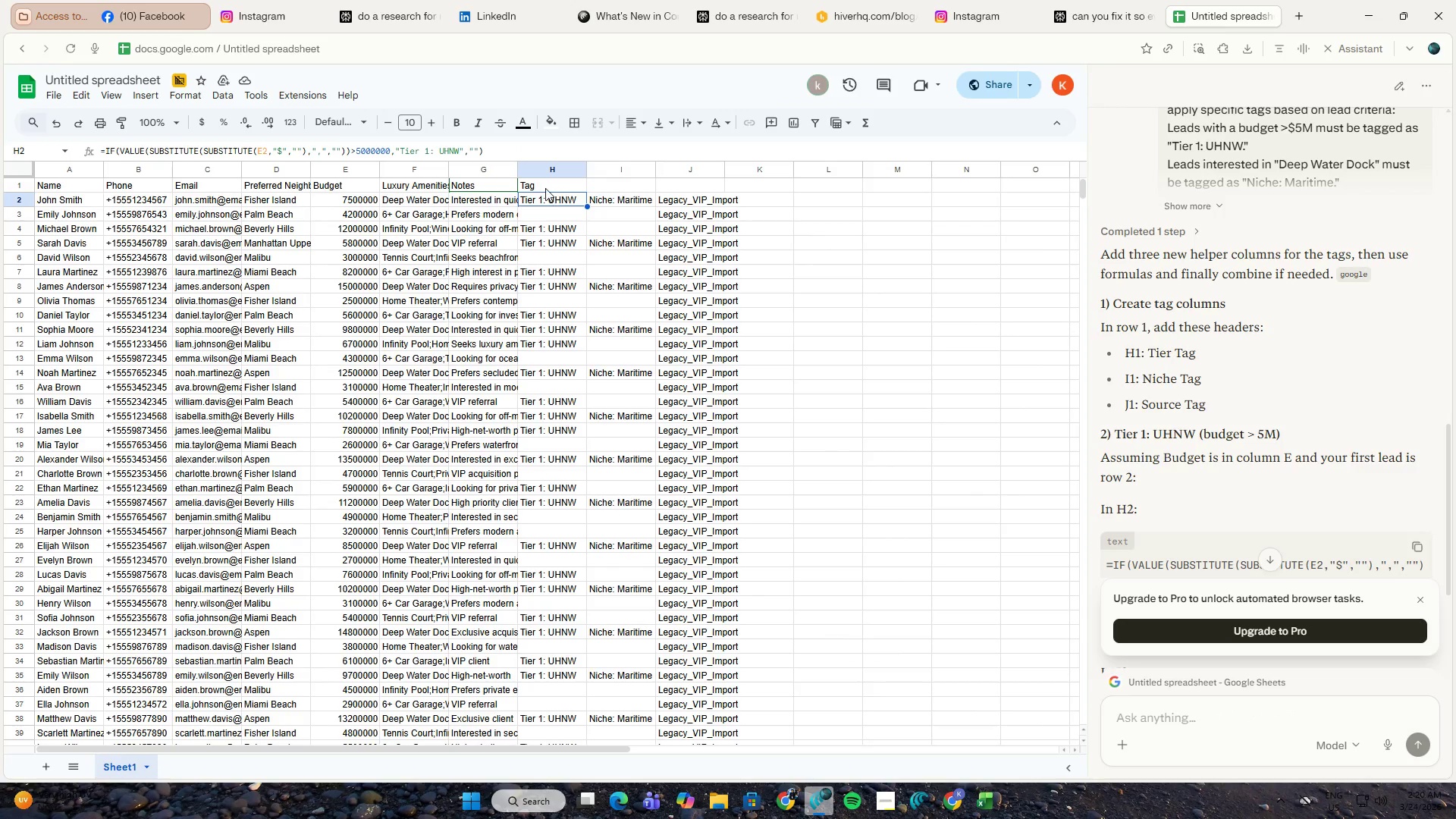 
left_click([545, 187])
 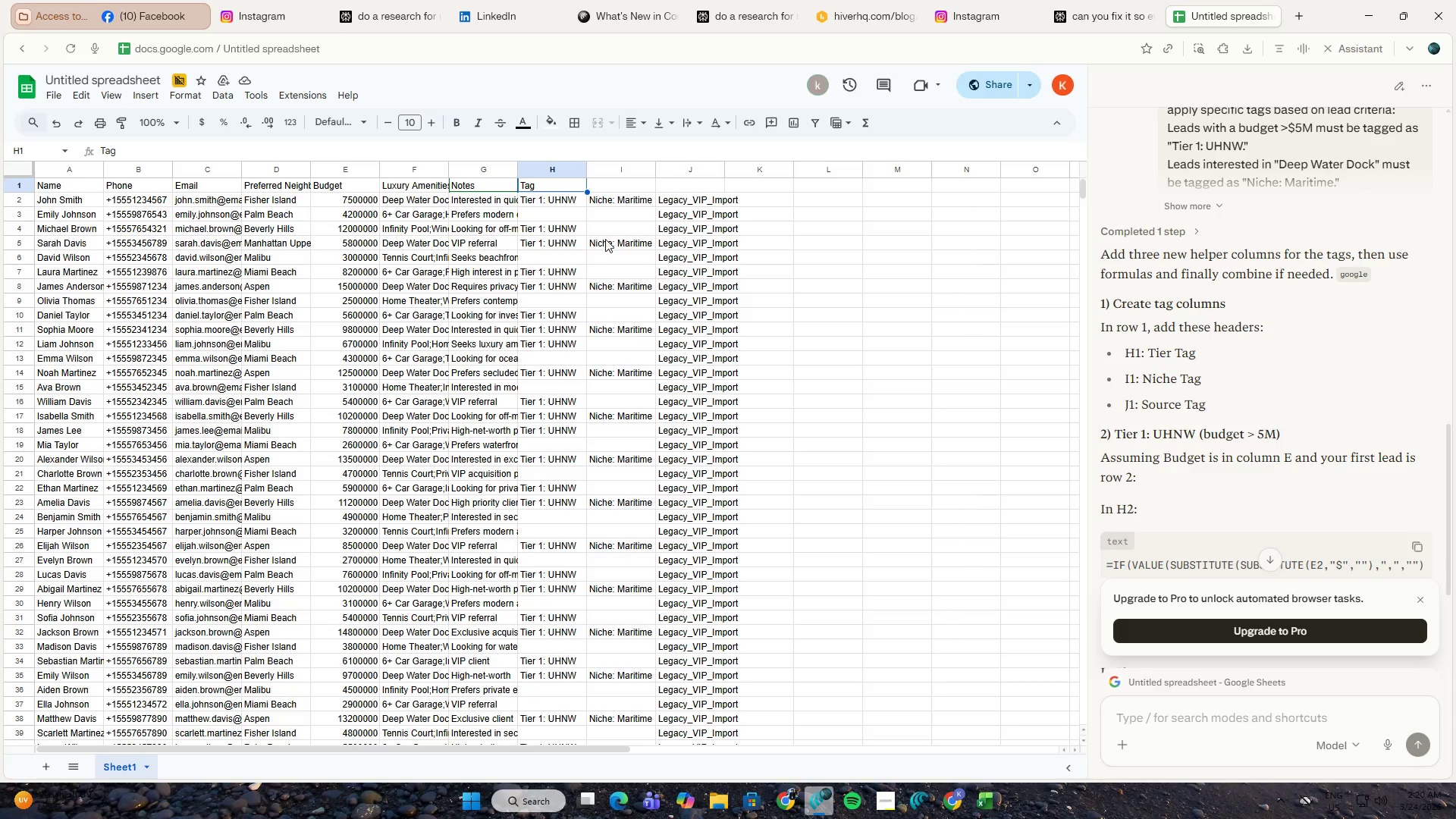 
wait(6.62)
 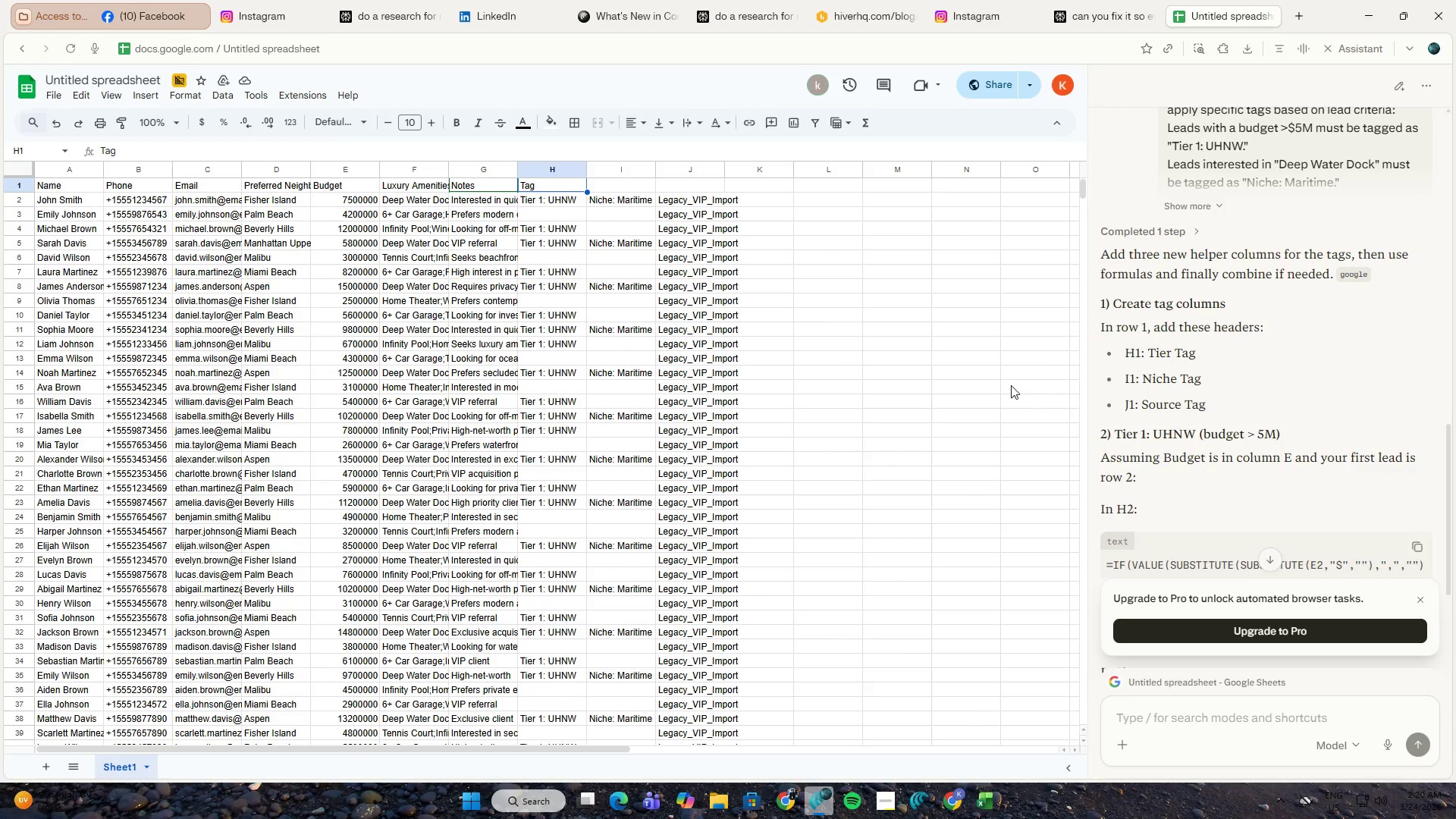 
key(Control+C)
 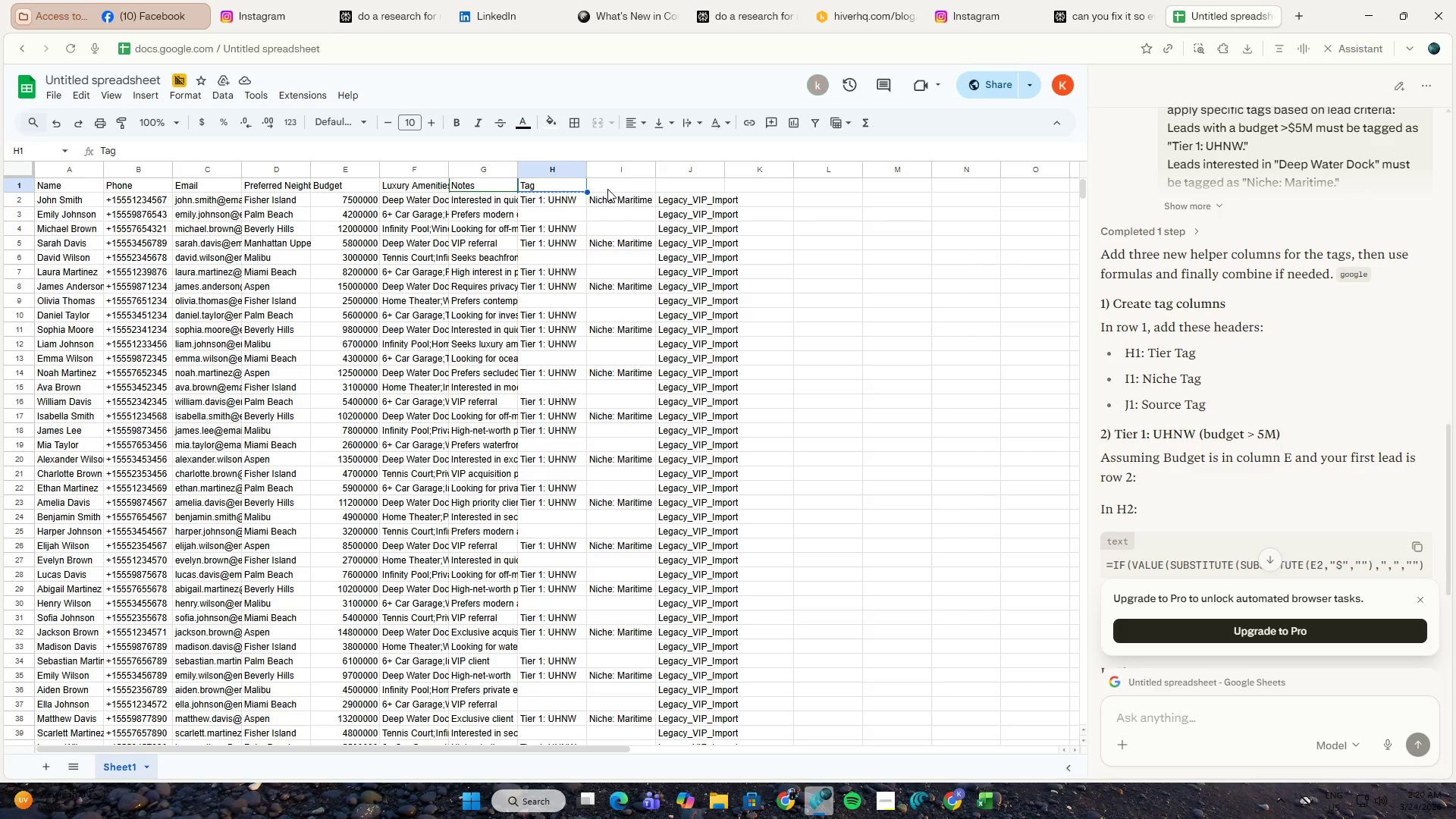 
left_click([607, 189])
 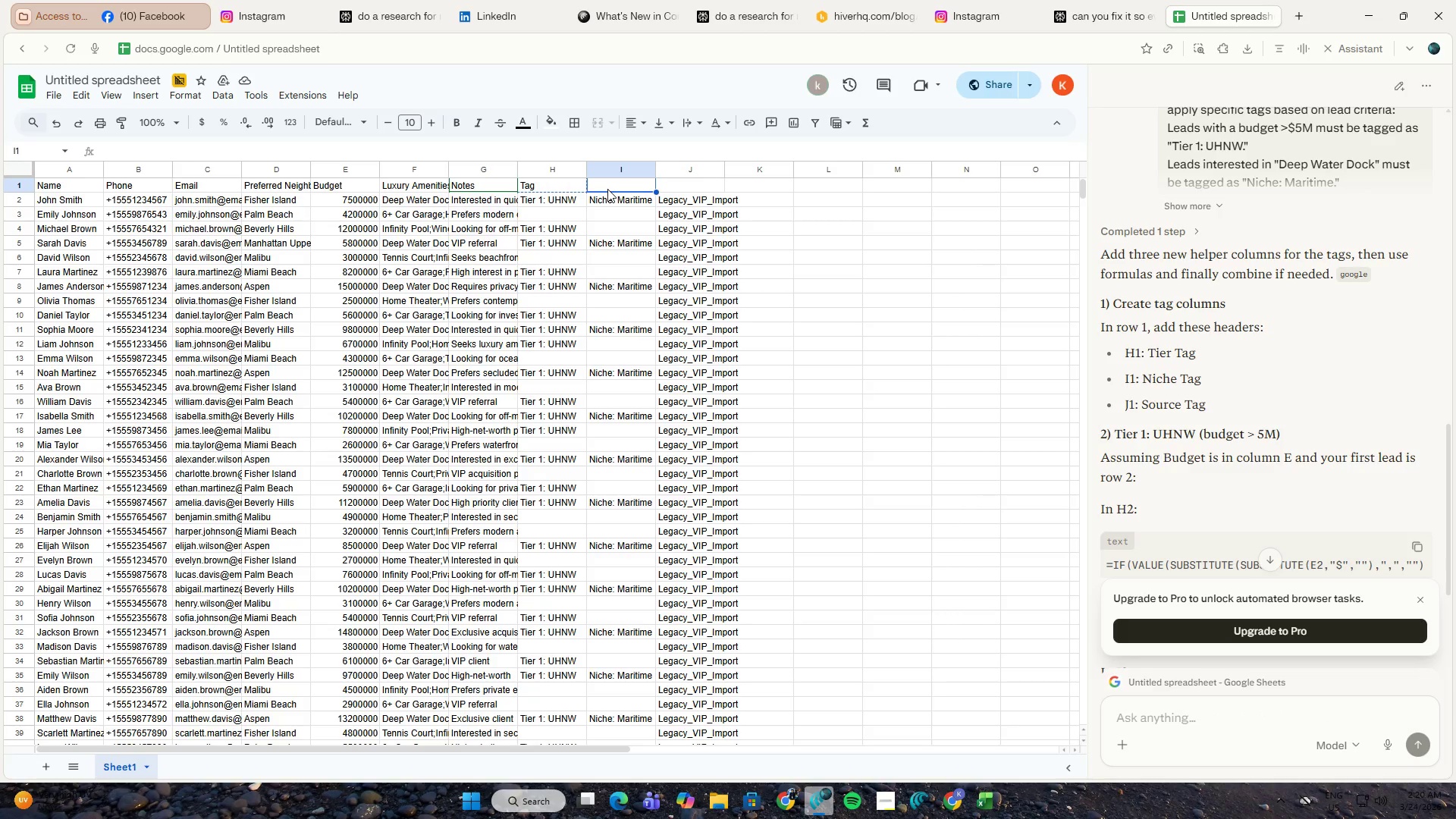 
key(Control+ControlLeft)
 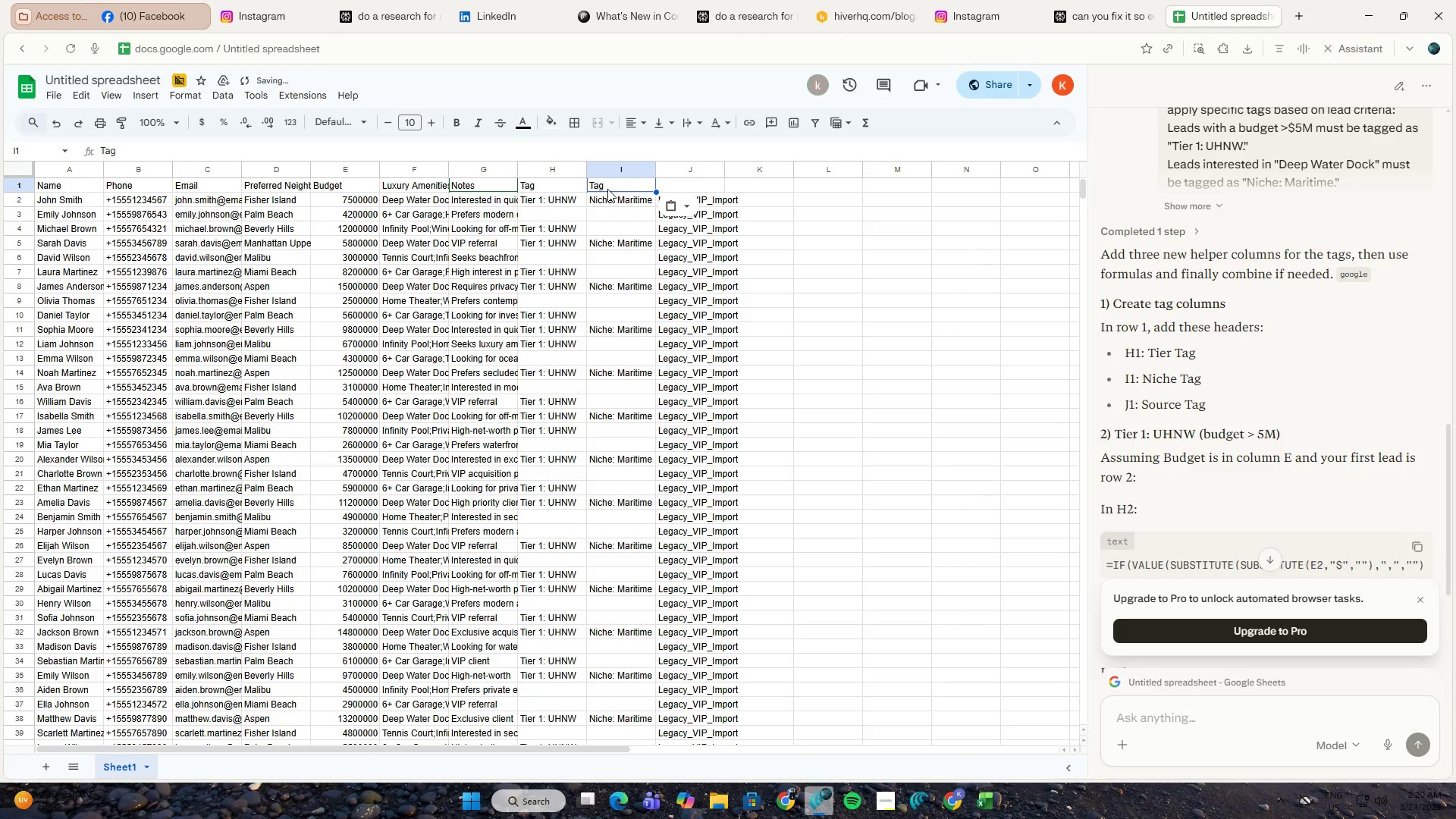 
key(Control+V)
 